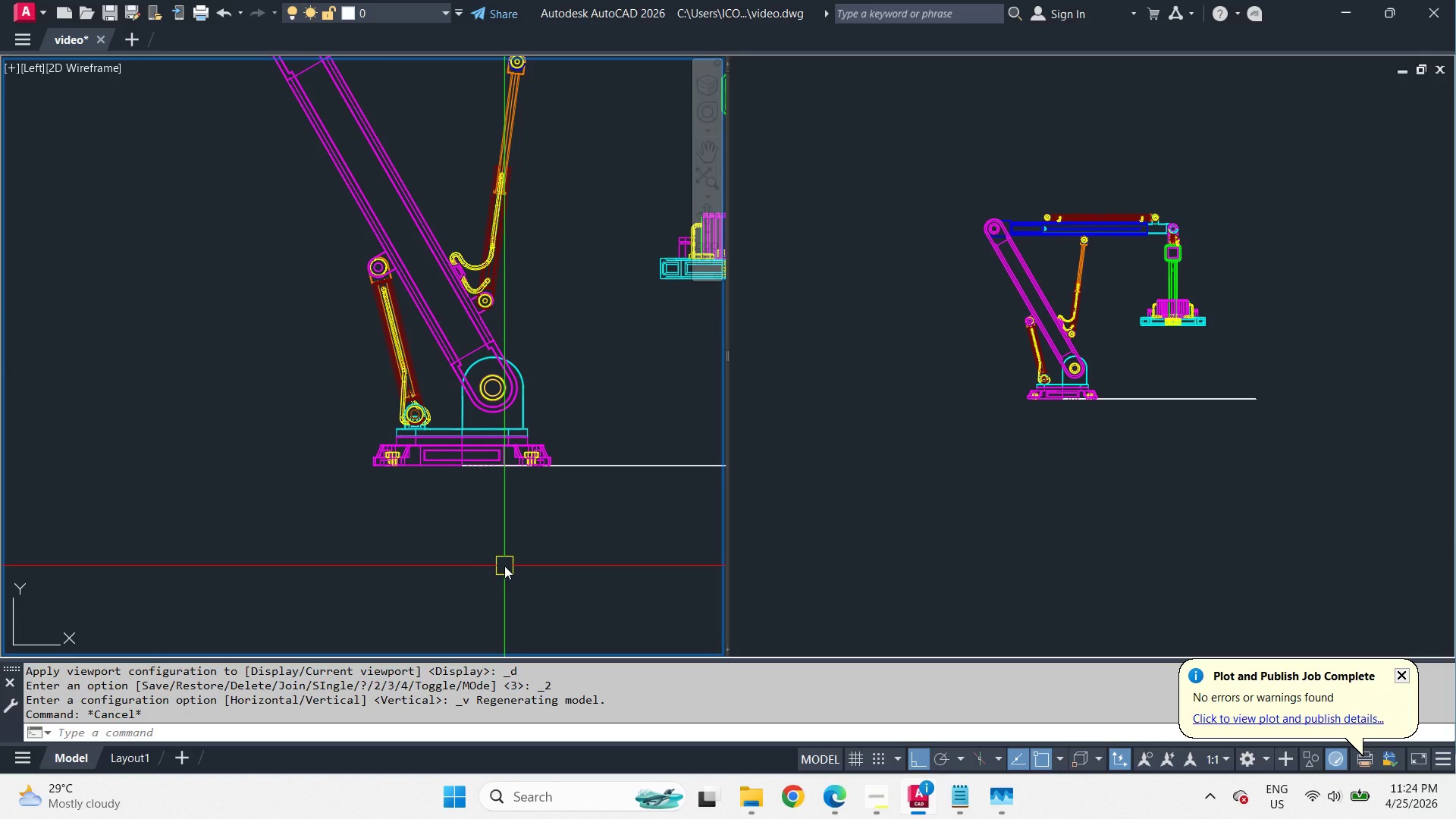 
type(pl )
 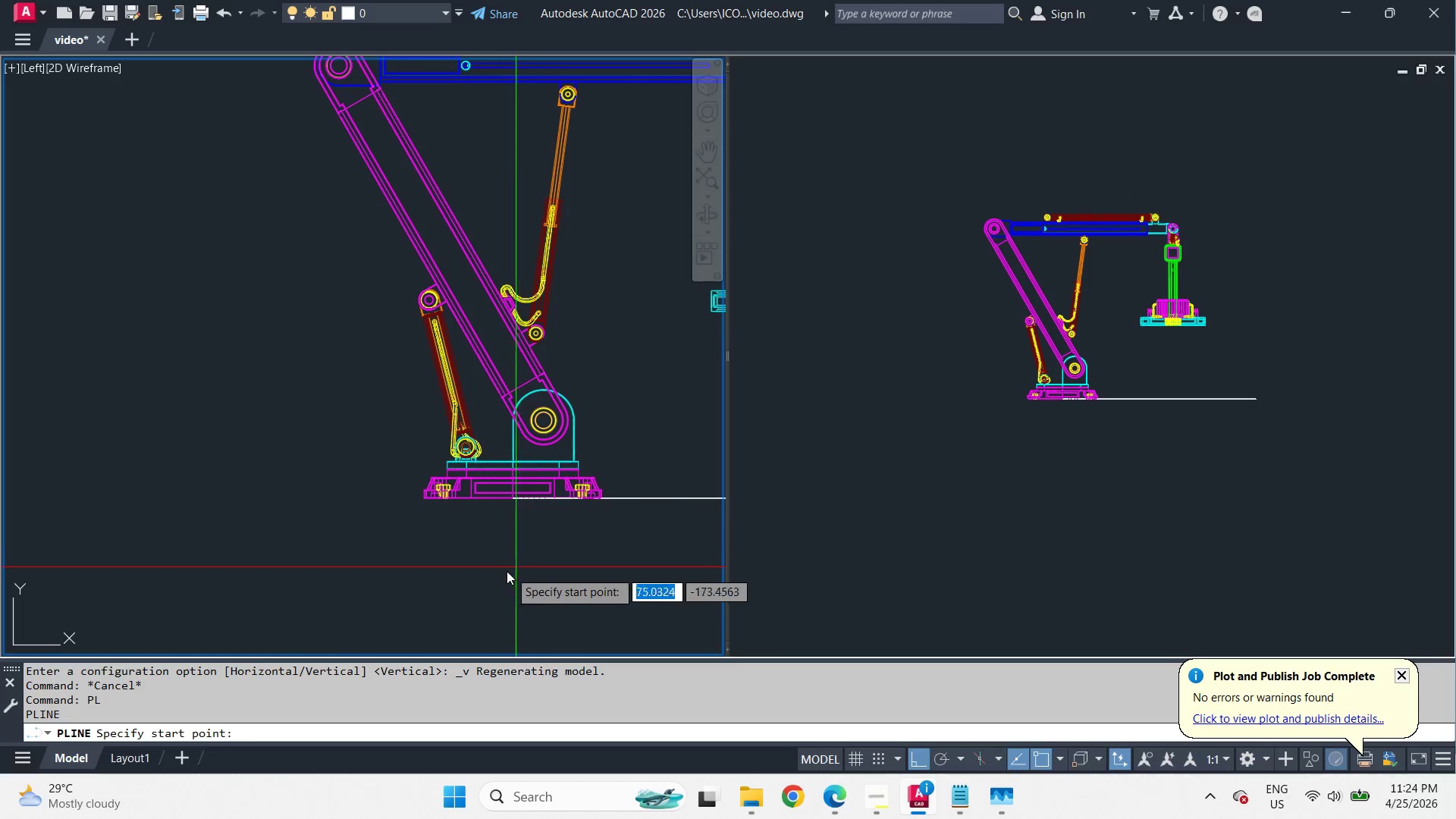 
left_click([303, 618])
 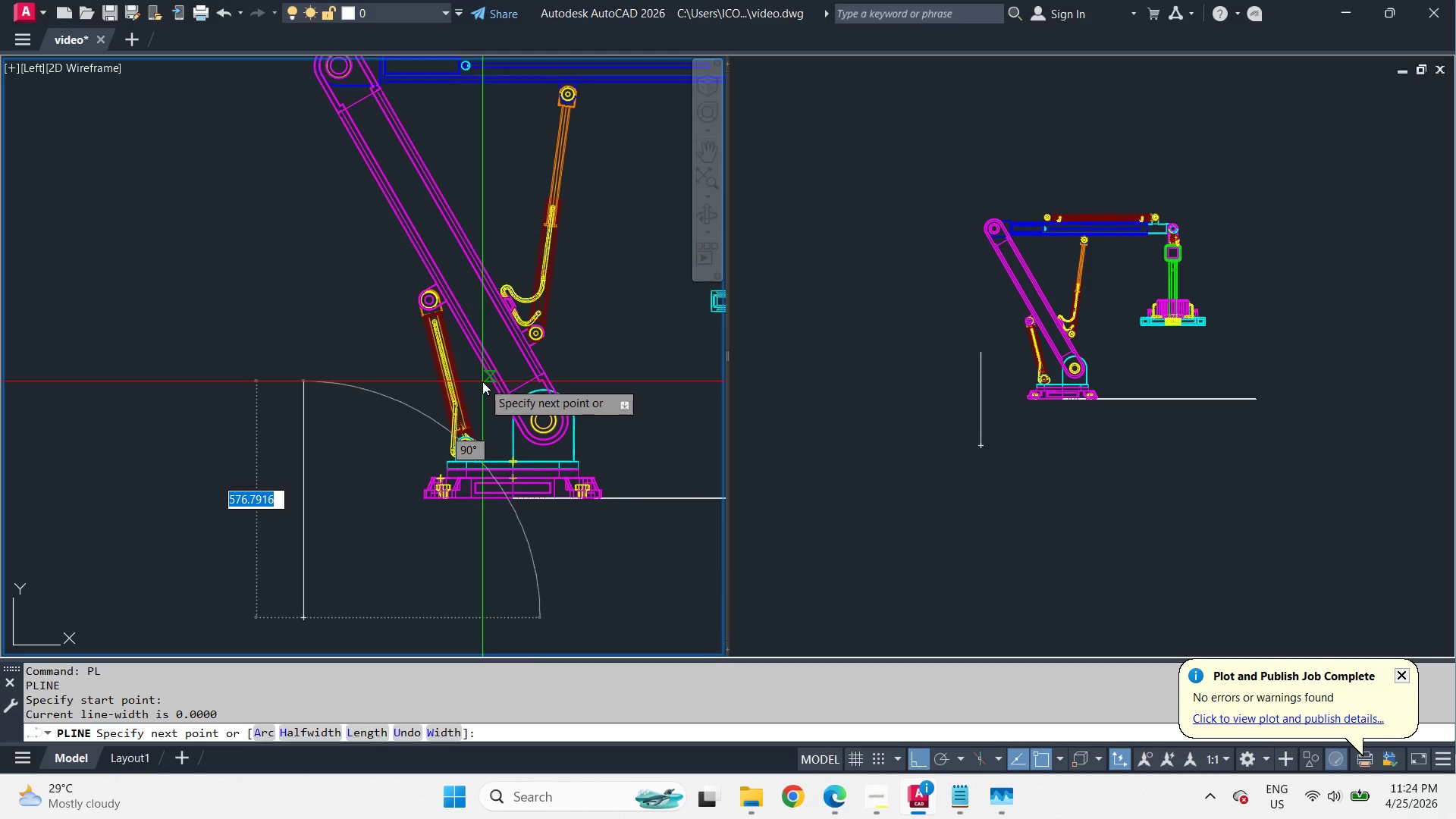 
left_click([482, 381])
 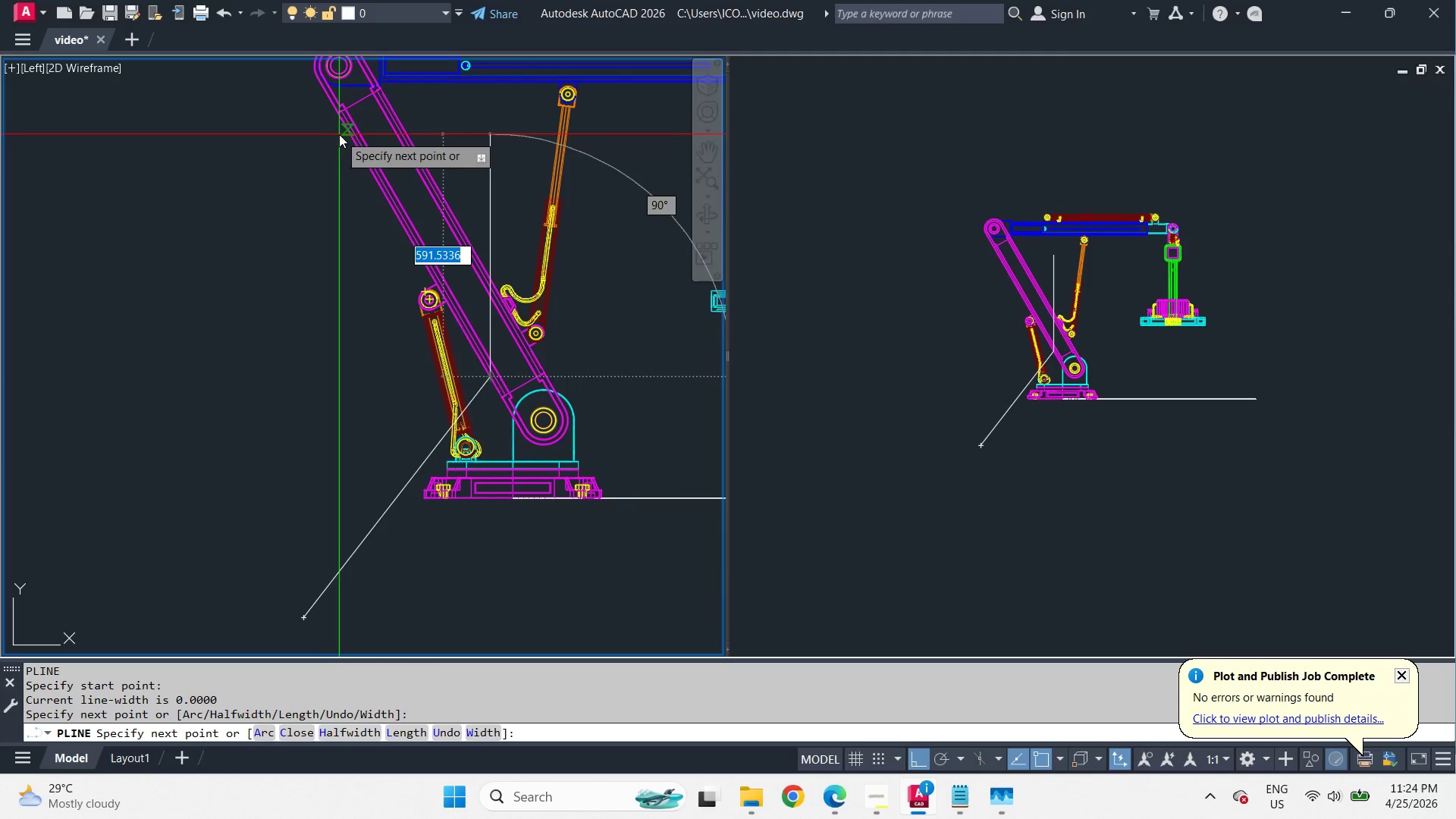 
left_click([339, 134])
 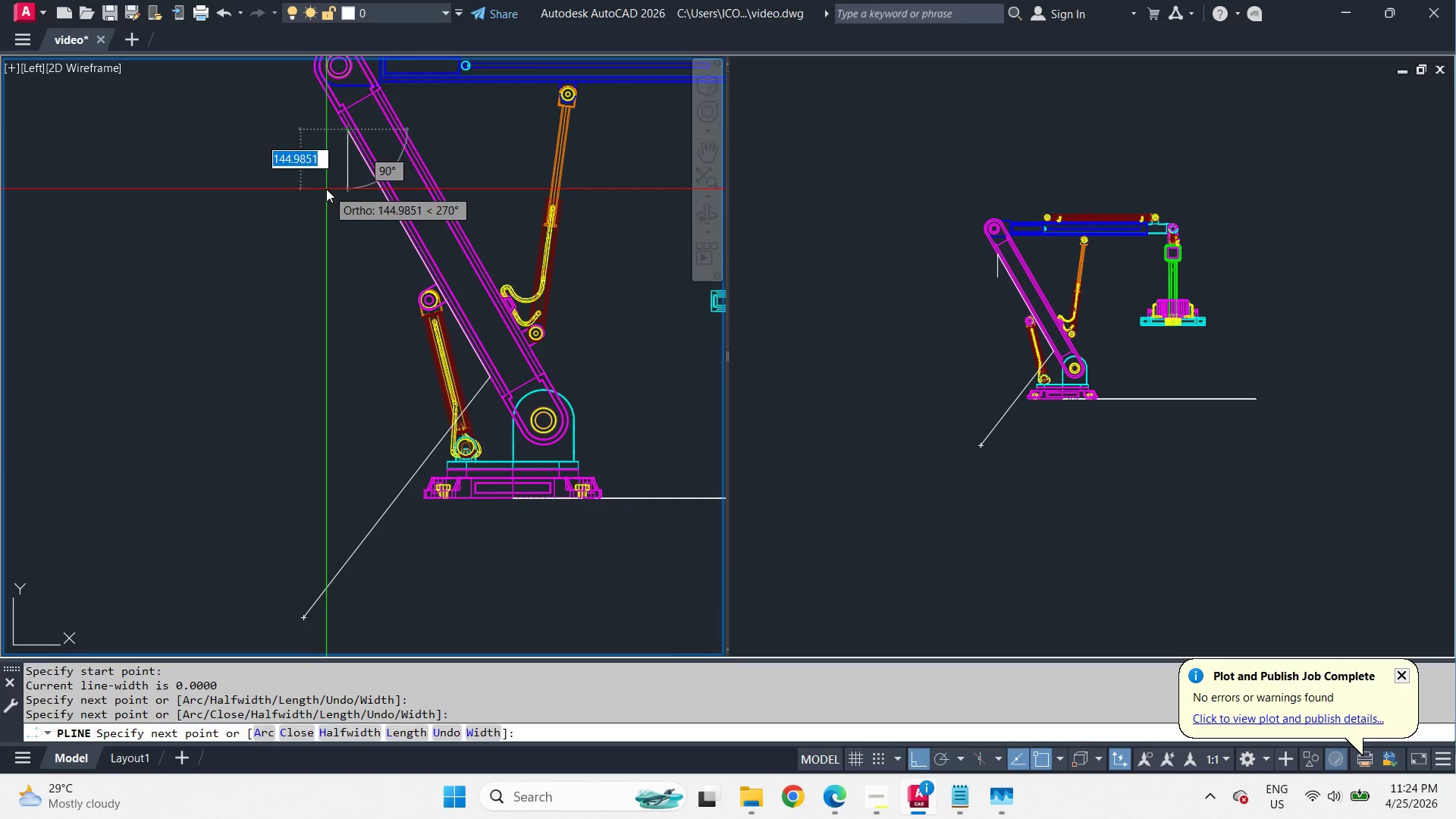 
key(Space)
 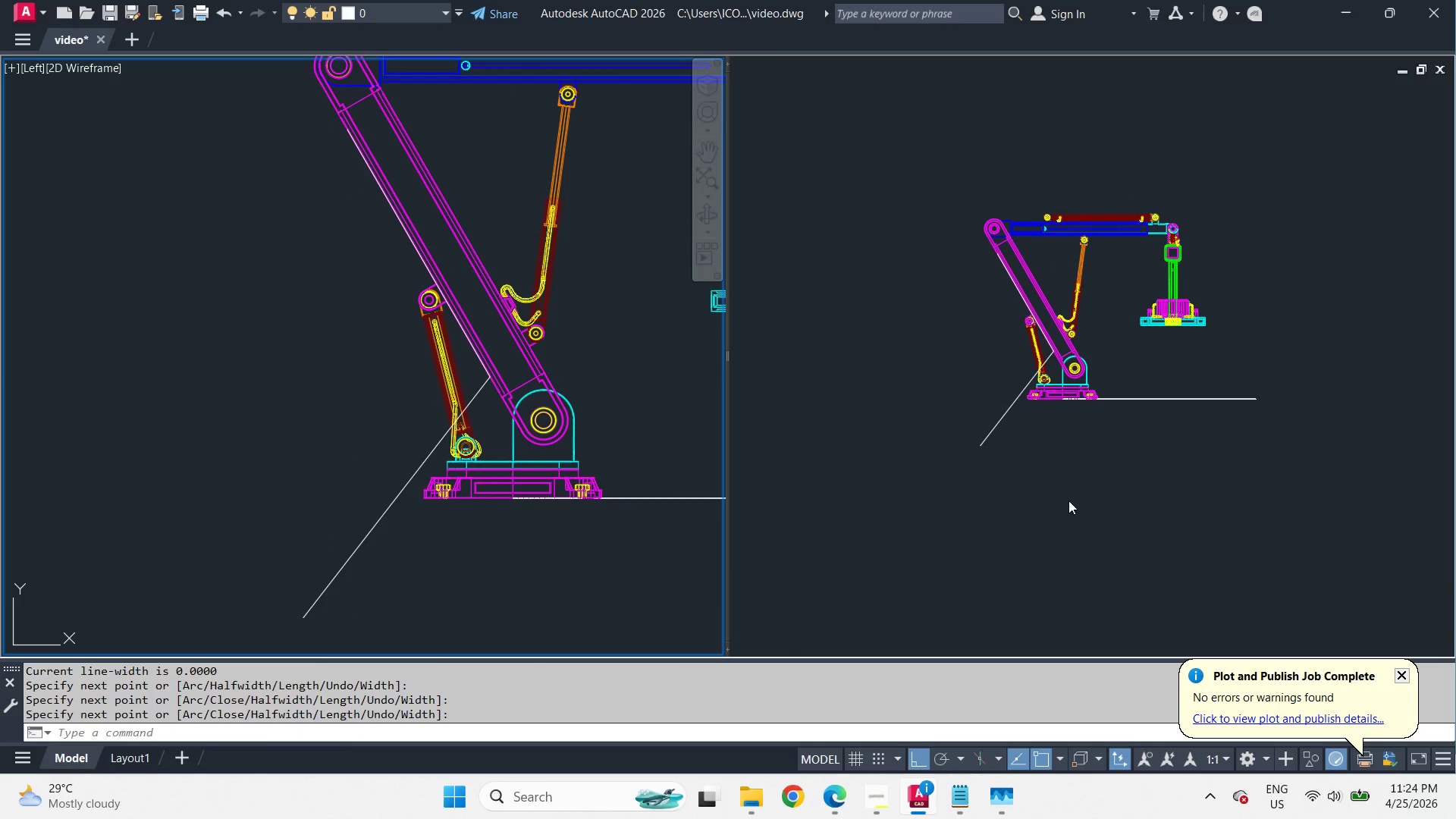 
left_click([1068, 500])
 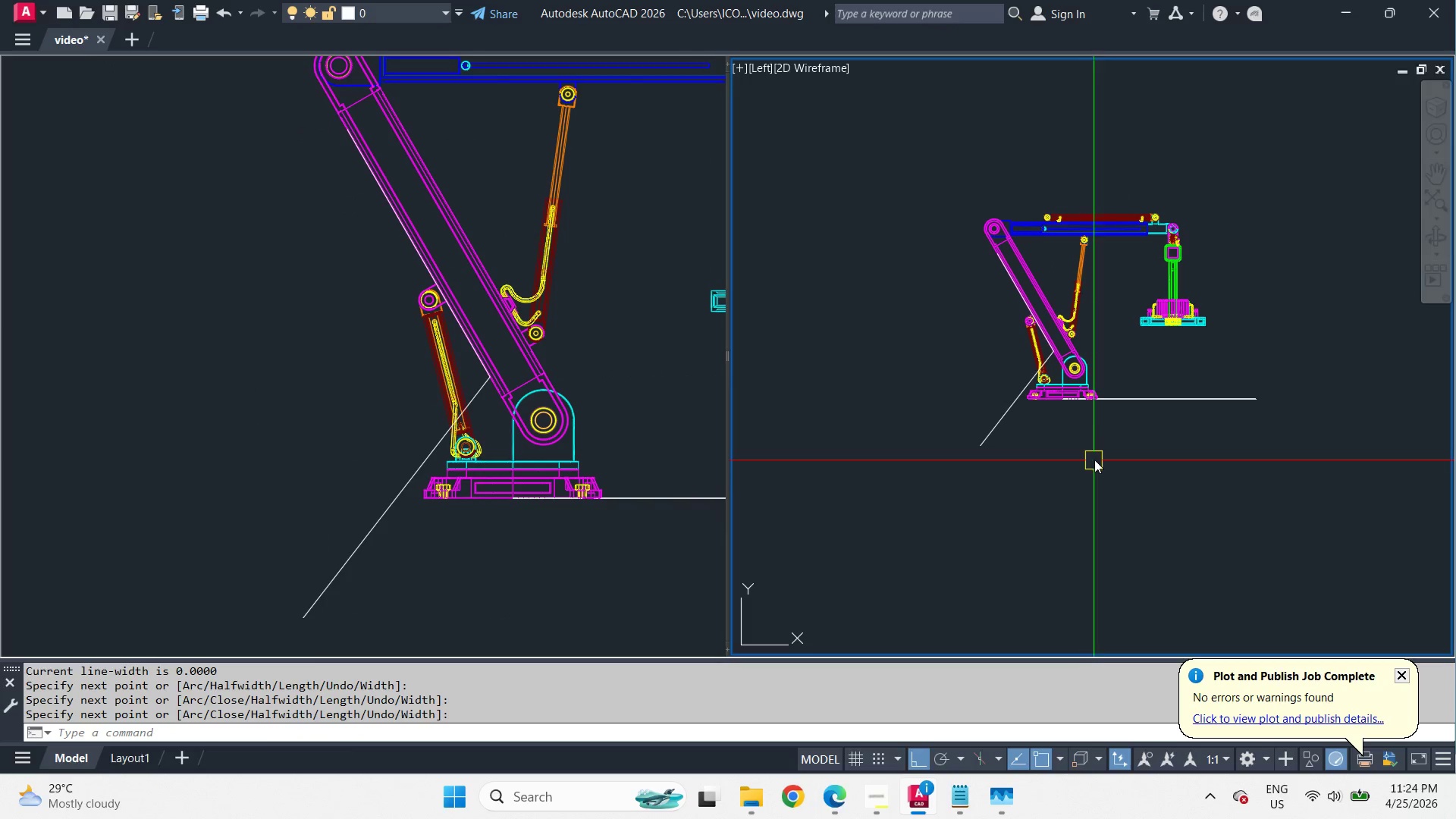 
hold_key(key=ShiftLeft, duration=2.19)
 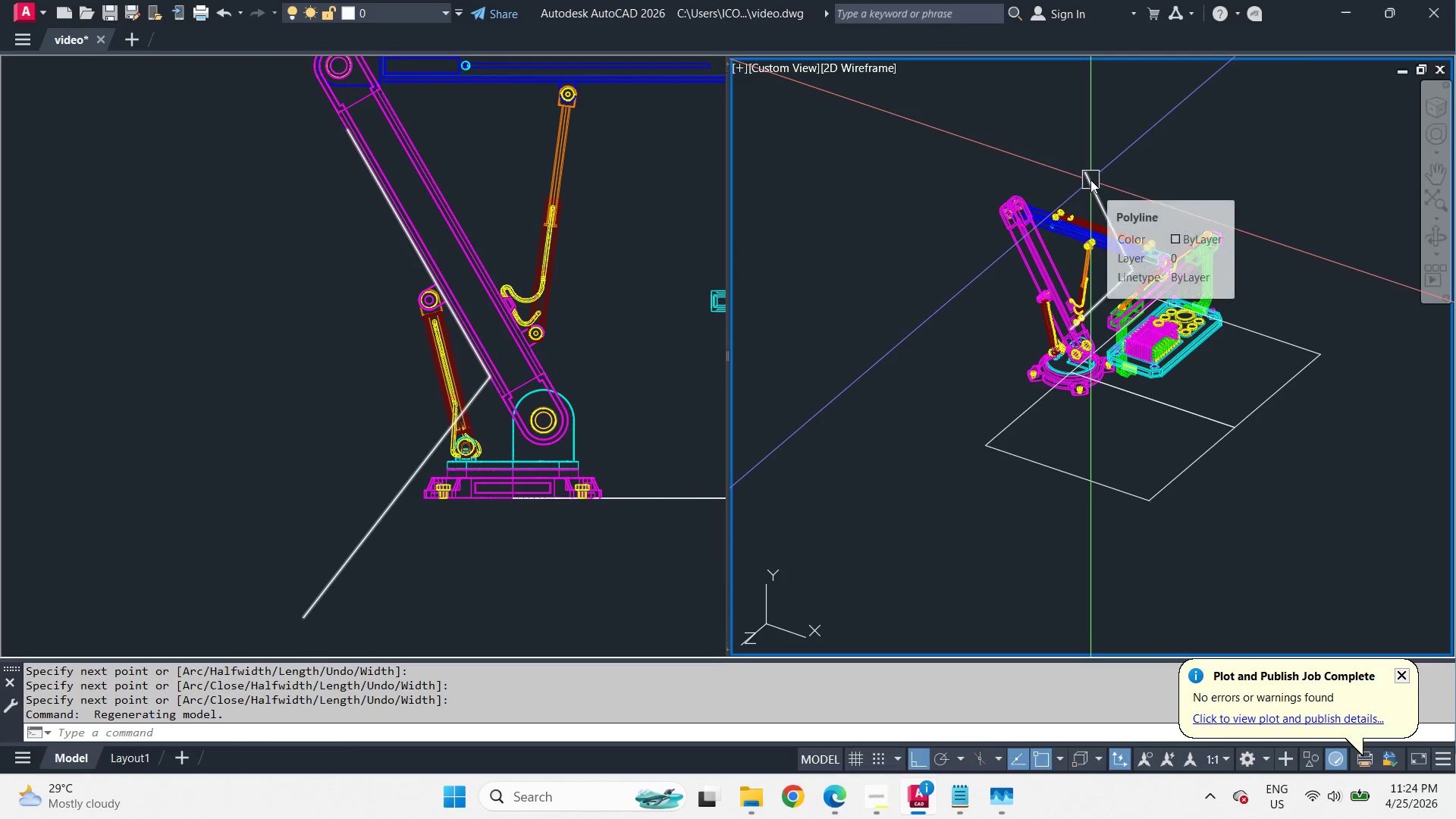 
left_click([1090, 180])
 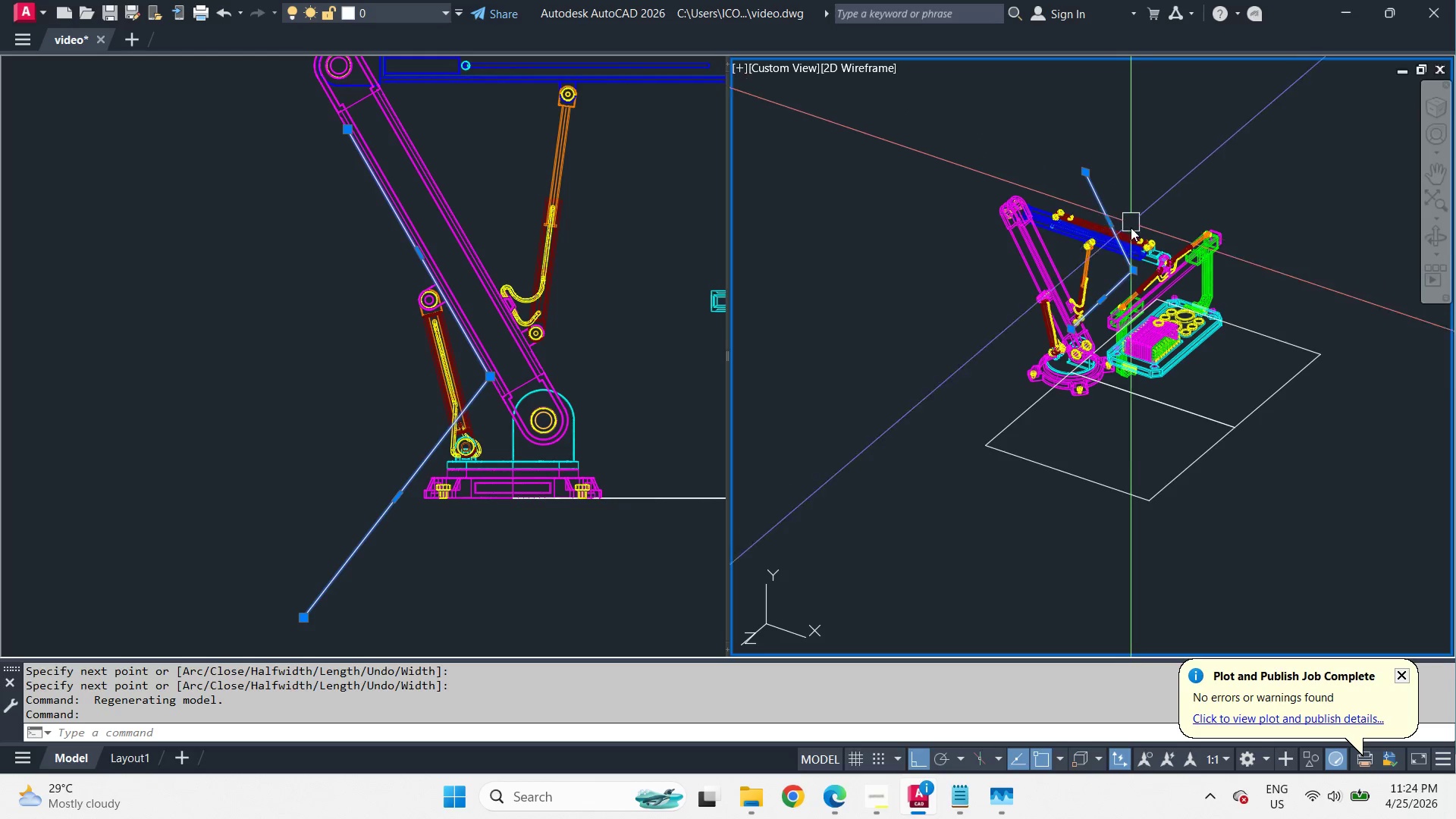 
key(M)
 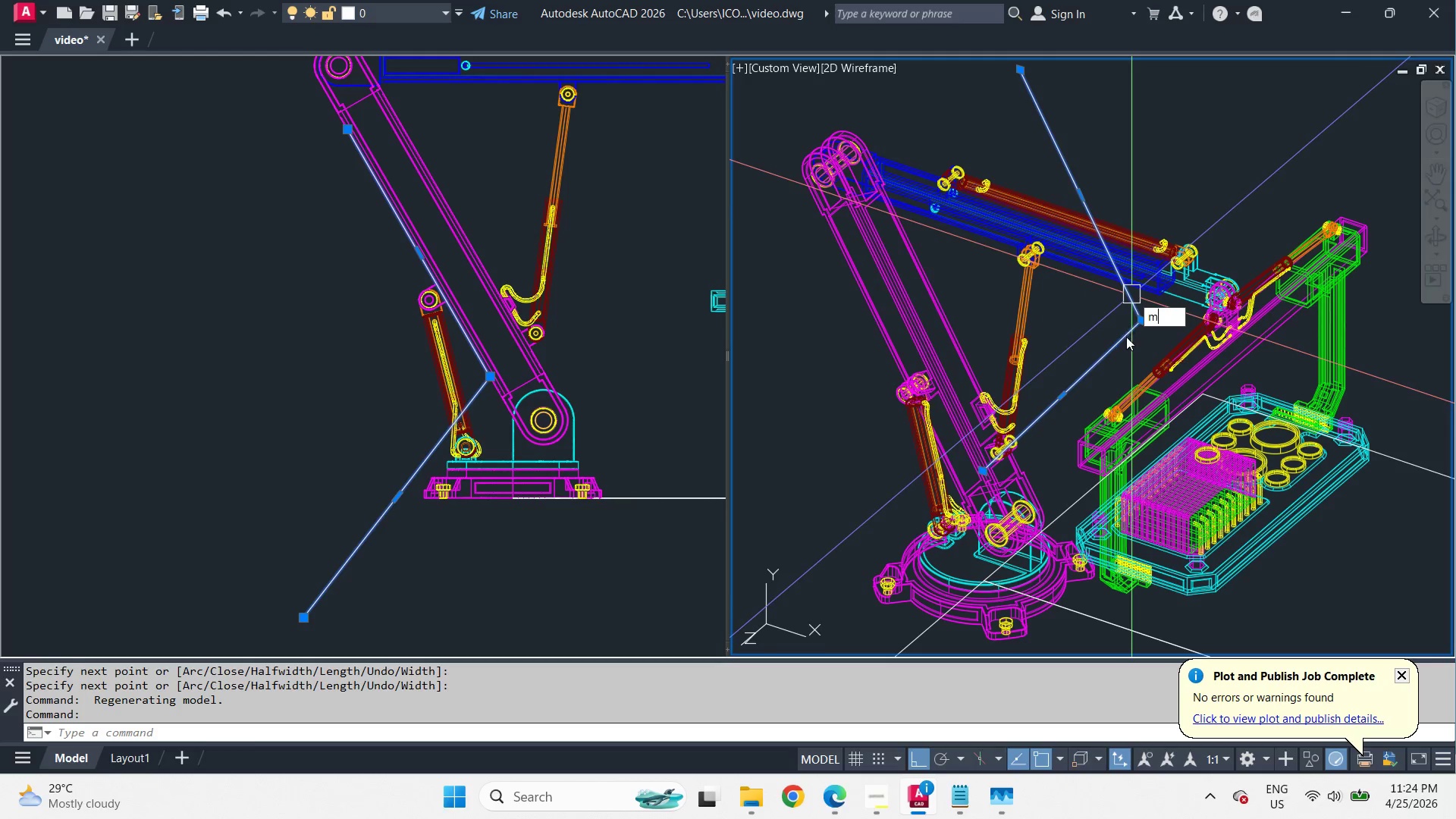 
key(Space)
 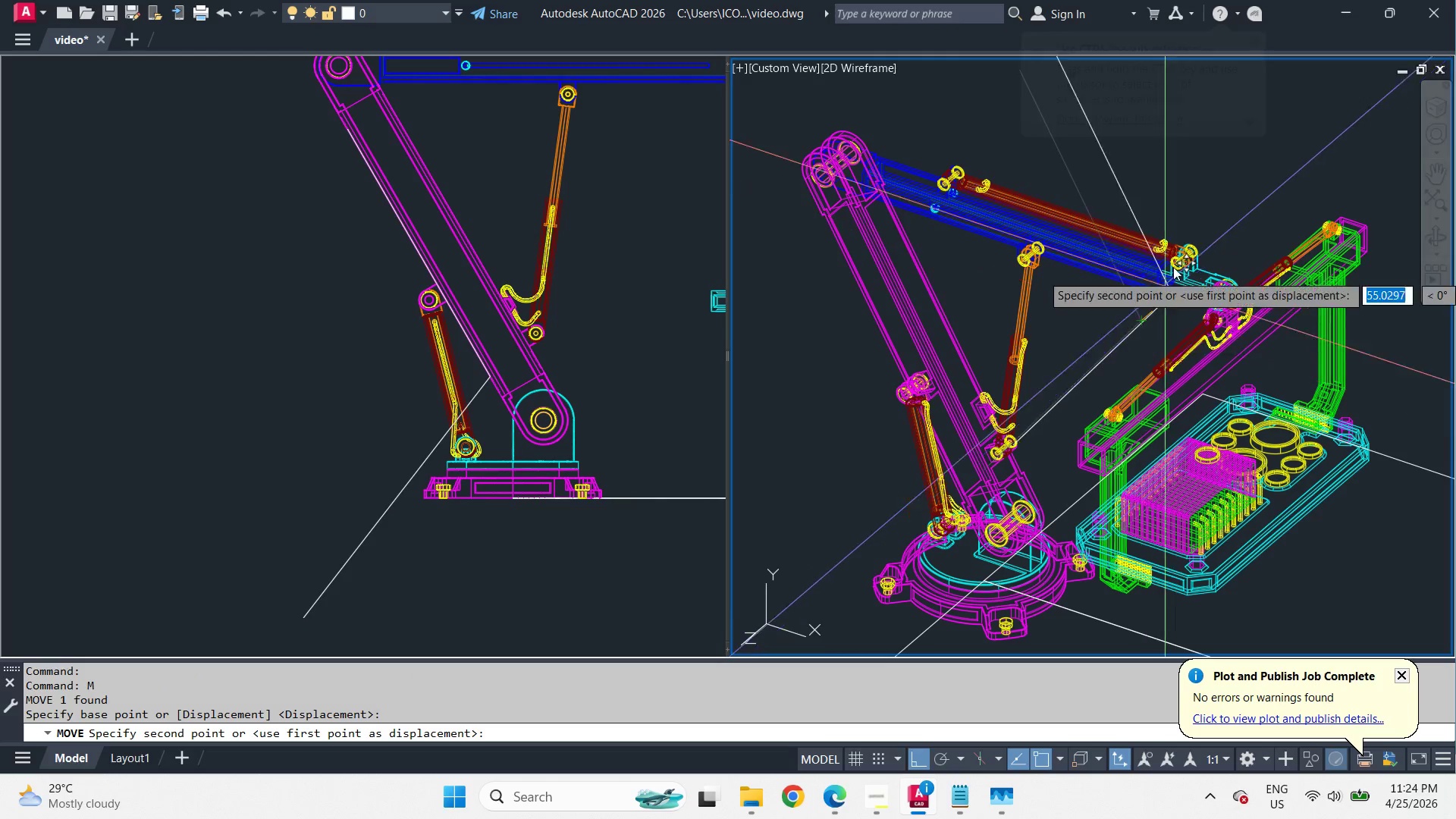 
scroll: coordinate [1125, 248], scroll_direction: up, amount: 2.0
 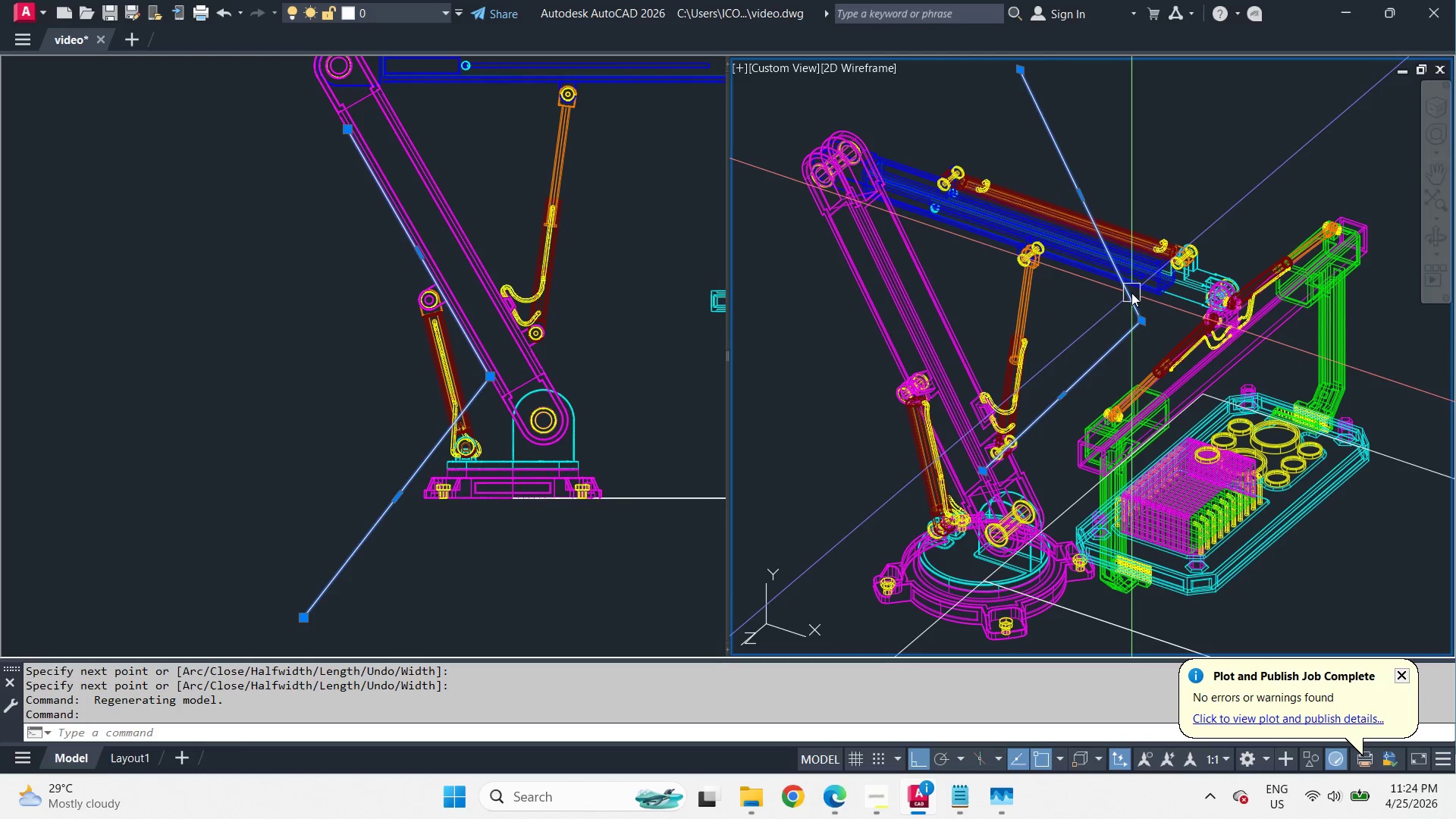 
left_click([1020, 443])
 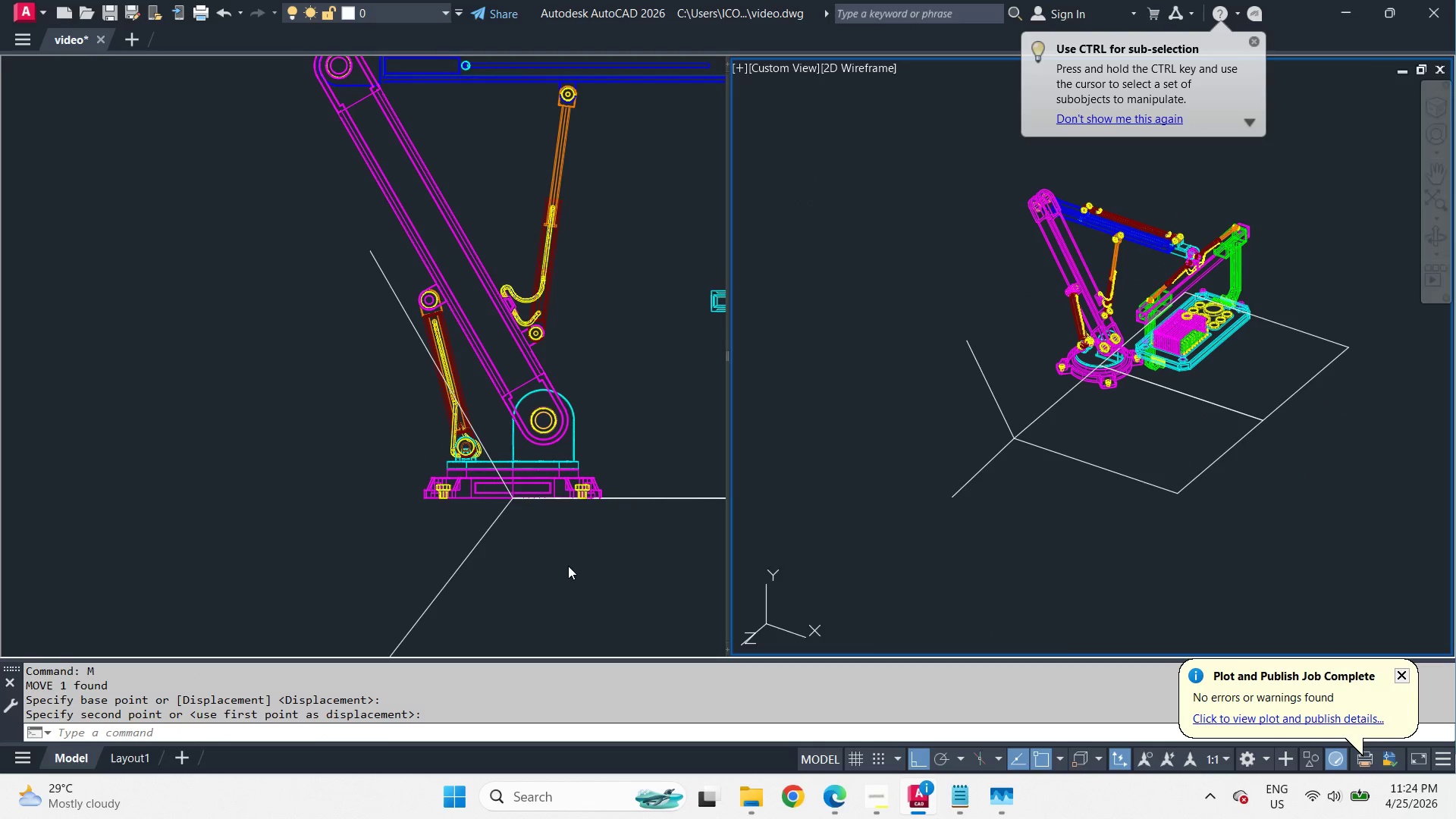 
scroll: coordinate [1172, 229], scroll_direction: down, amount: 2.0
 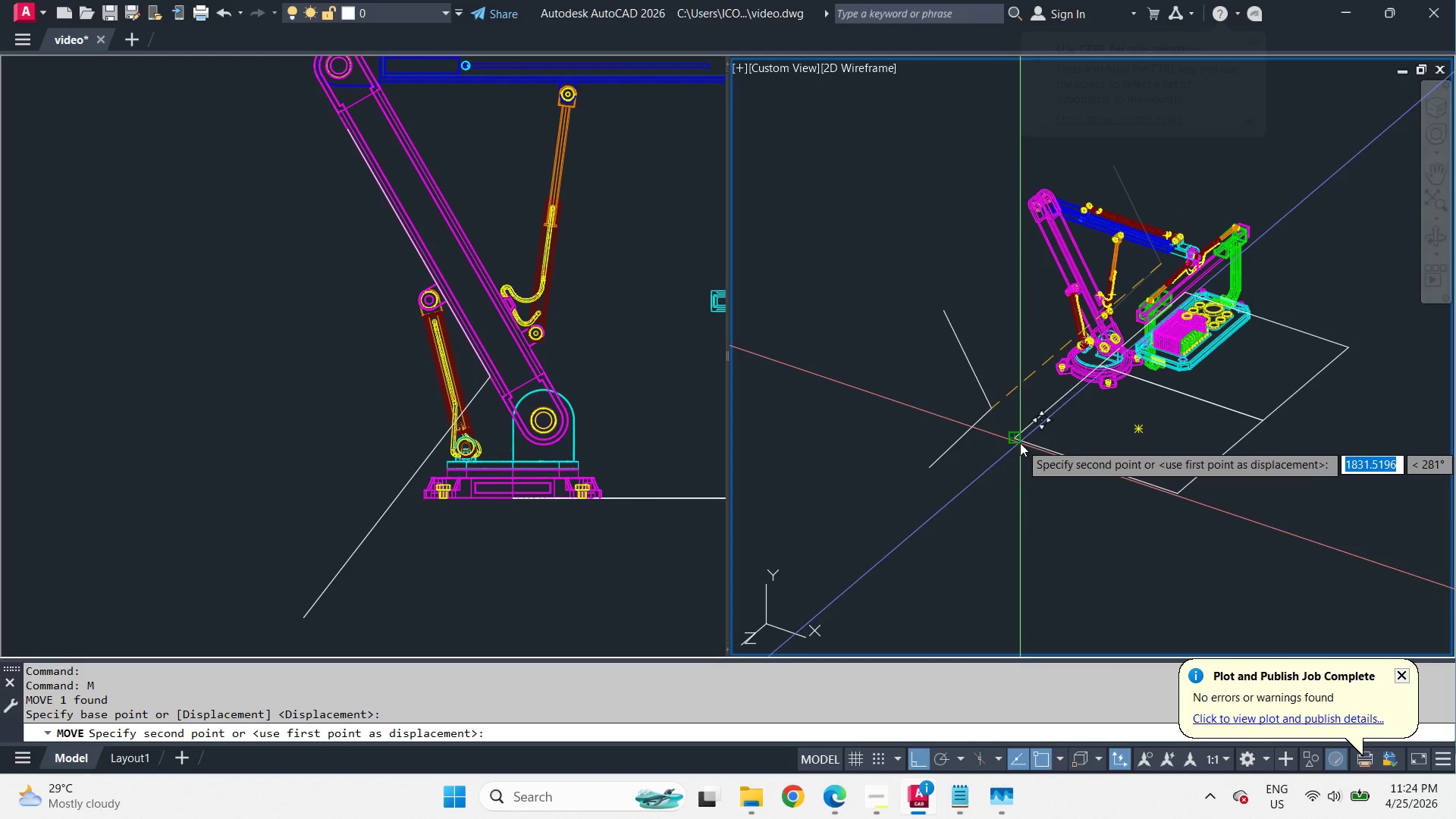 
left_click([561, 566])
 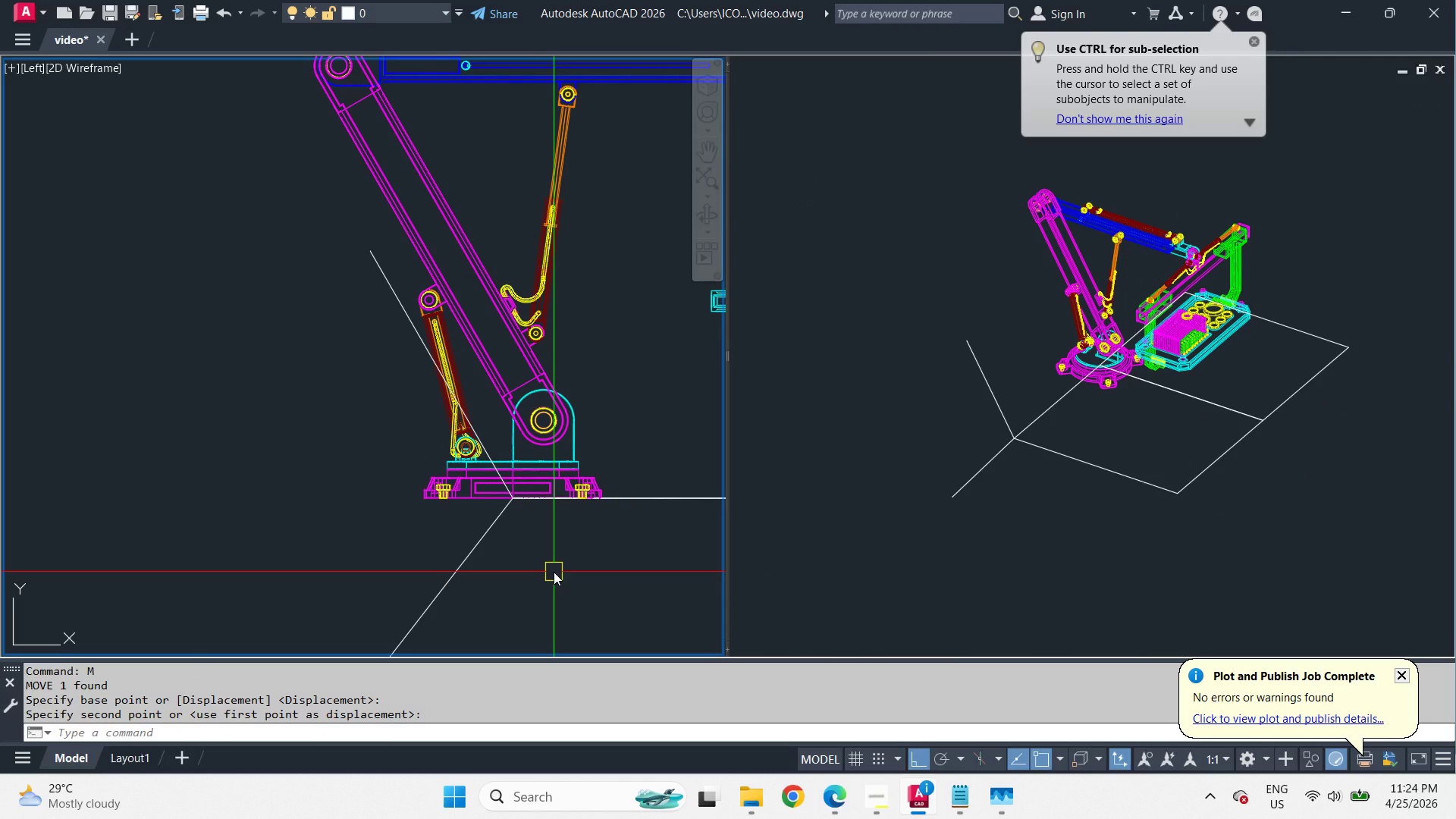 
scroll: coordinate [554, 572], scroll_direction: down, amount: 1.0
 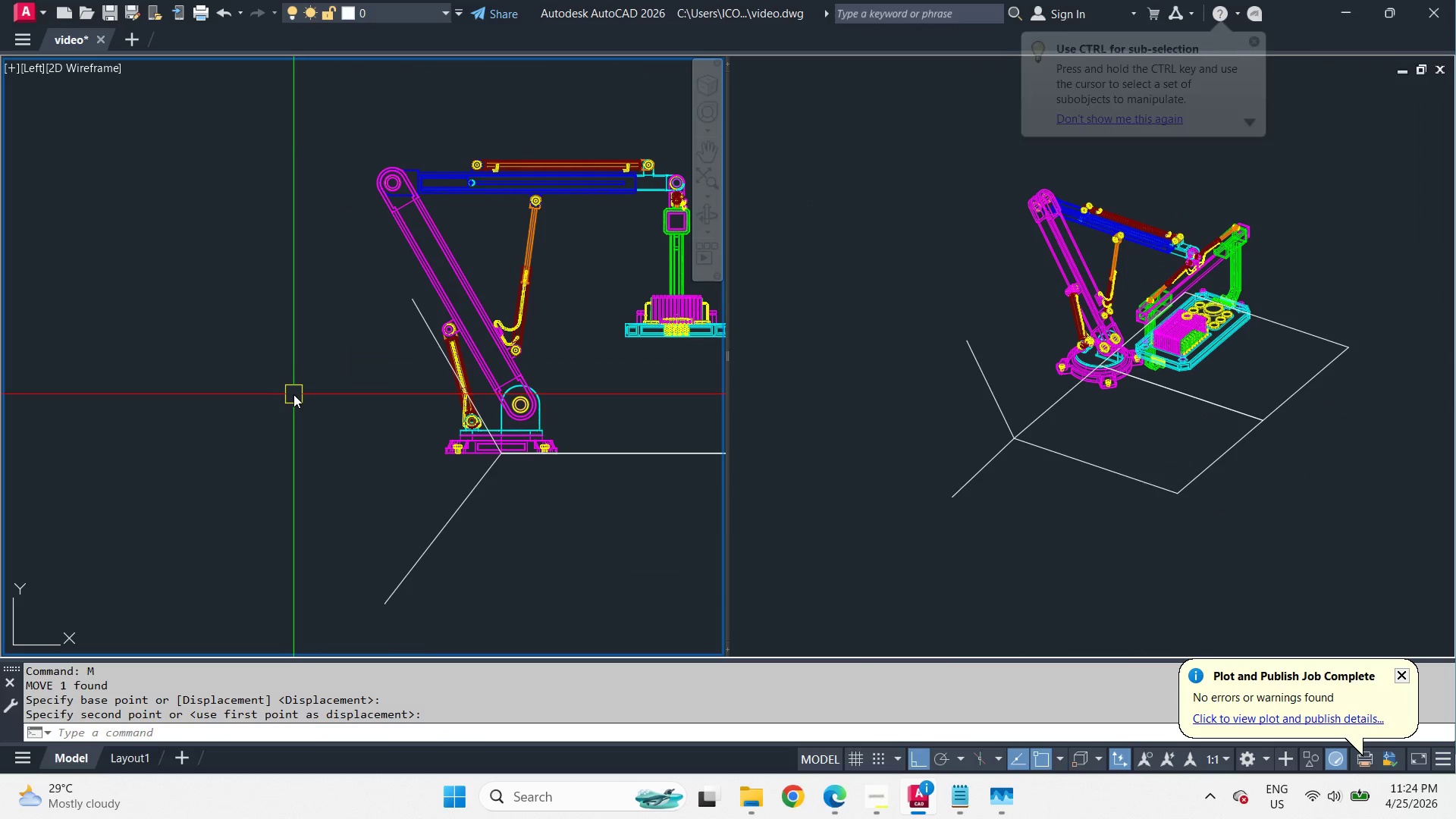 
type(pl )
 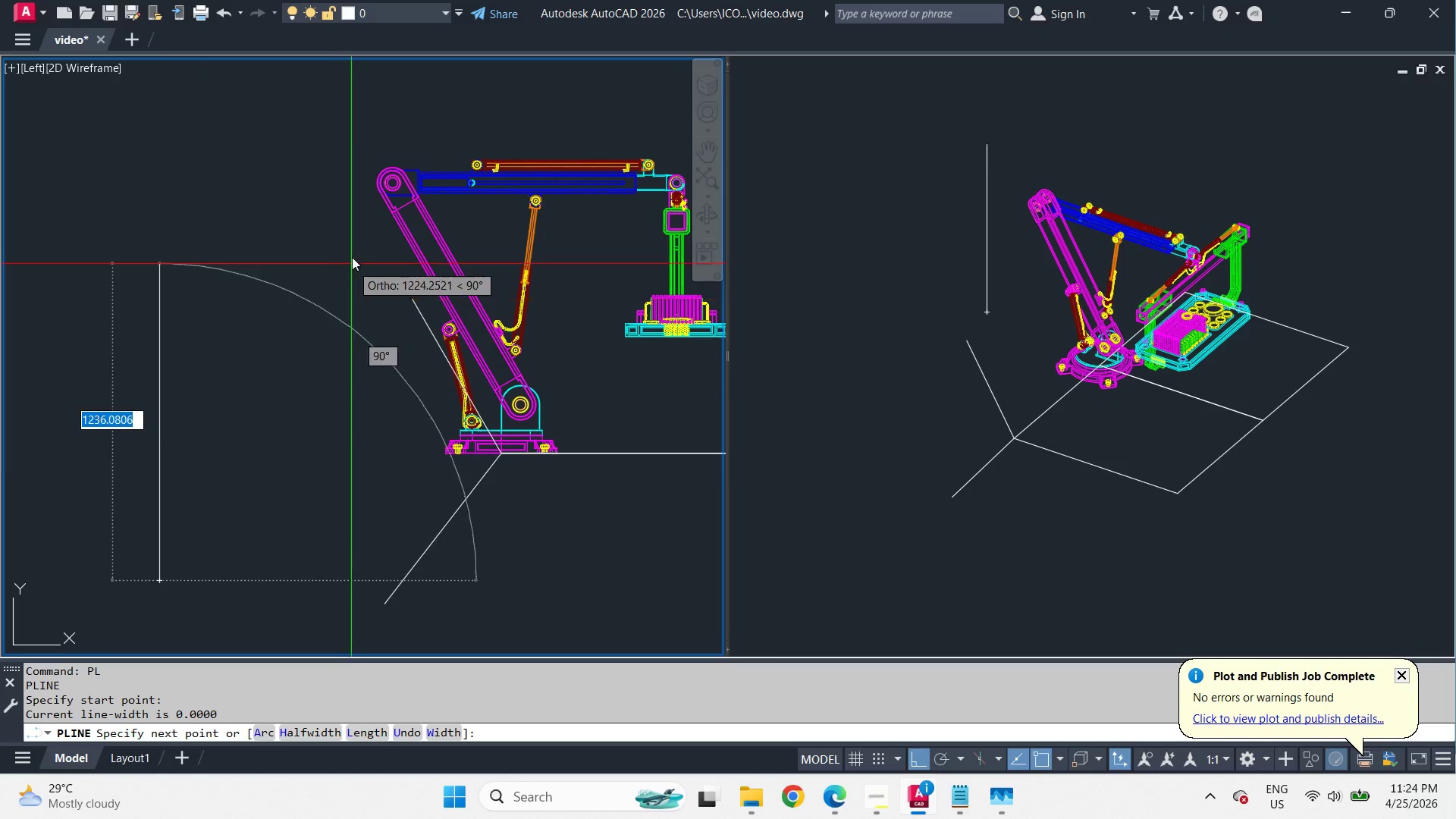 
type(cen )
 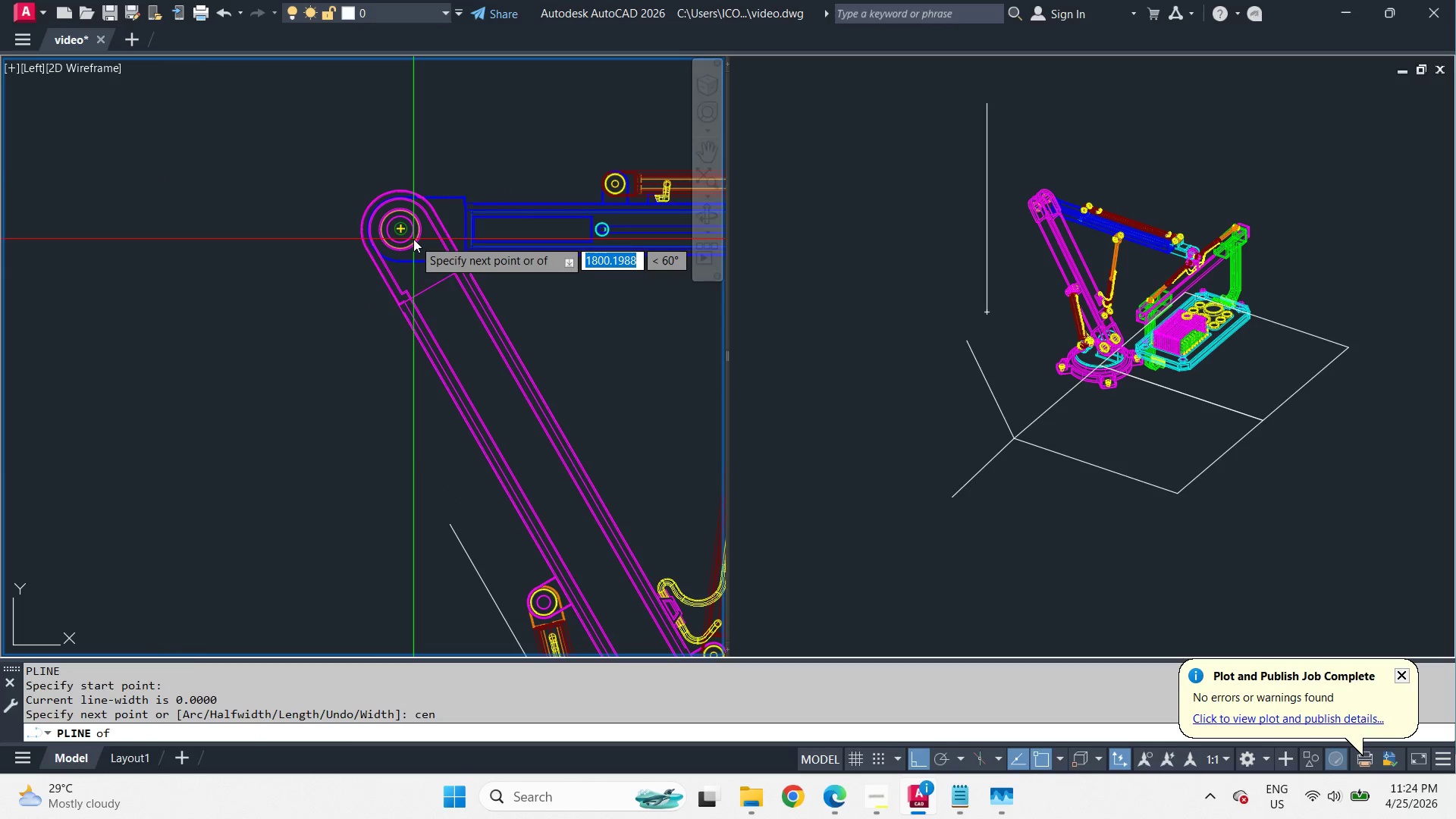 
scroll: coordinate [388, 153], scroll_direction: up, amount: 2.0
 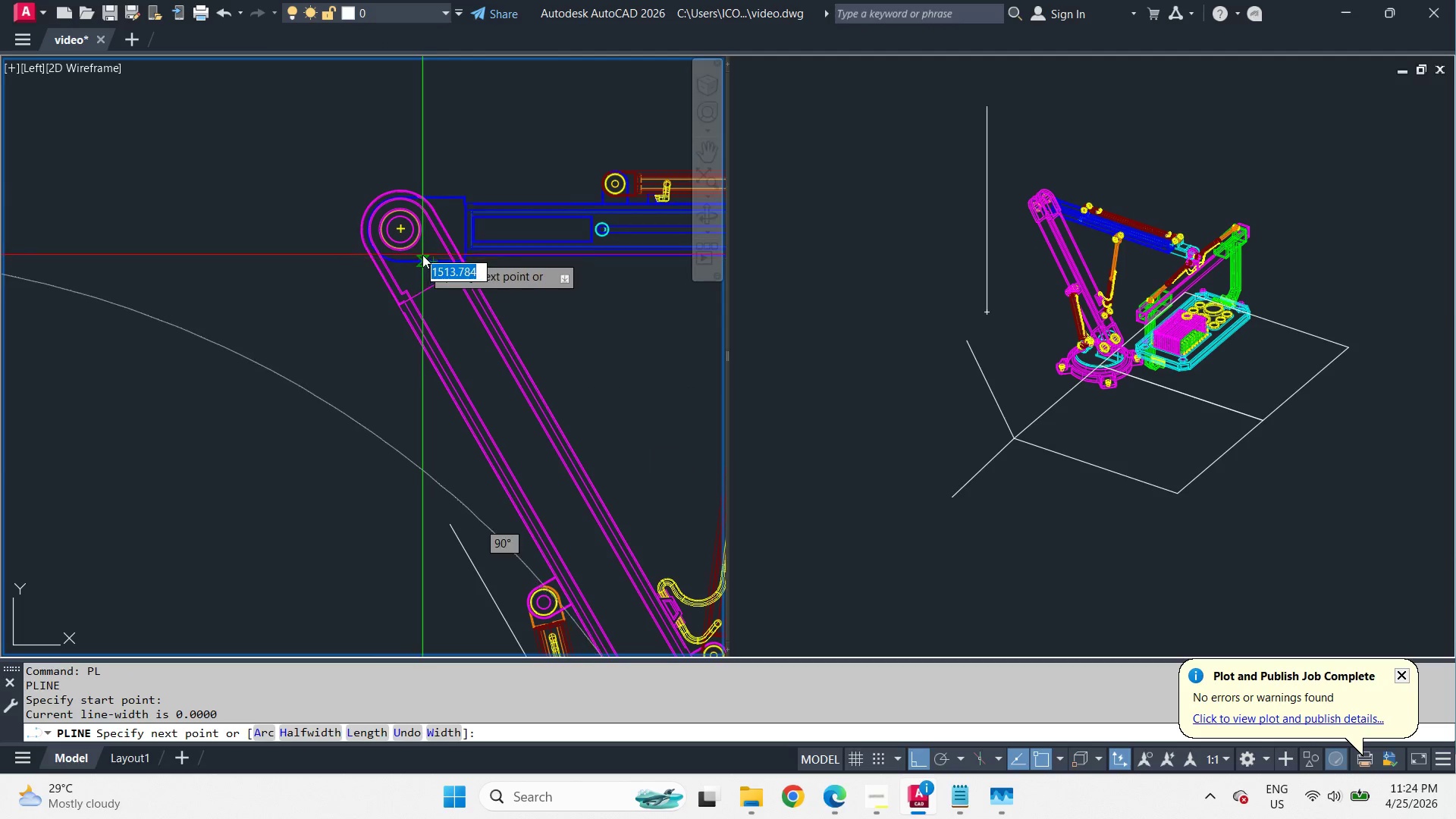 
left_click([413, 239])
 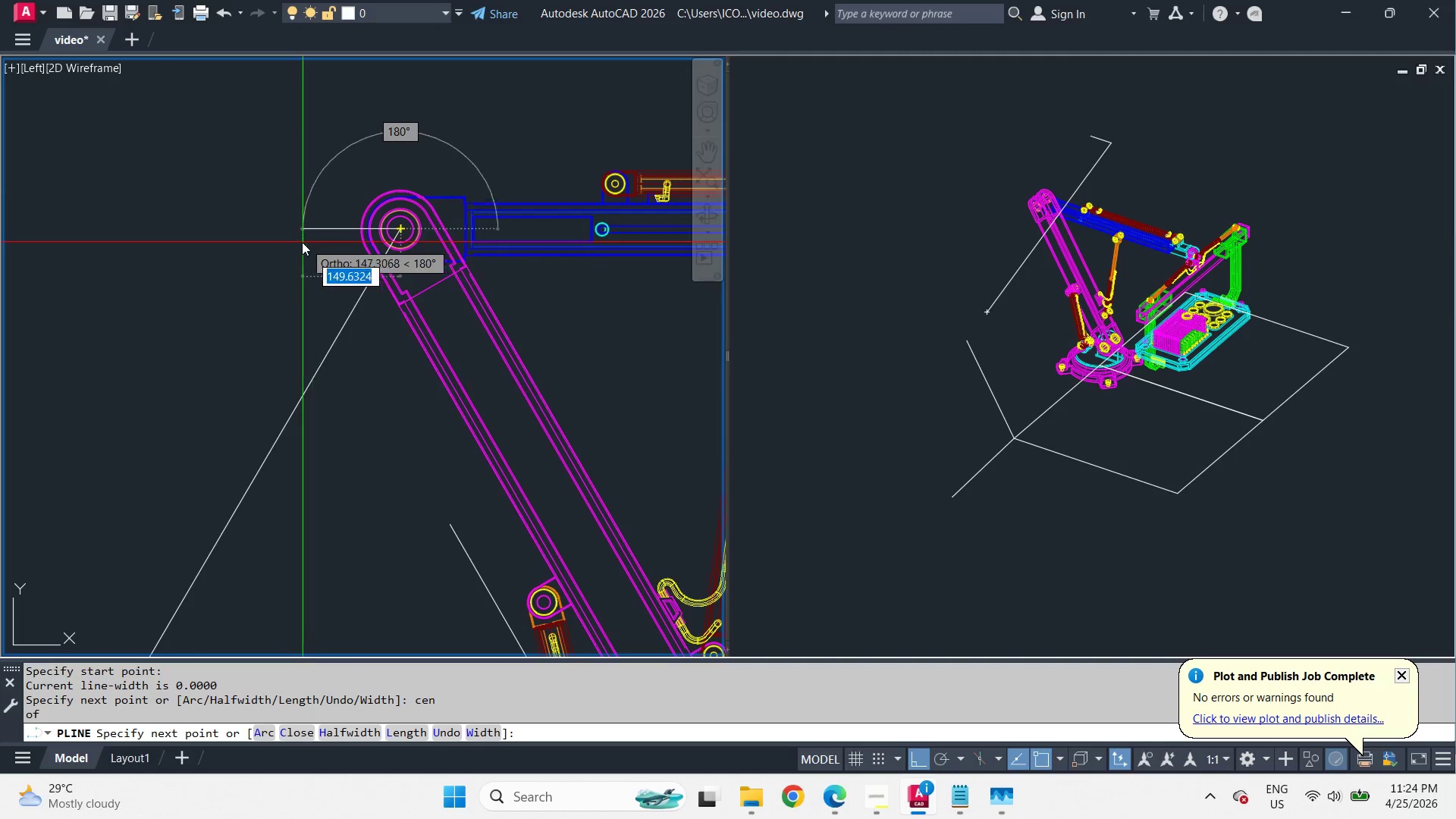 
left_click([630, 279])
 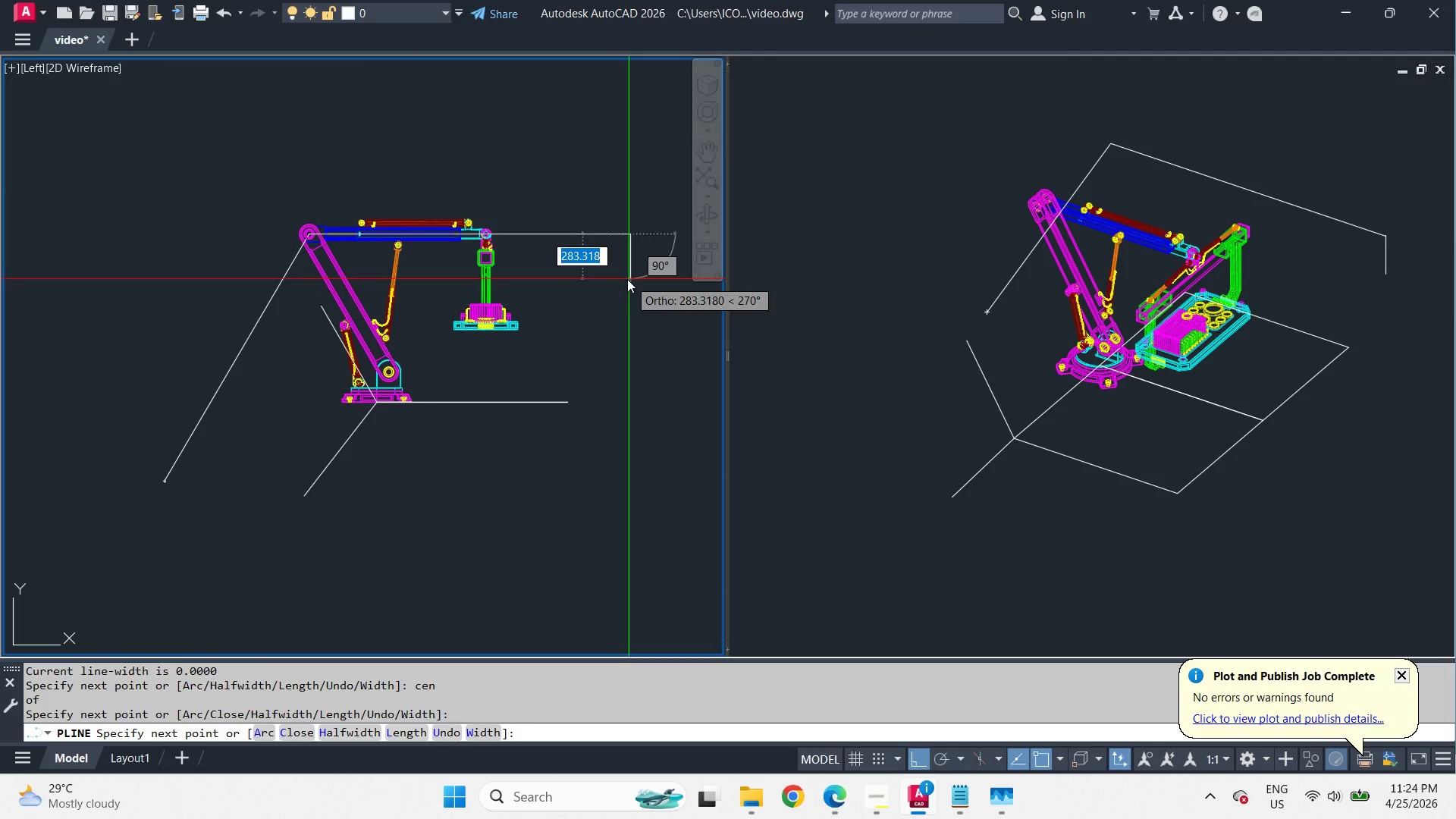 
key(Space)
 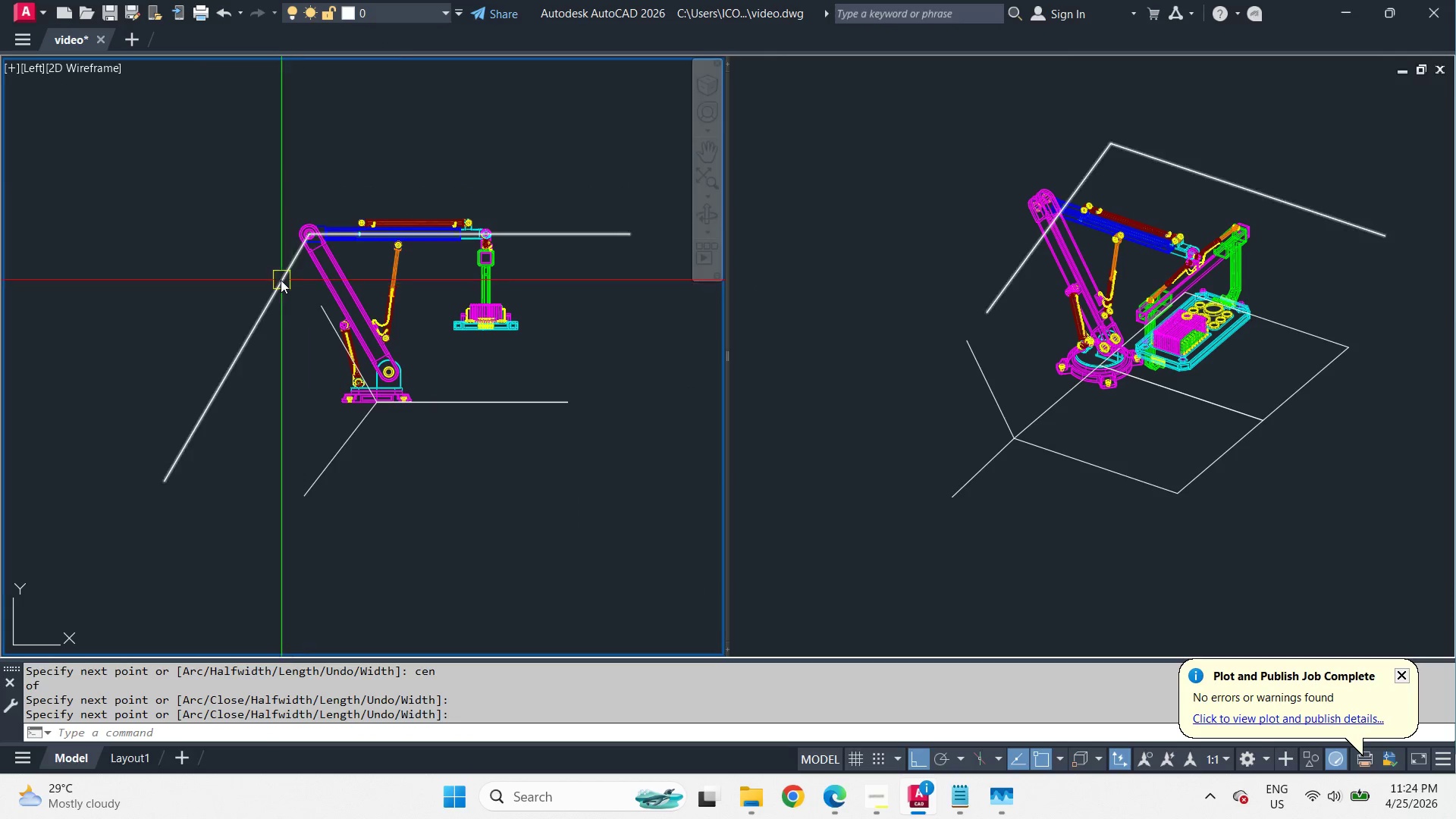 
scroll: coordinate [279, 236], scroll_direction: down, amount: 3.0
 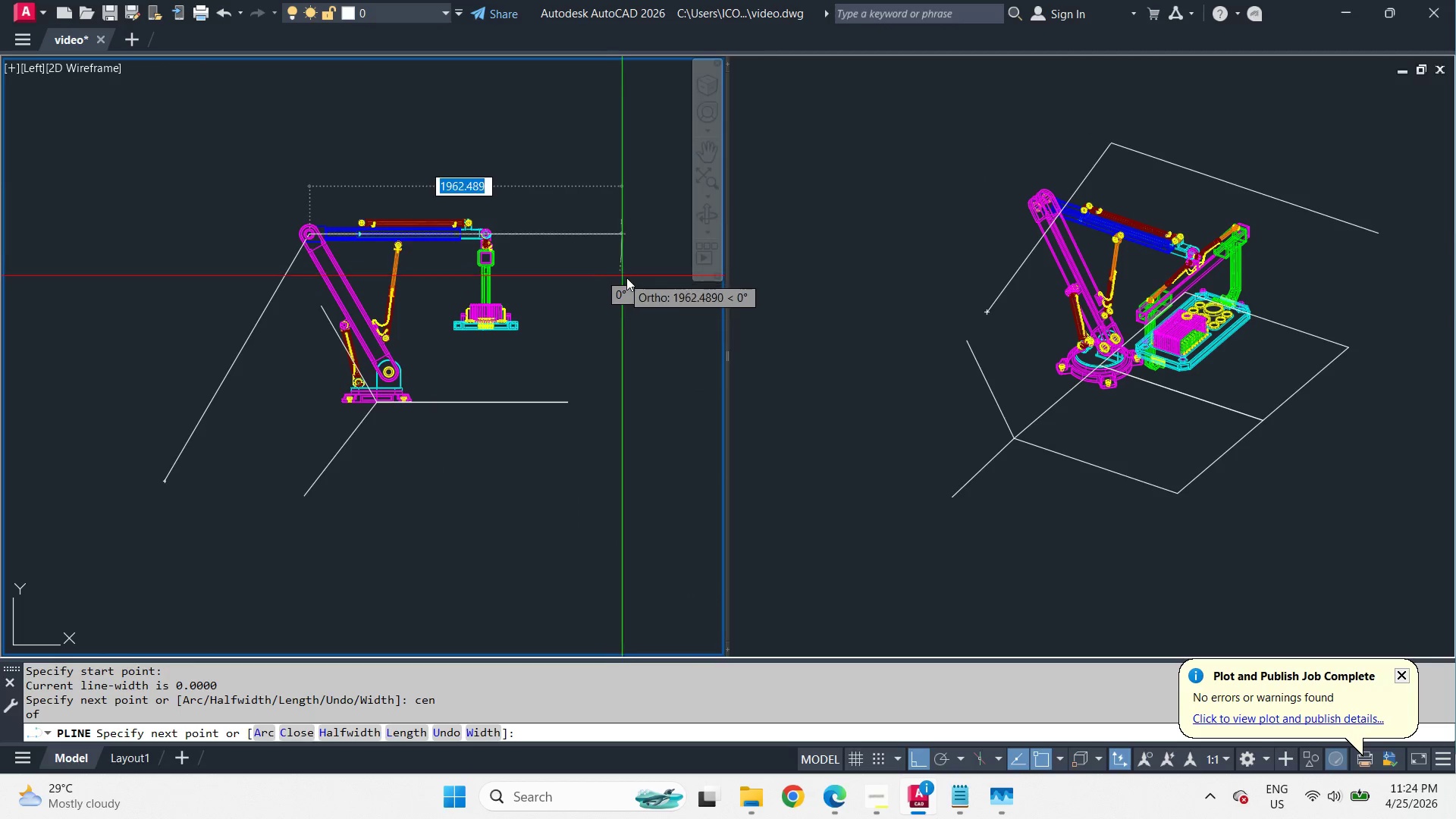 
left_click([281, 279])
 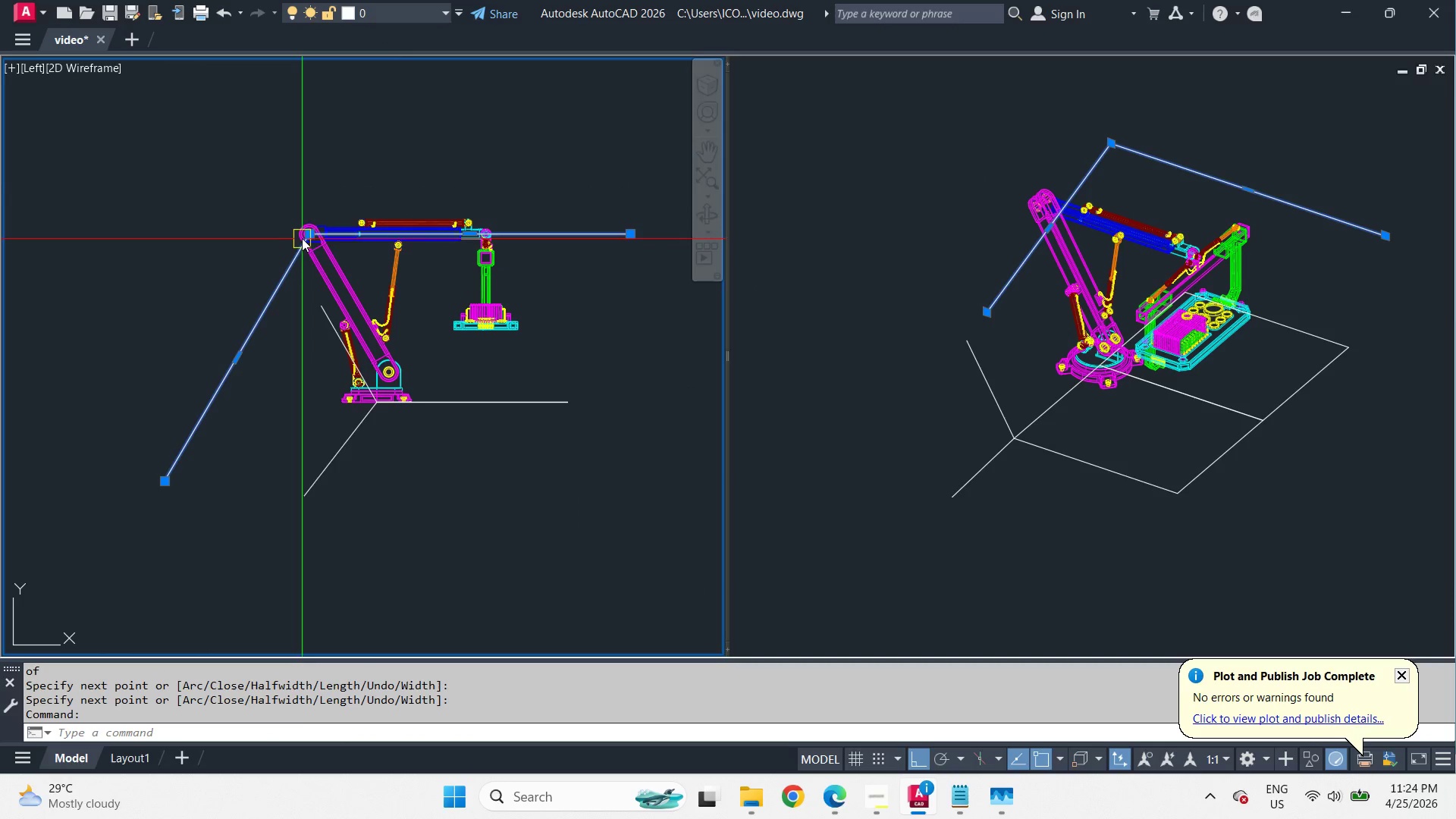 
left_click_drag(start_coordinate=[309, 233], to_coordinate=[297, 234])
 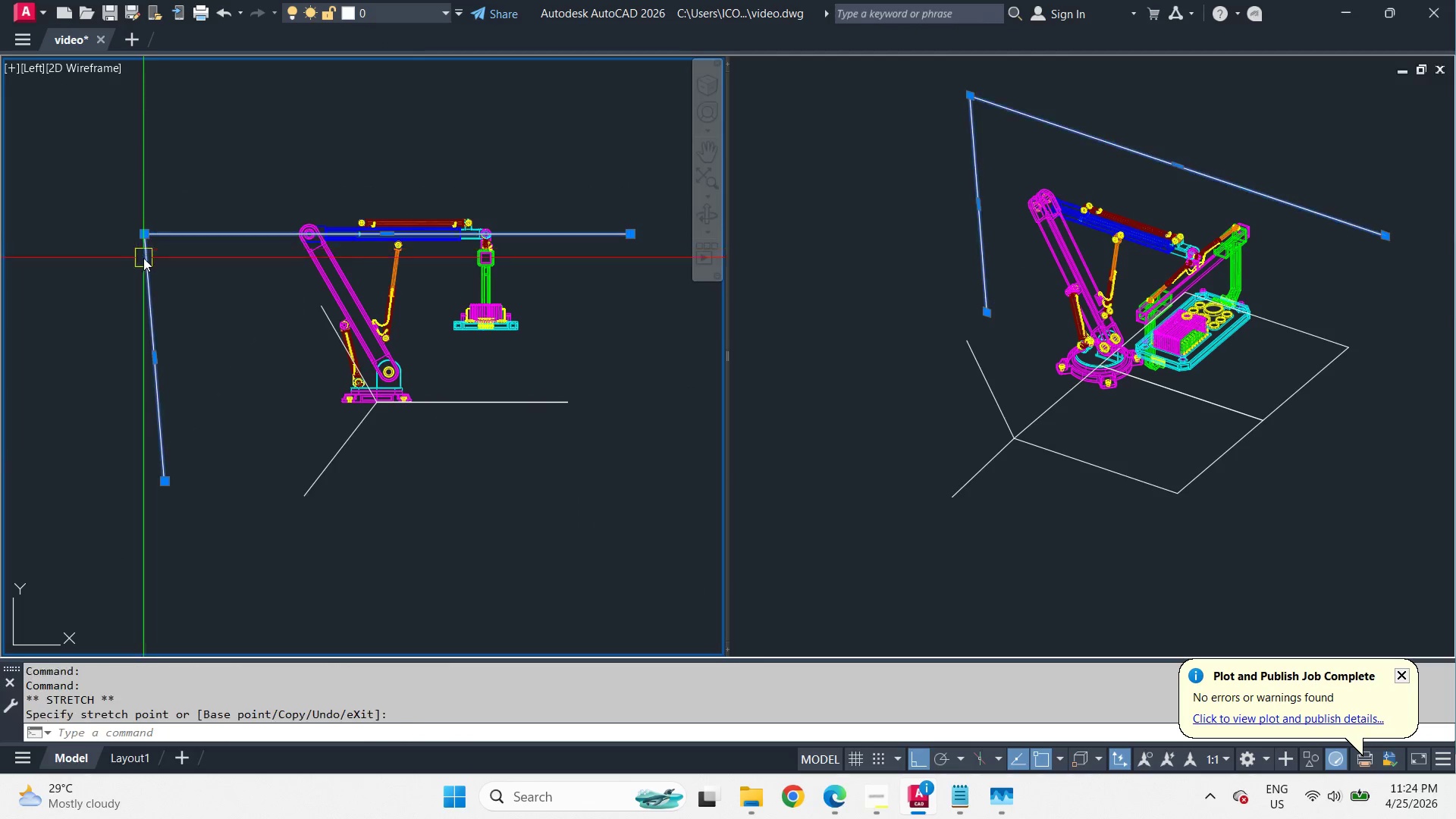 
key(Escape)
type(ex  )
 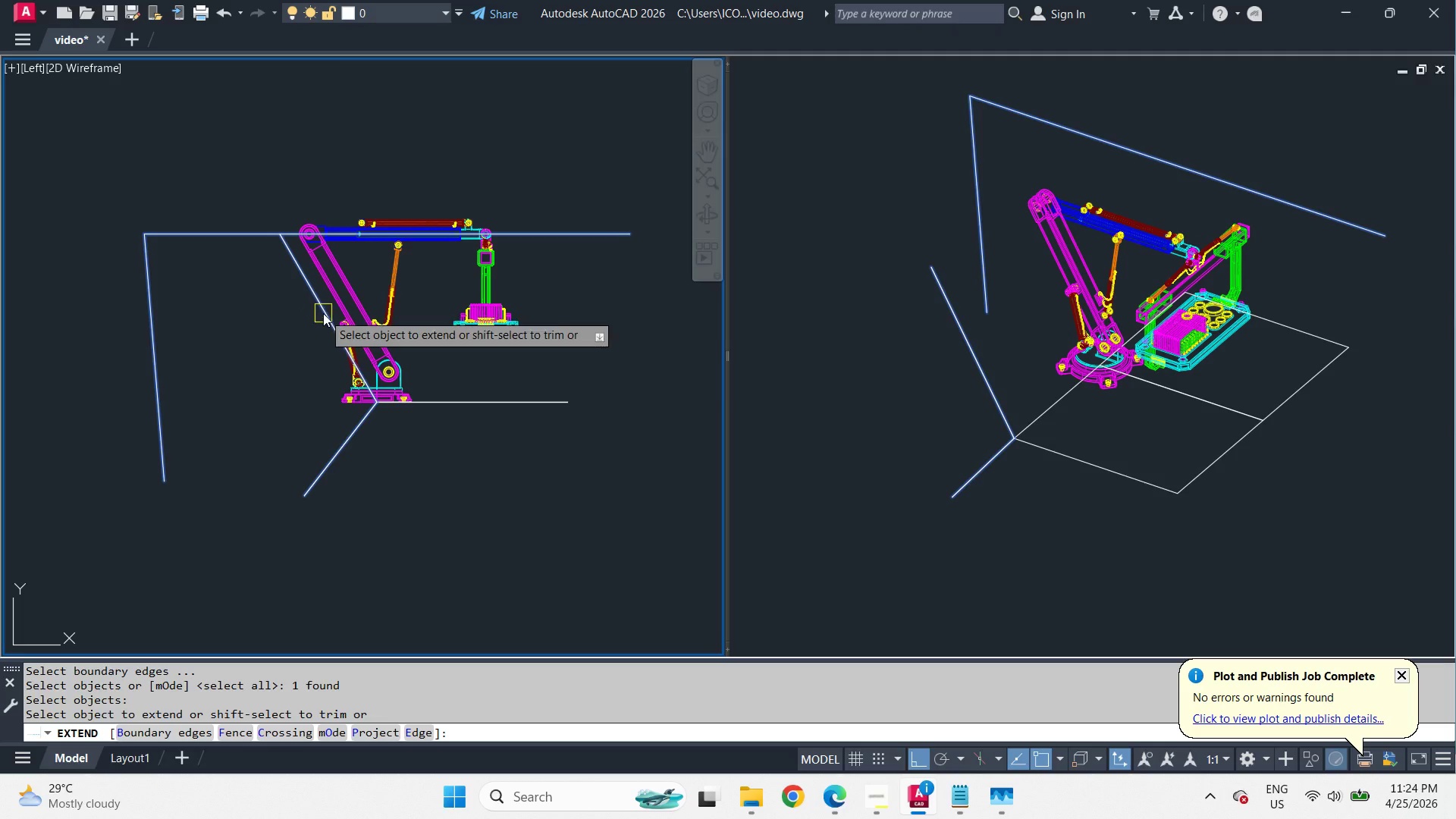 
left_click([323, 313])
 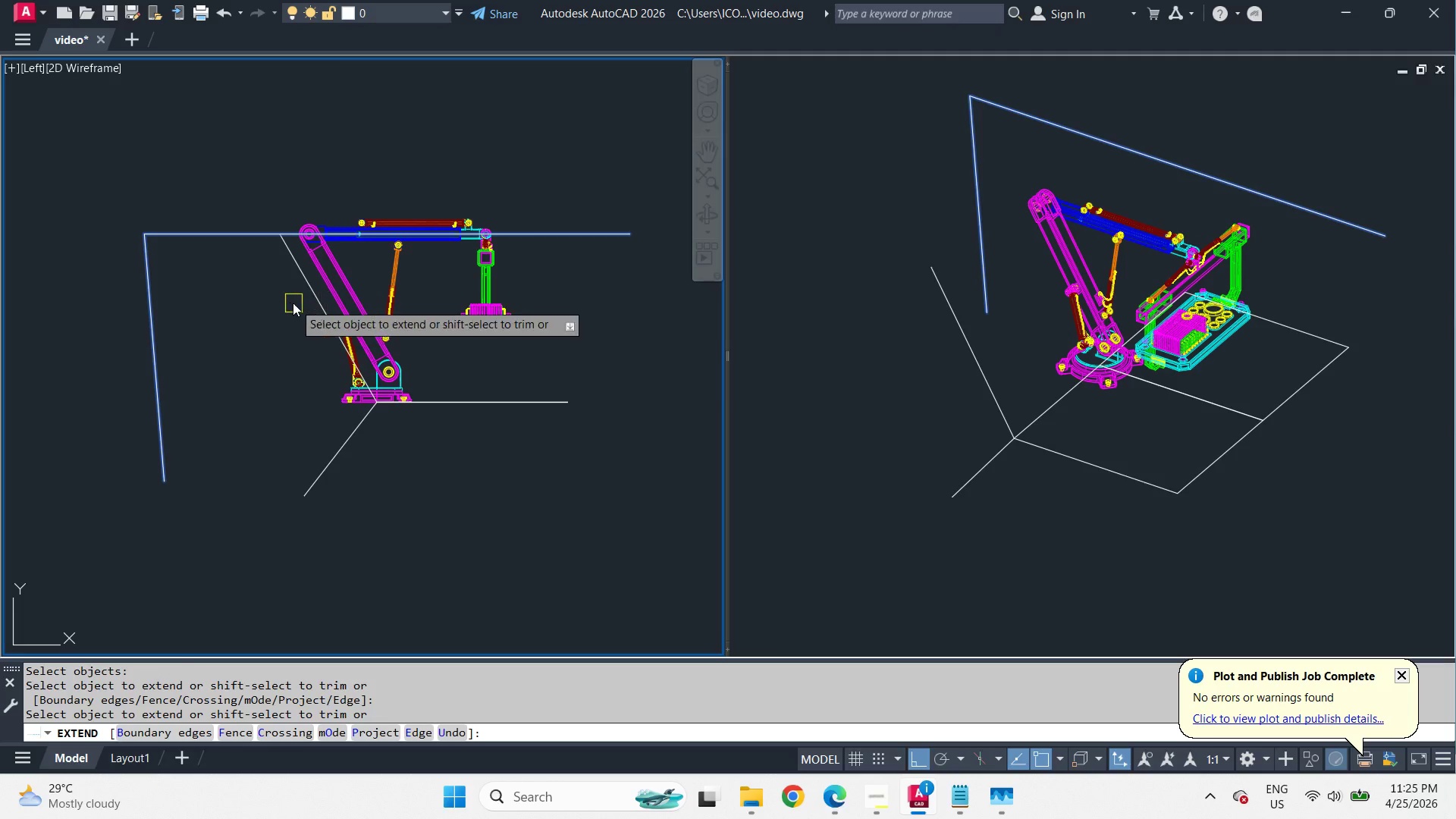 
type( tr  )
 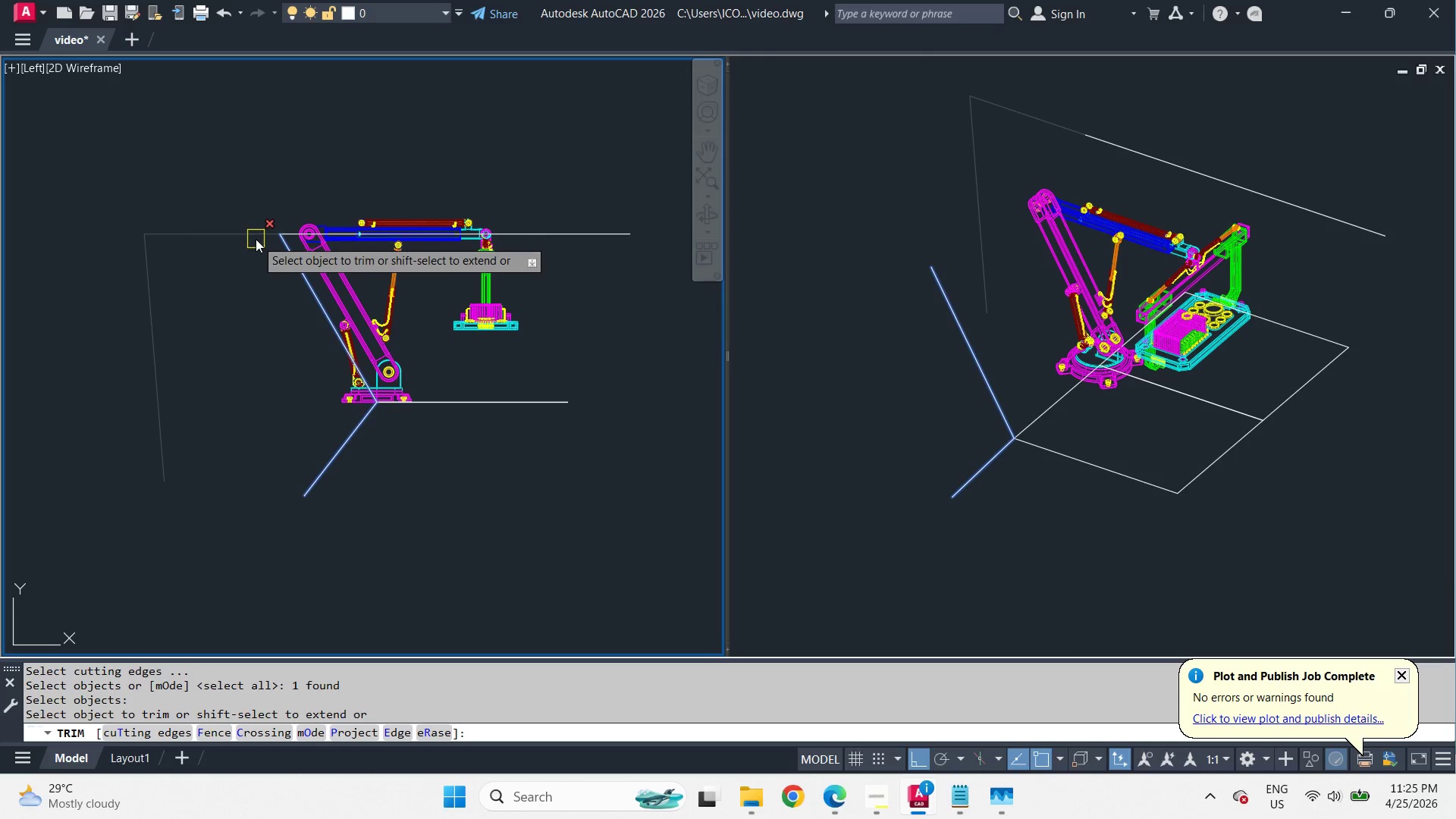 
left_click([256, 239])
 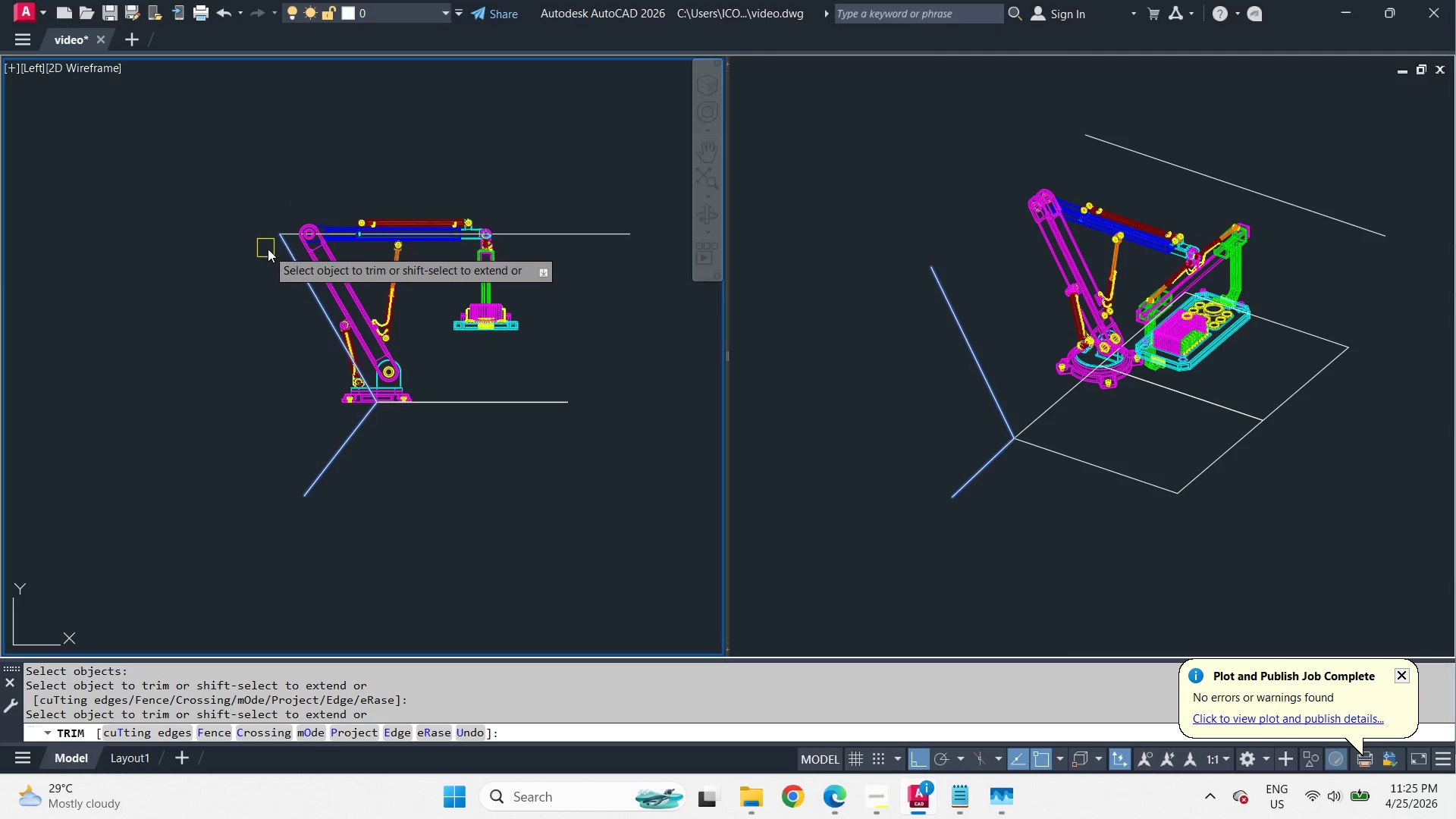 
key(Space)
 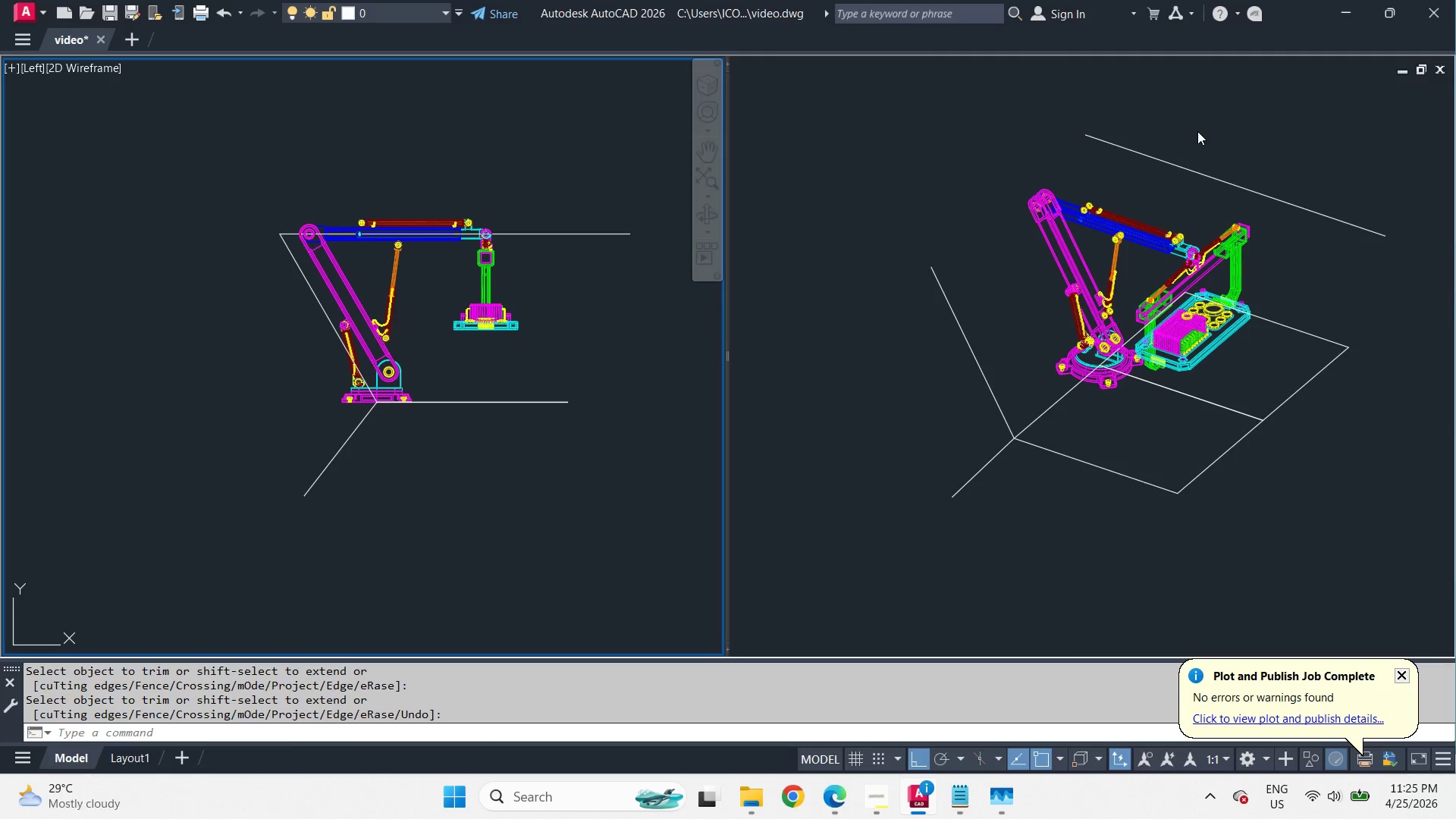 
left_click([1197, 136])
 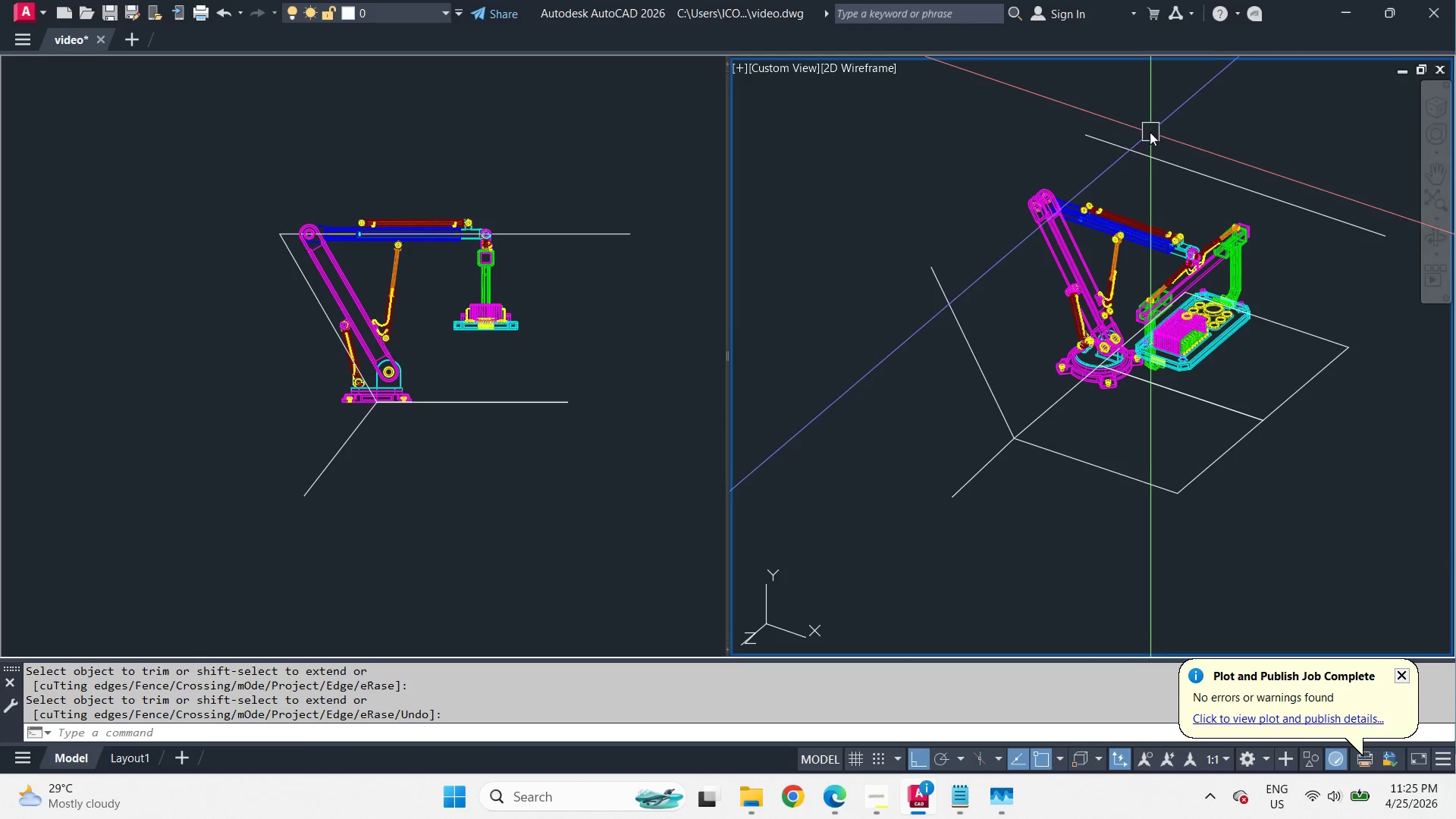 
left_click([1138, 153])
 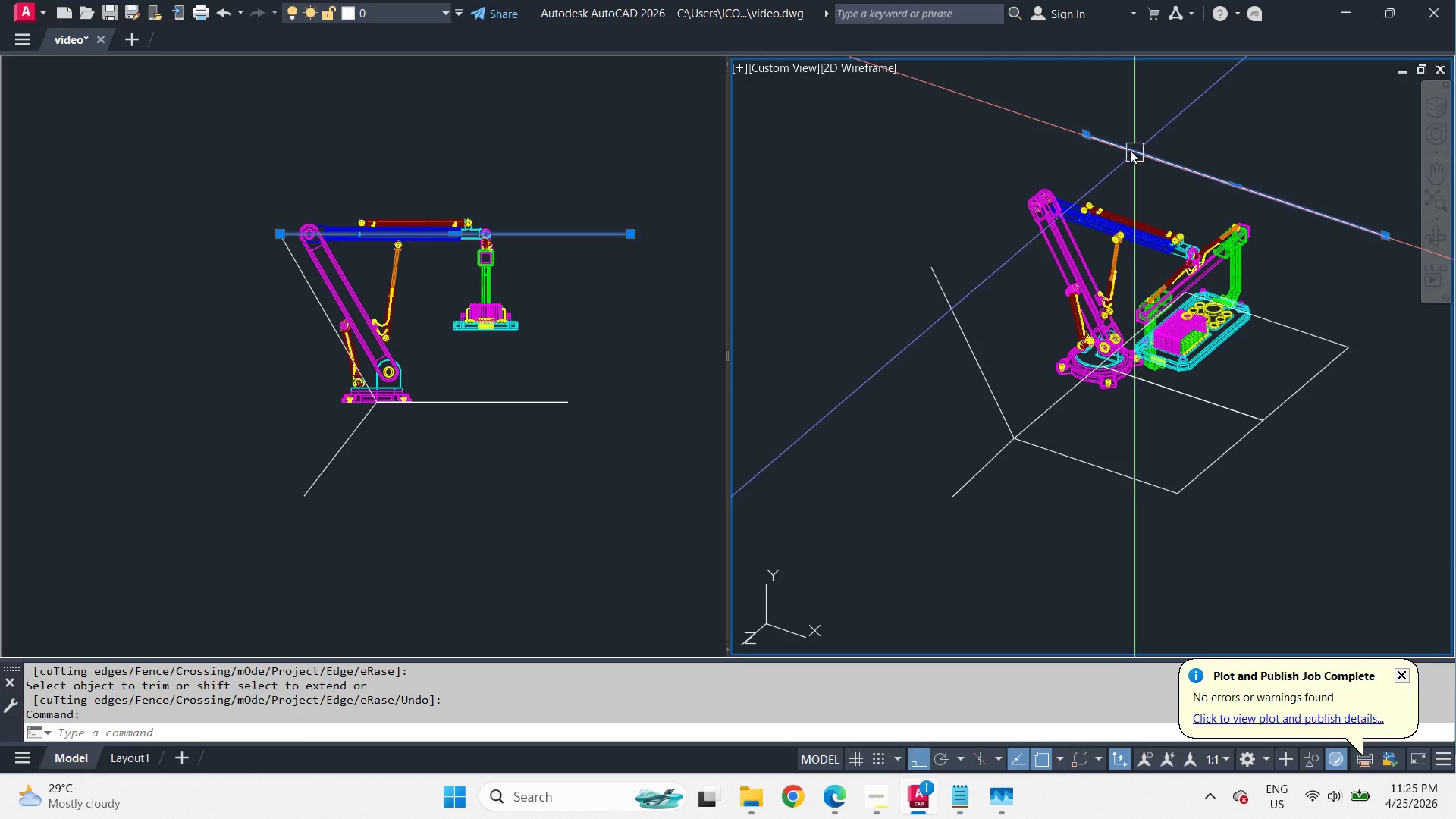 
key(M)
 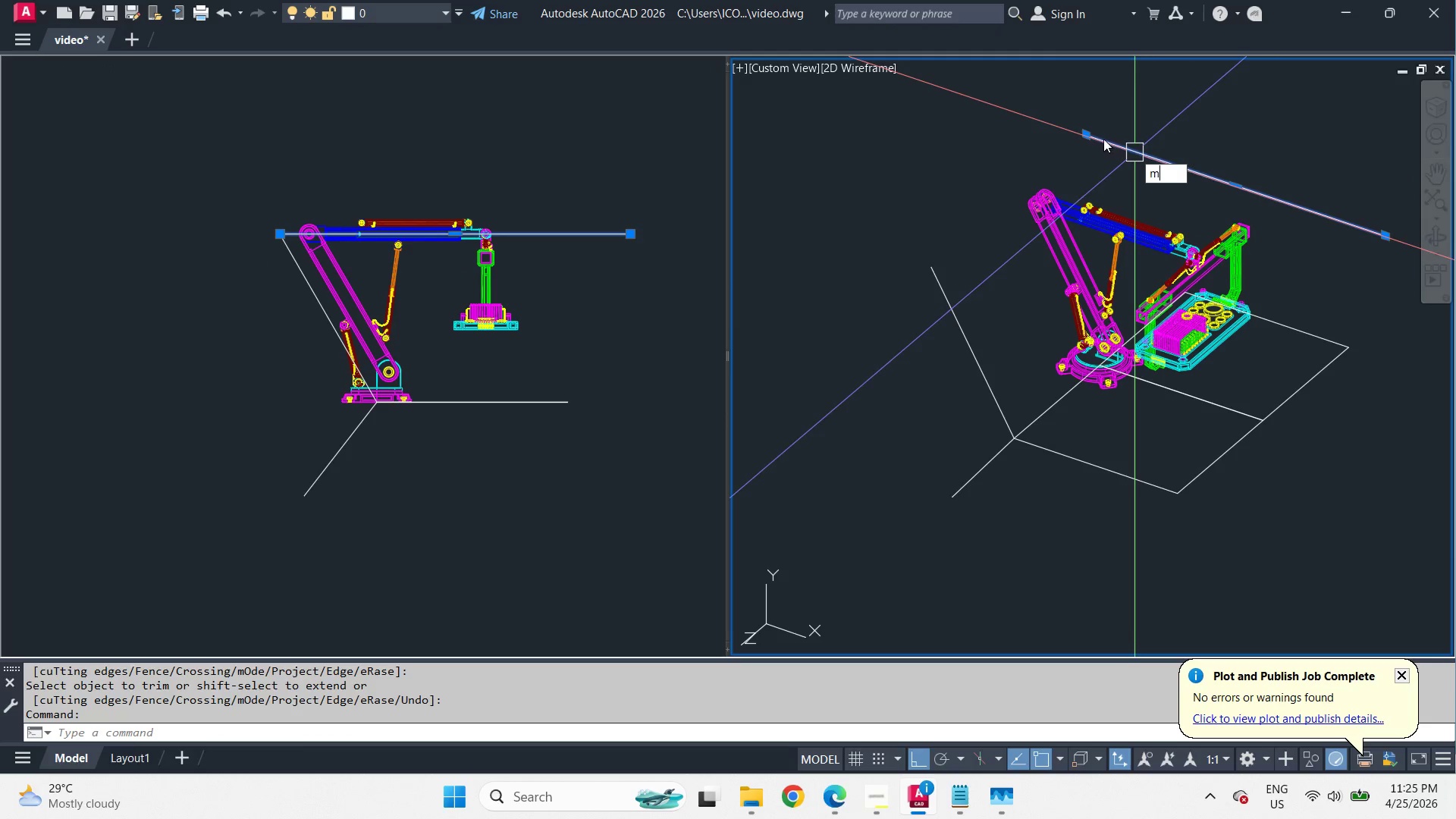 
key(Space)
 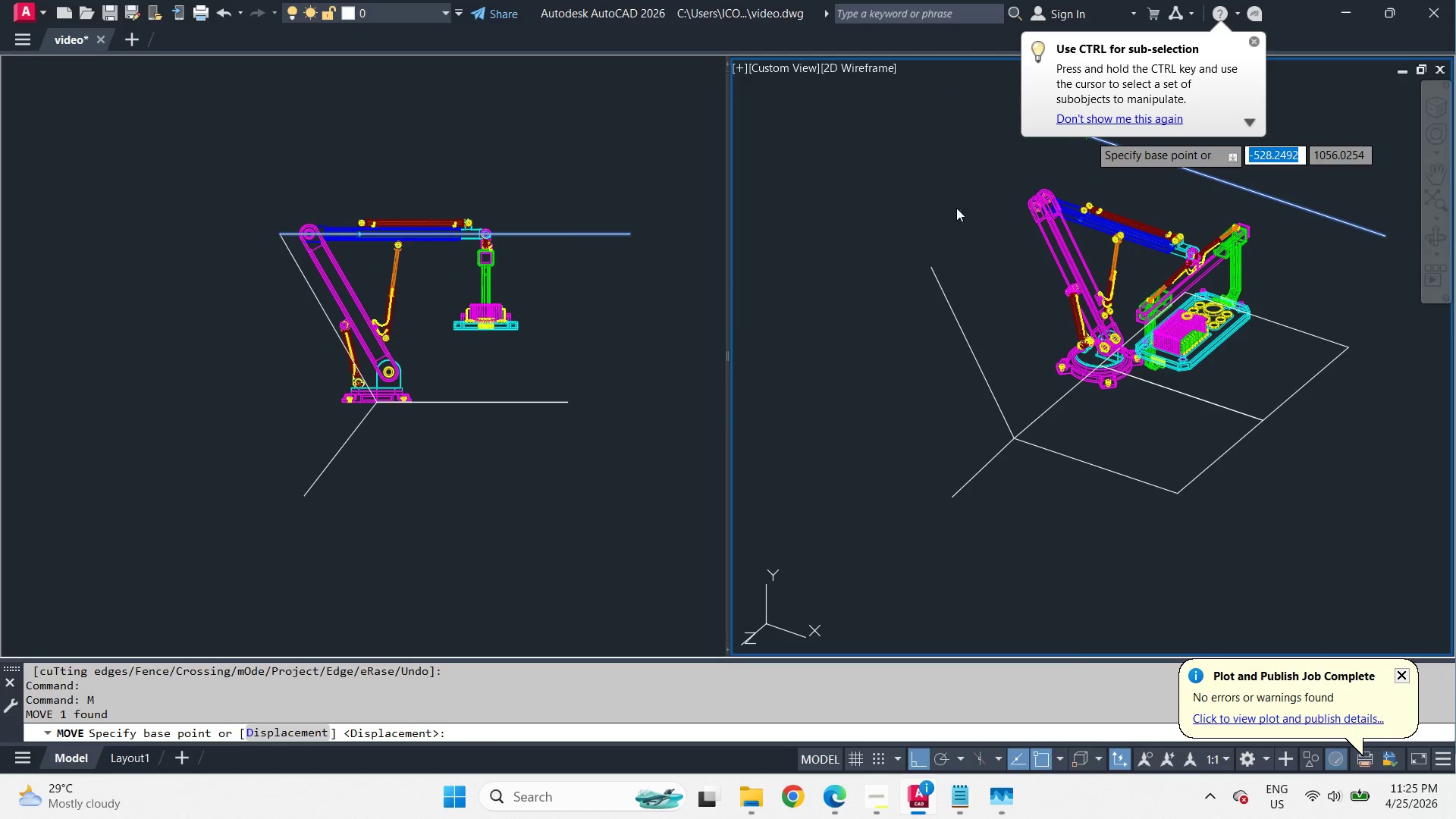 
left_click([934, 217])
 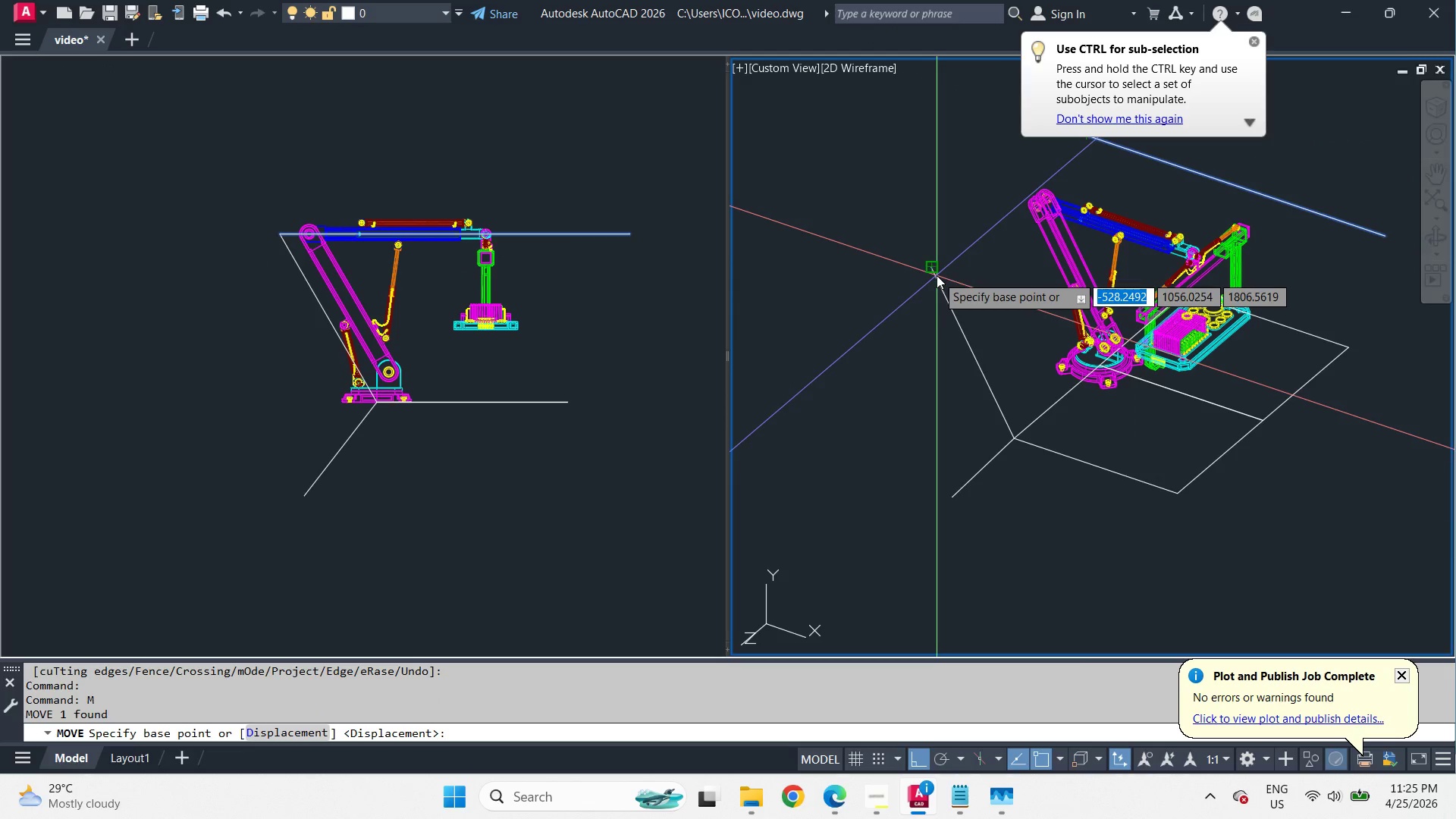 
left_click([935, 274])
 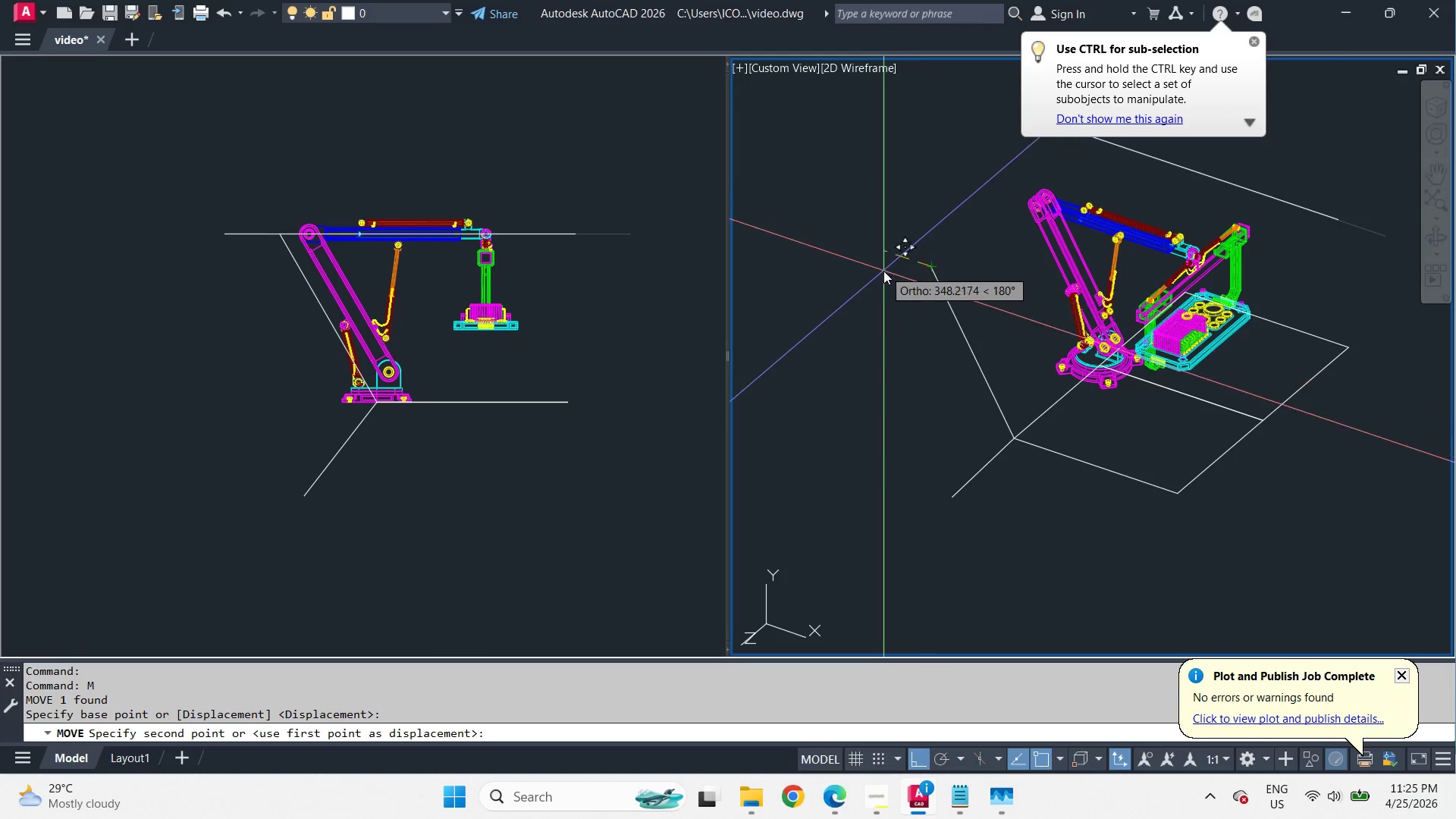 
key(Escape)
 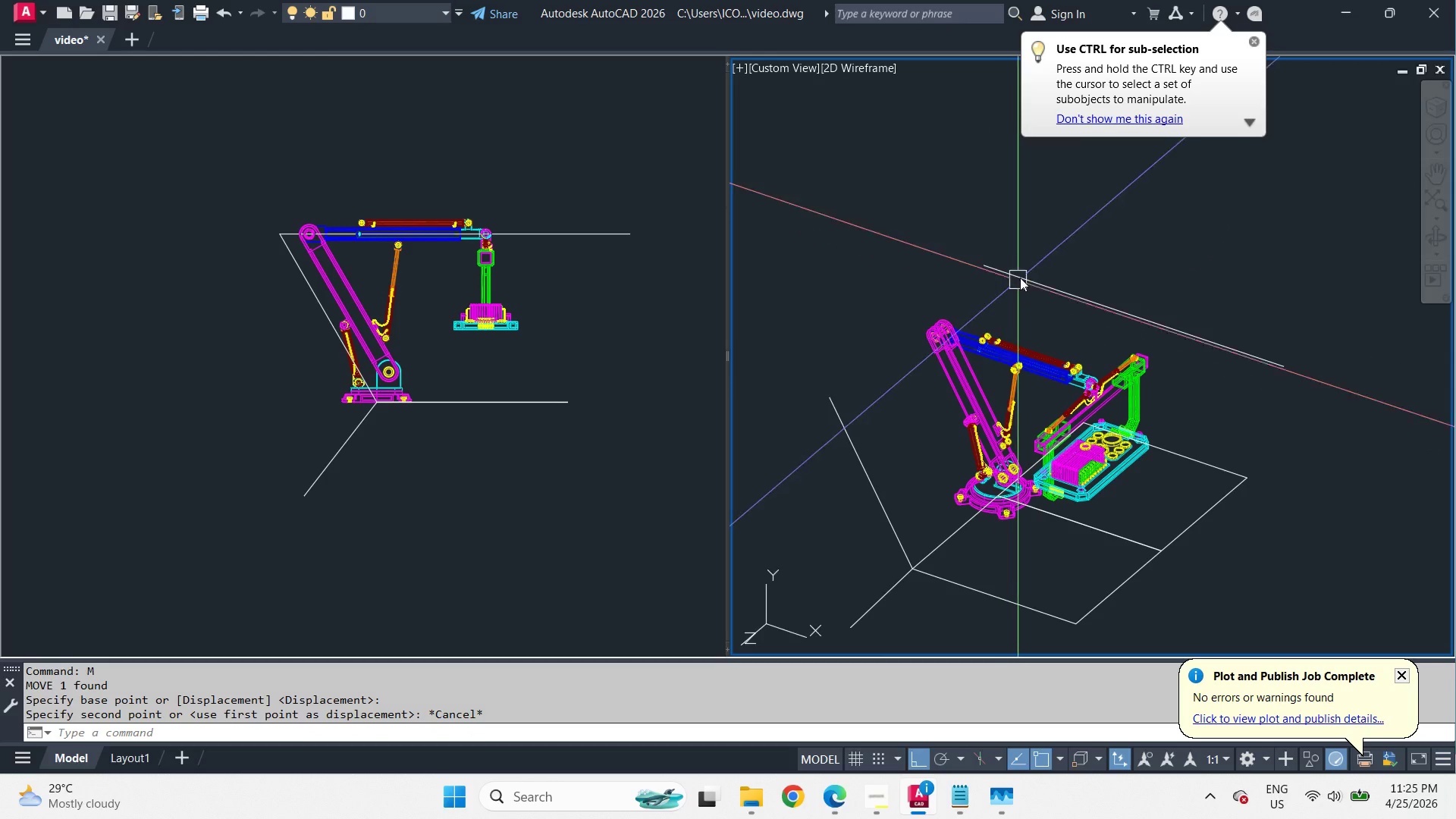 
left_click([1020, 277])
 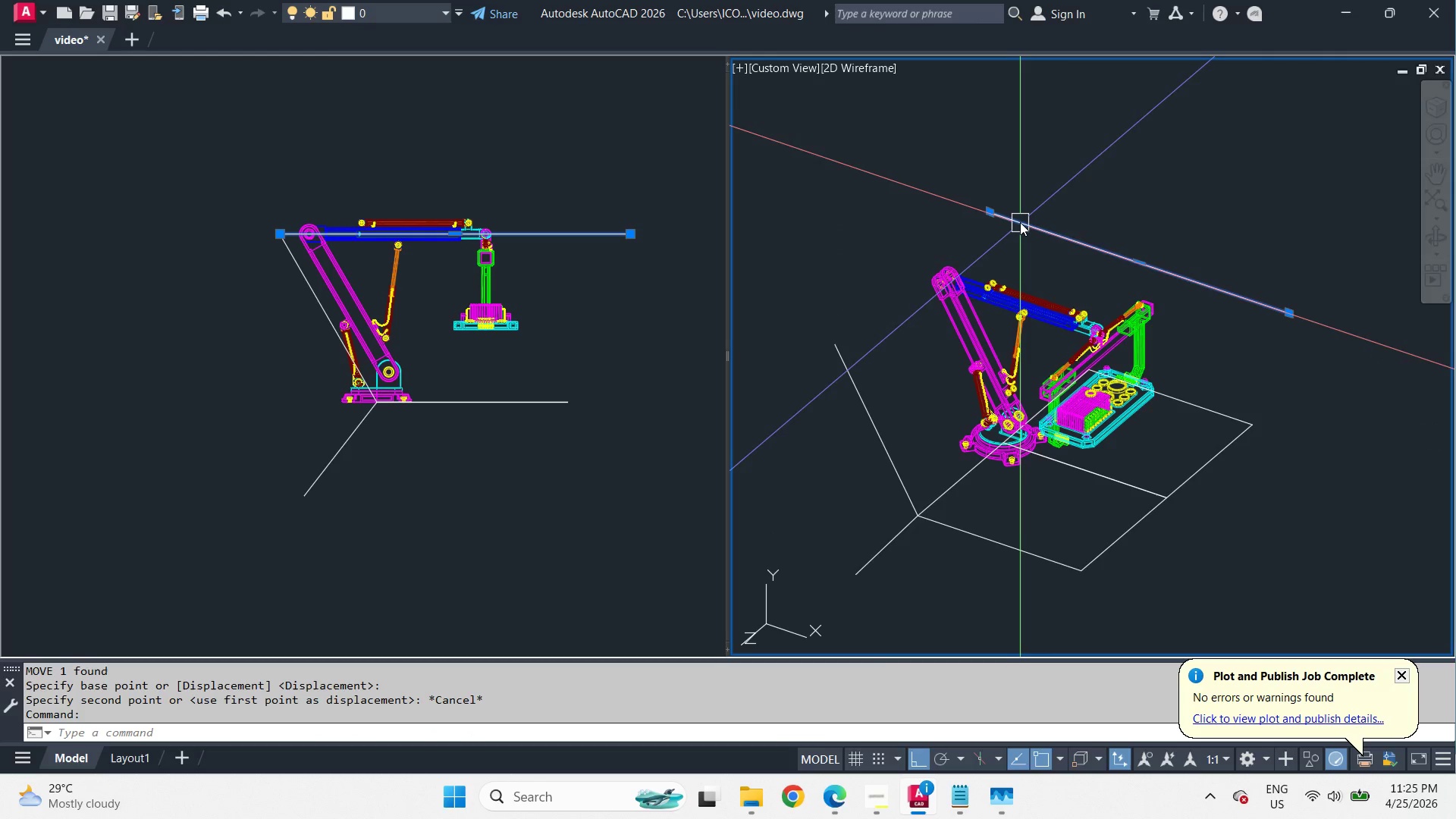 
type(m end )
 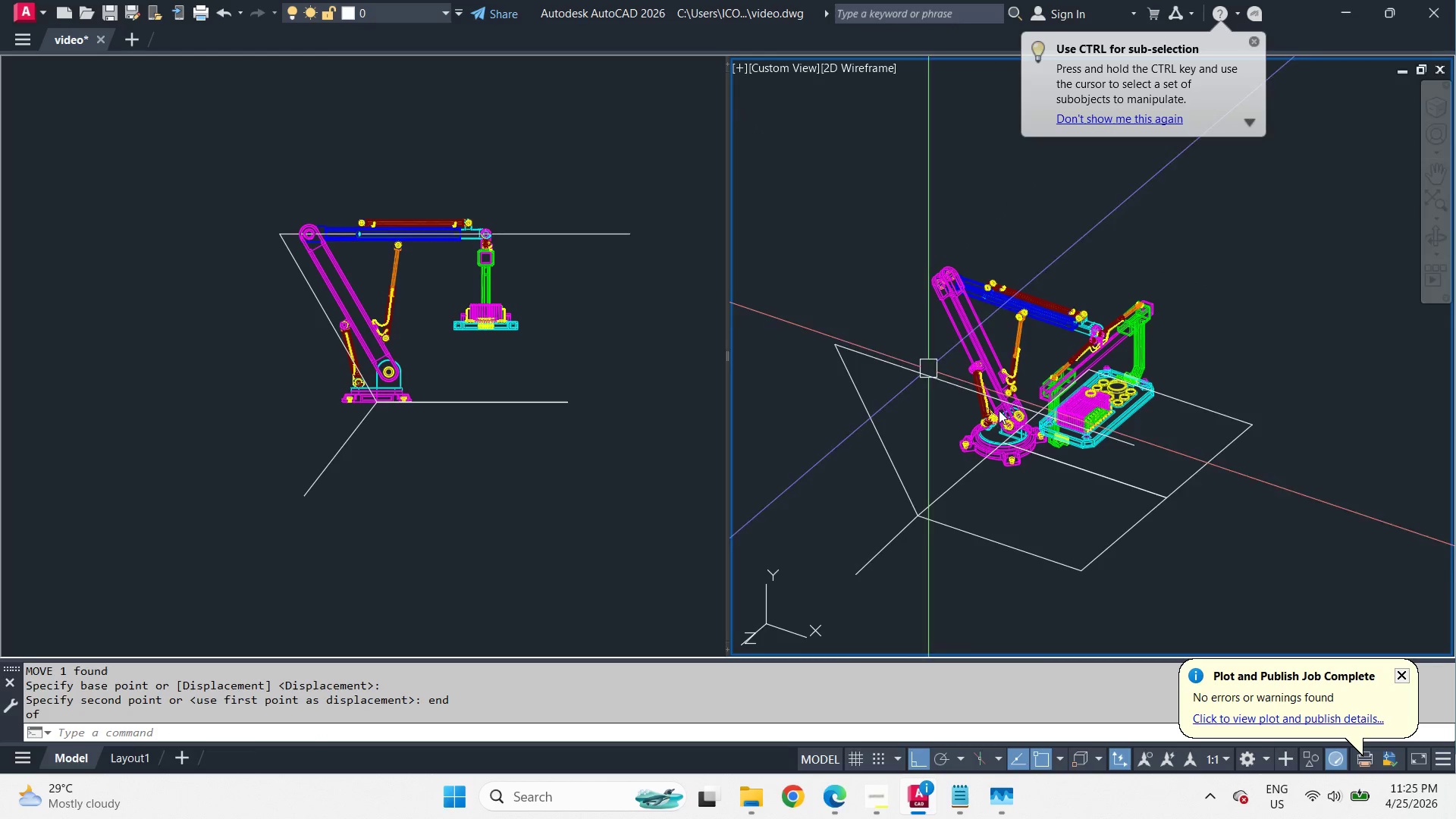 
left_click_drag(start_coordinate=[996, 209], to_coordinate=[993, 213])
 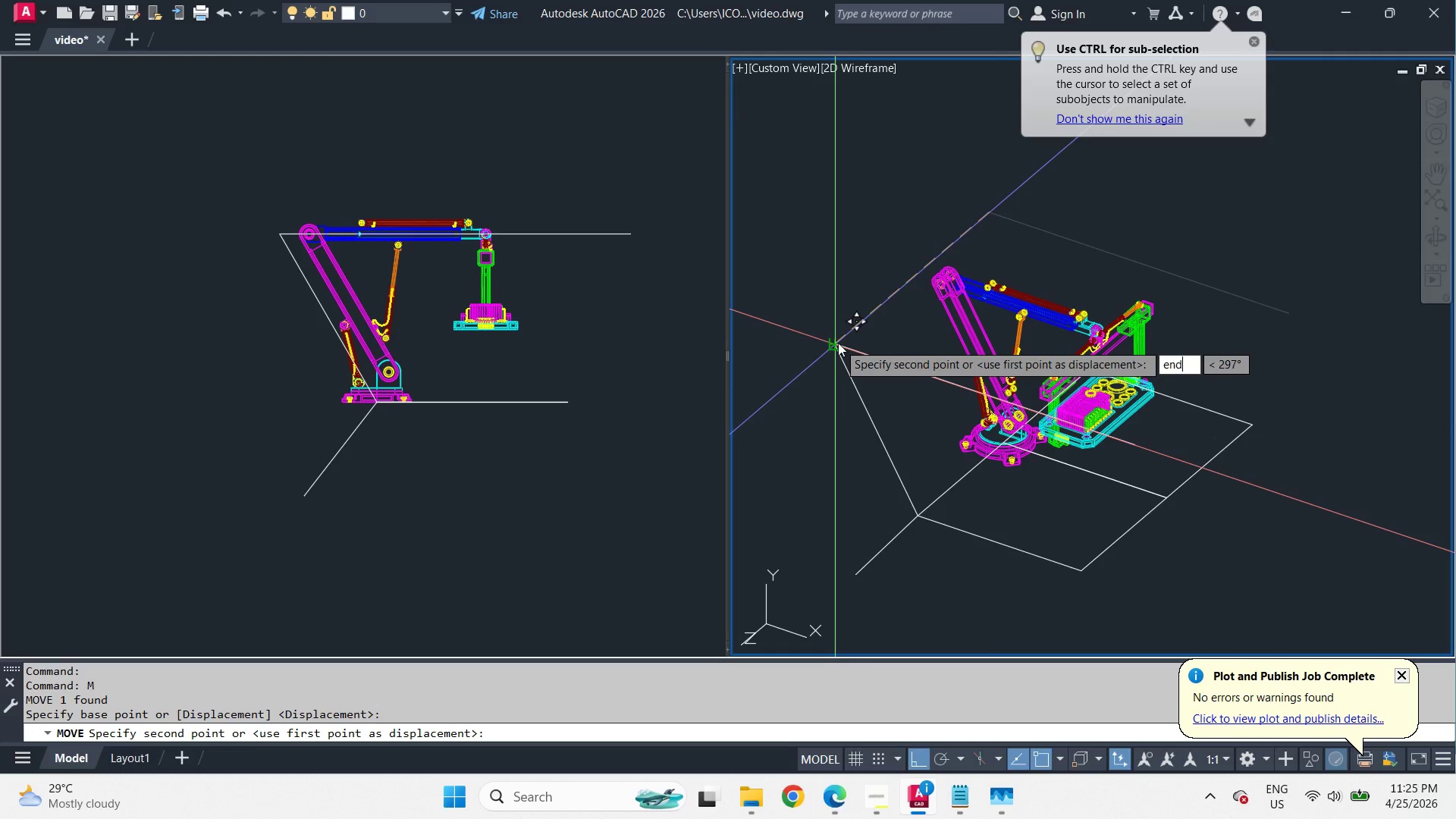 
left_click_drag(start_coordinate=[838, 343], to_coordinate=[842, 343])
 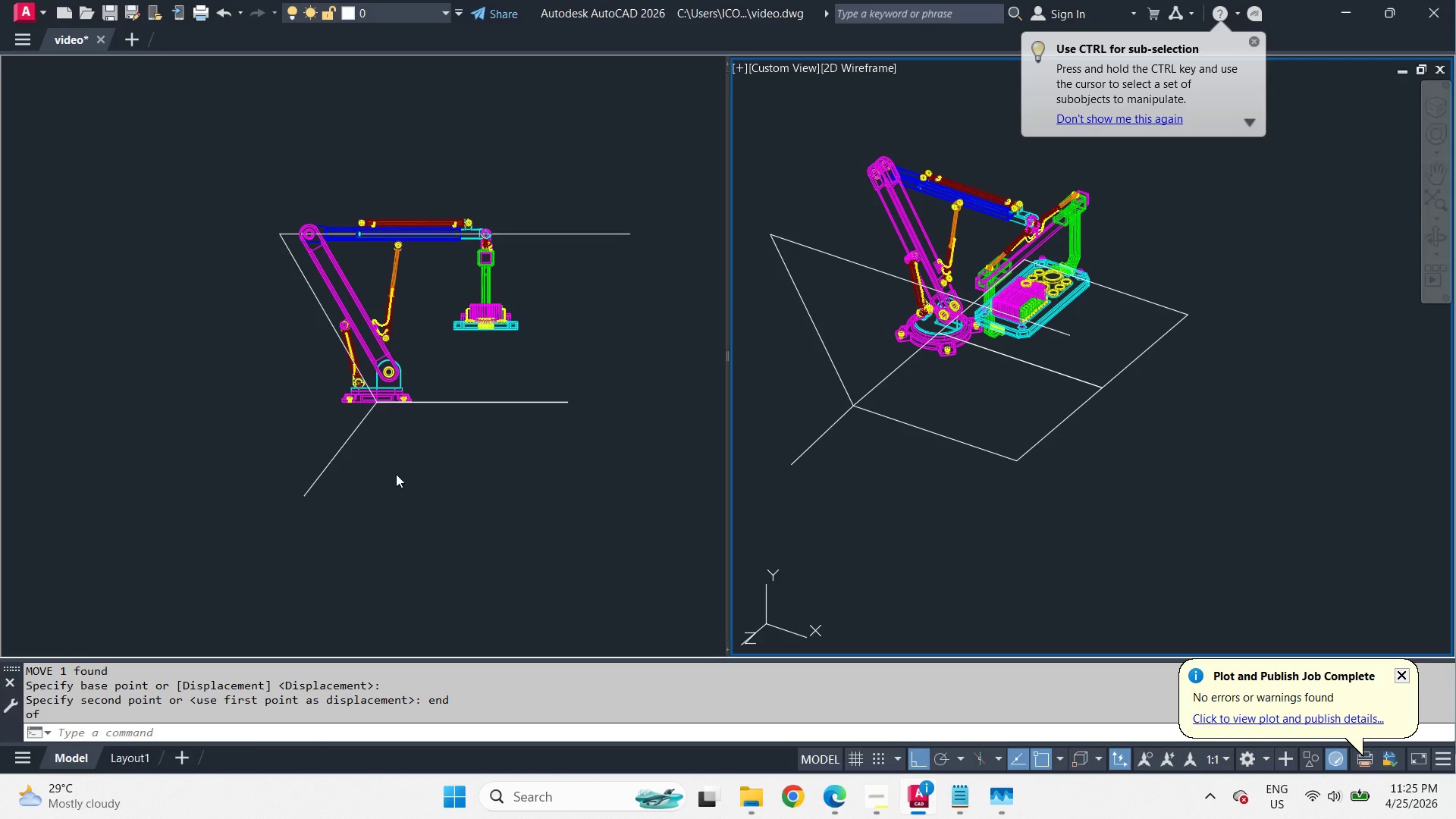 
left_click([329, 466])
 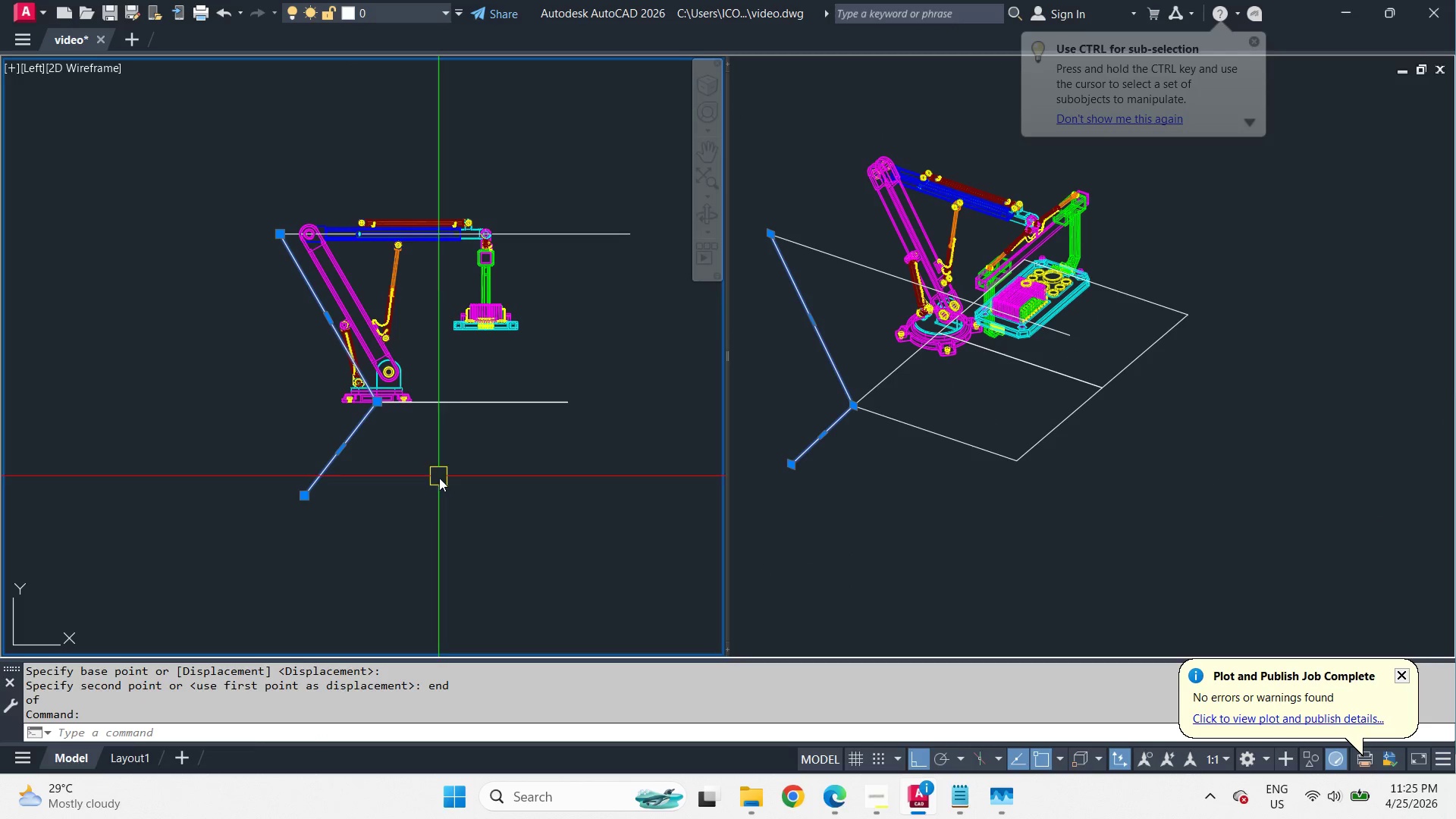 
key(Escape)
 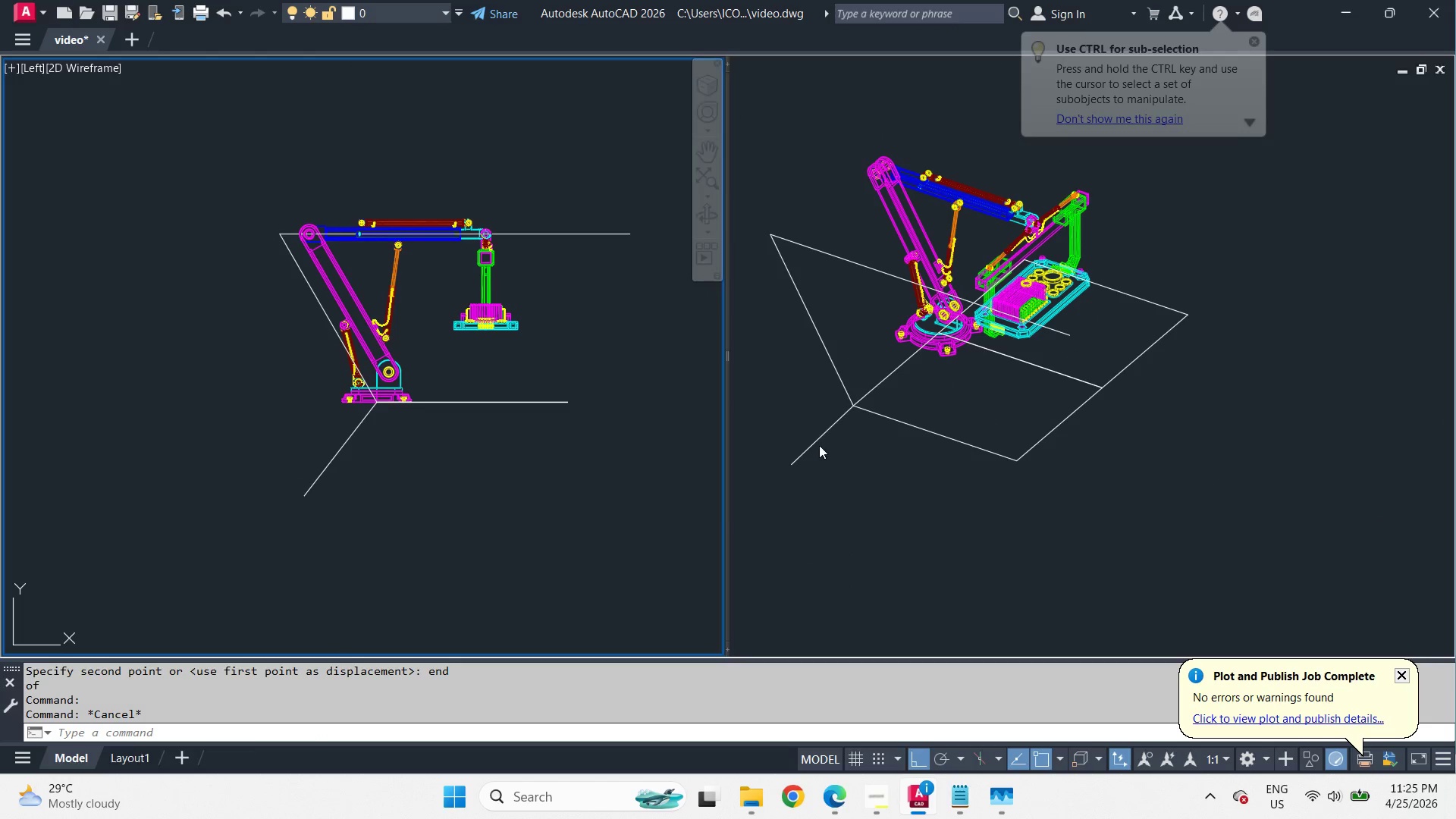 
left_click([820, 444])
 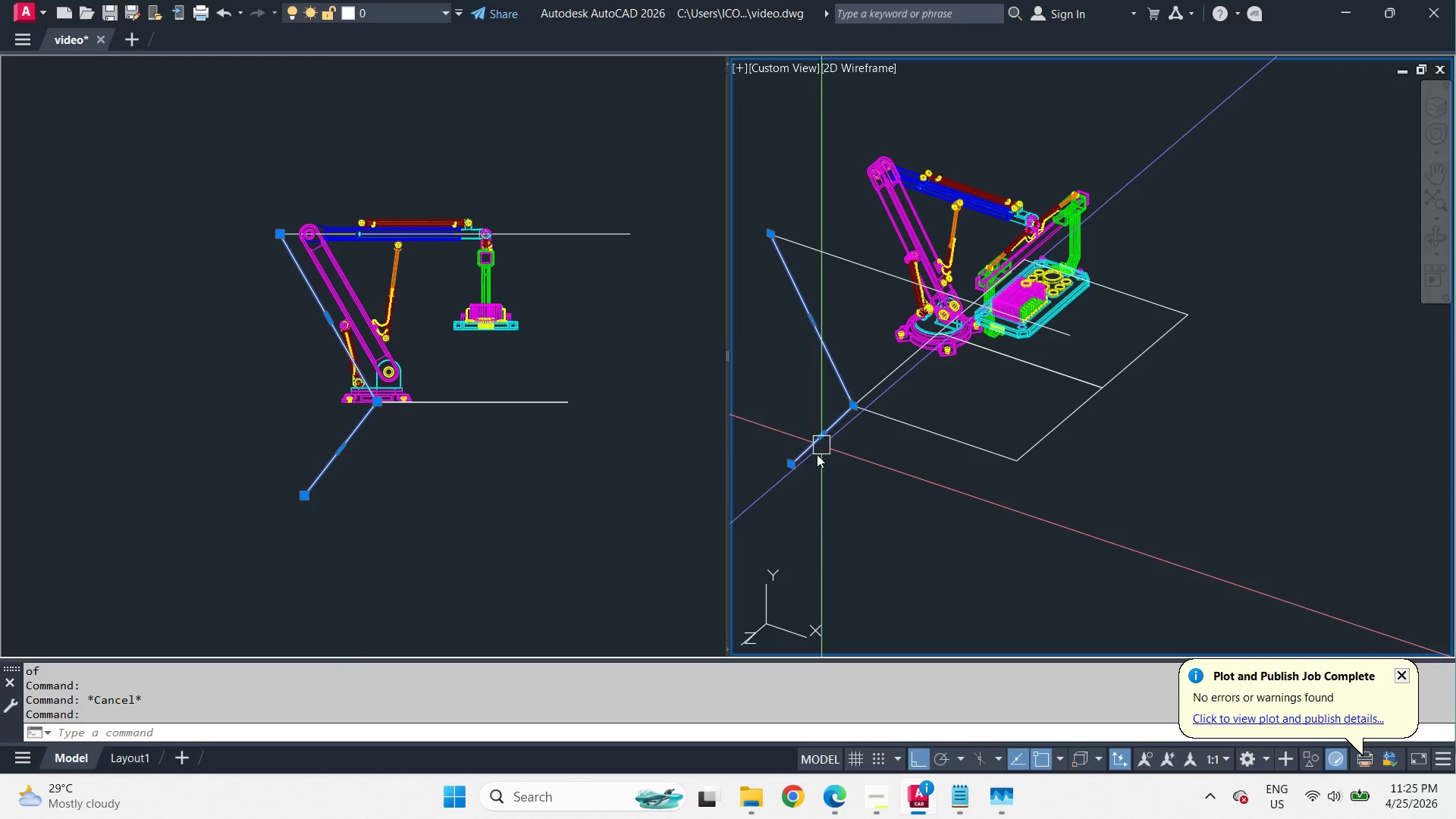 
mouse_move([795, 463])
 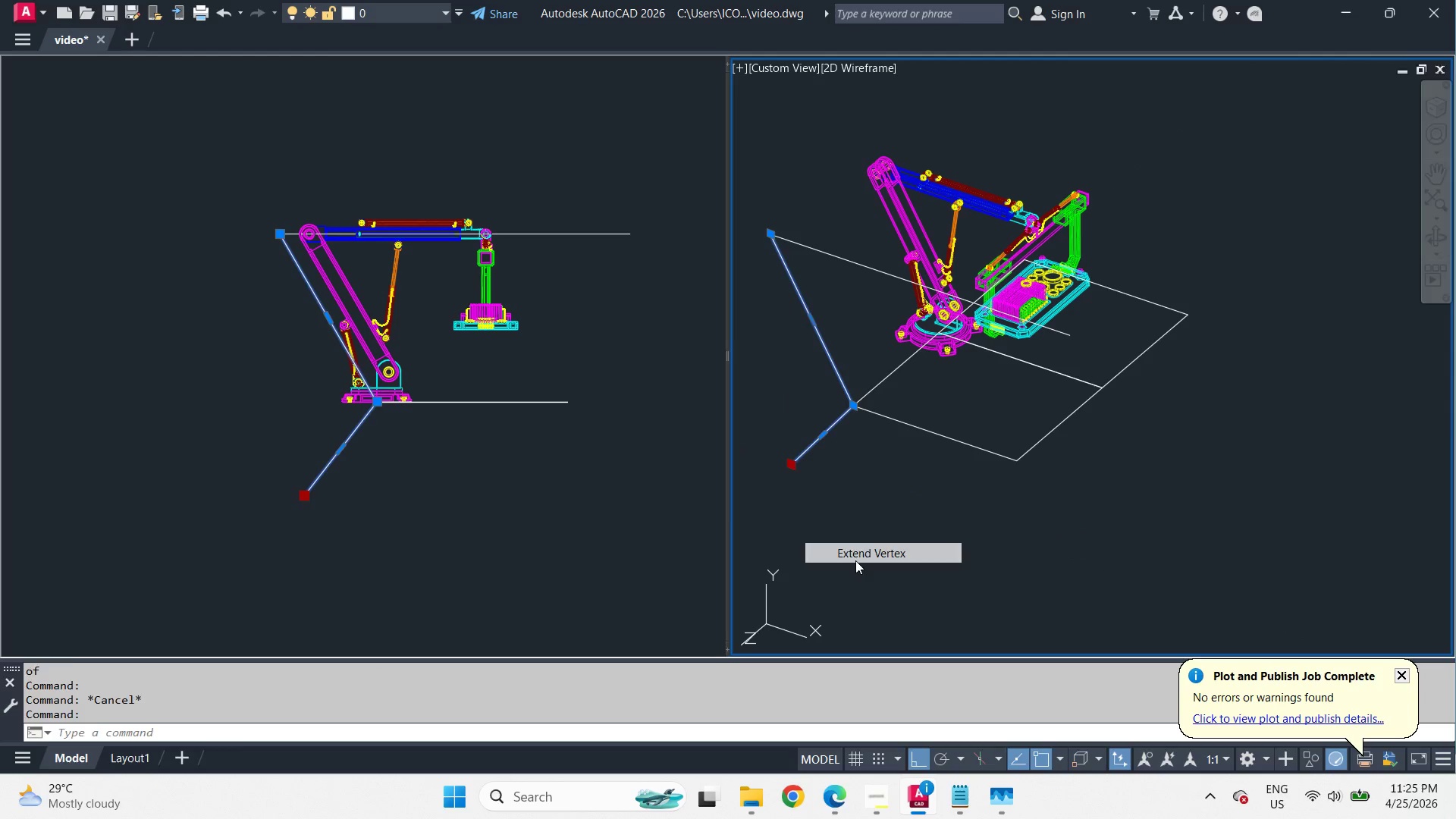 
left_click([855, 560])
 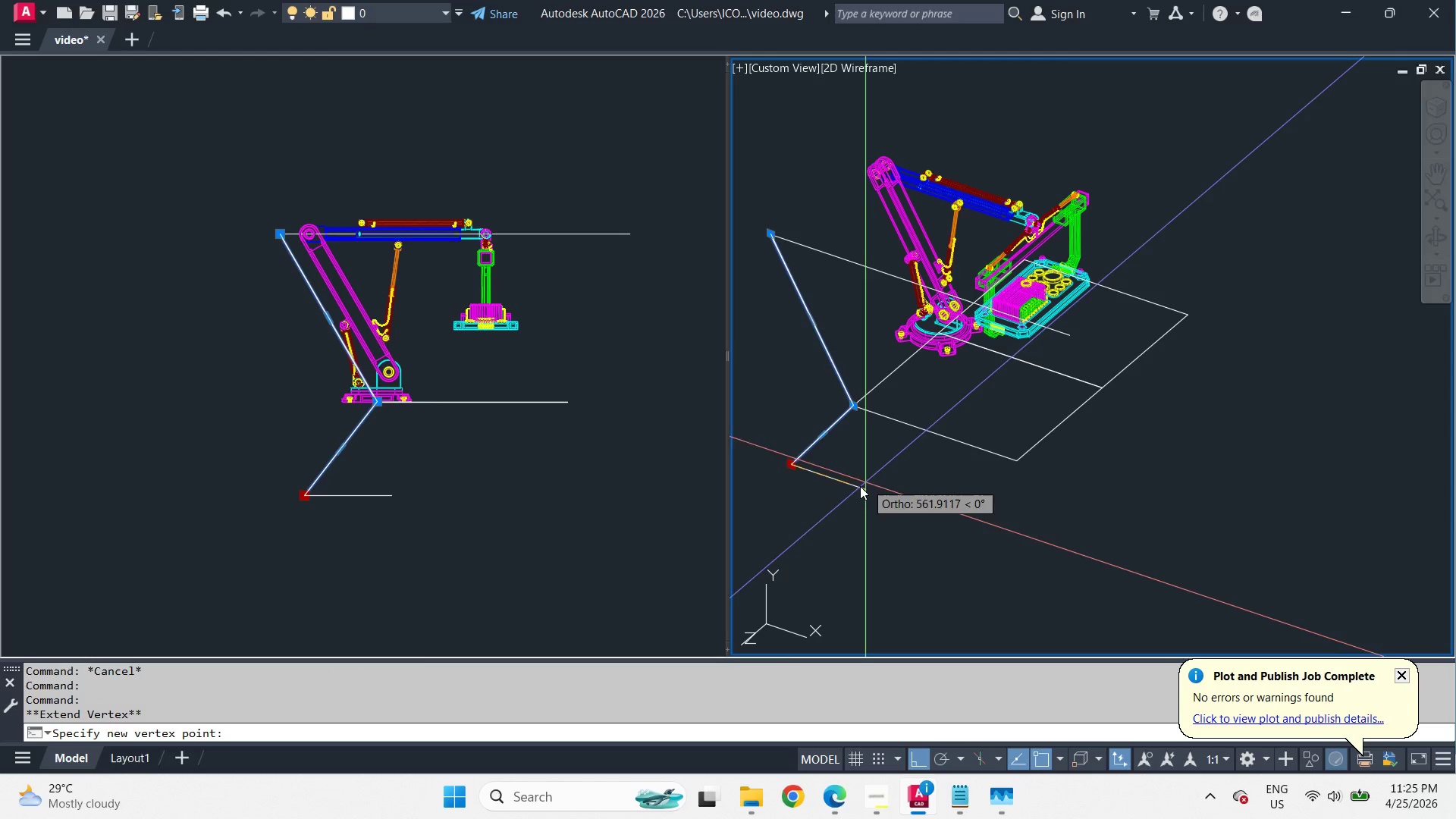 
left_click([854, 492])
 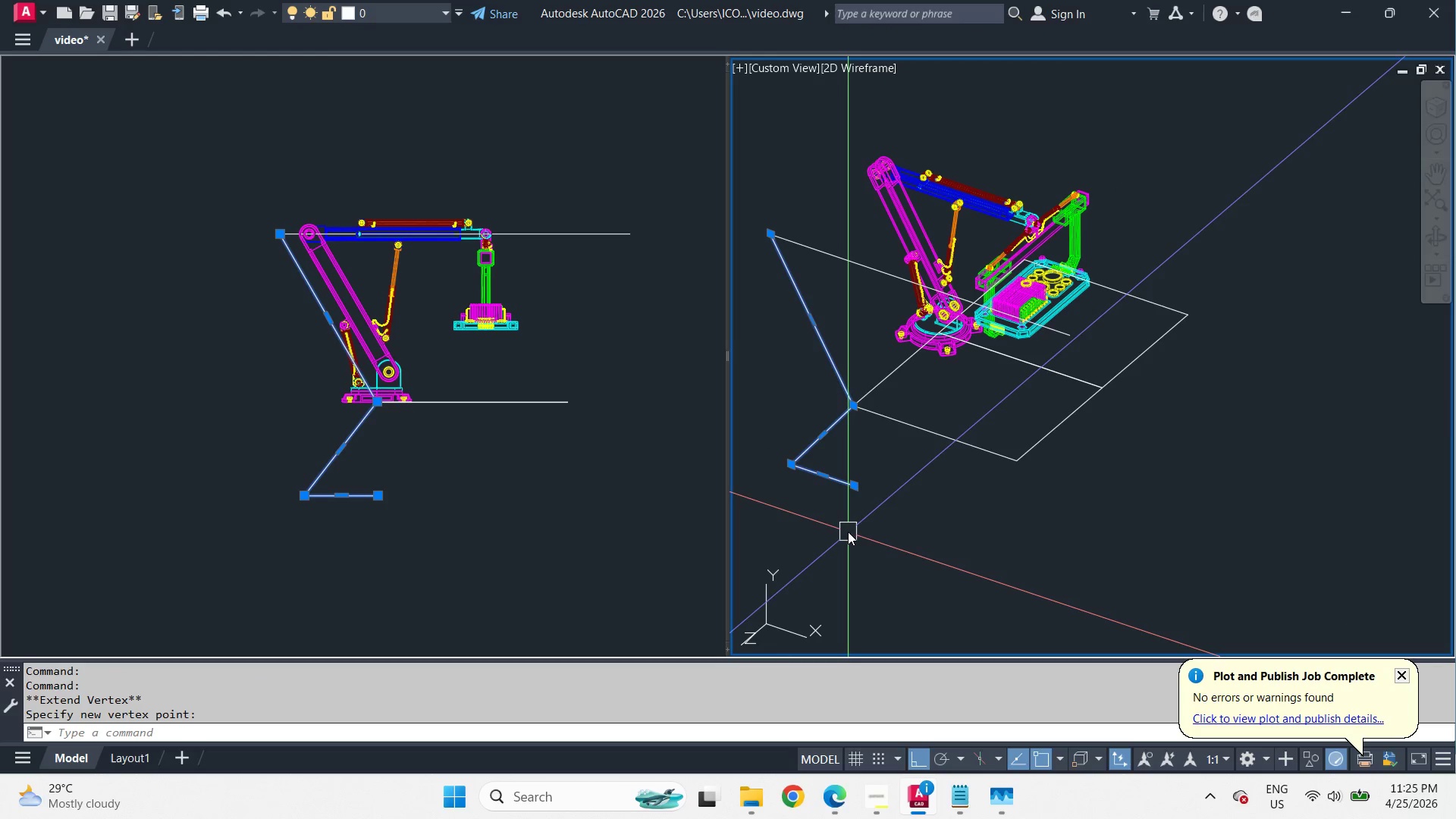 
key(Control+Z)
 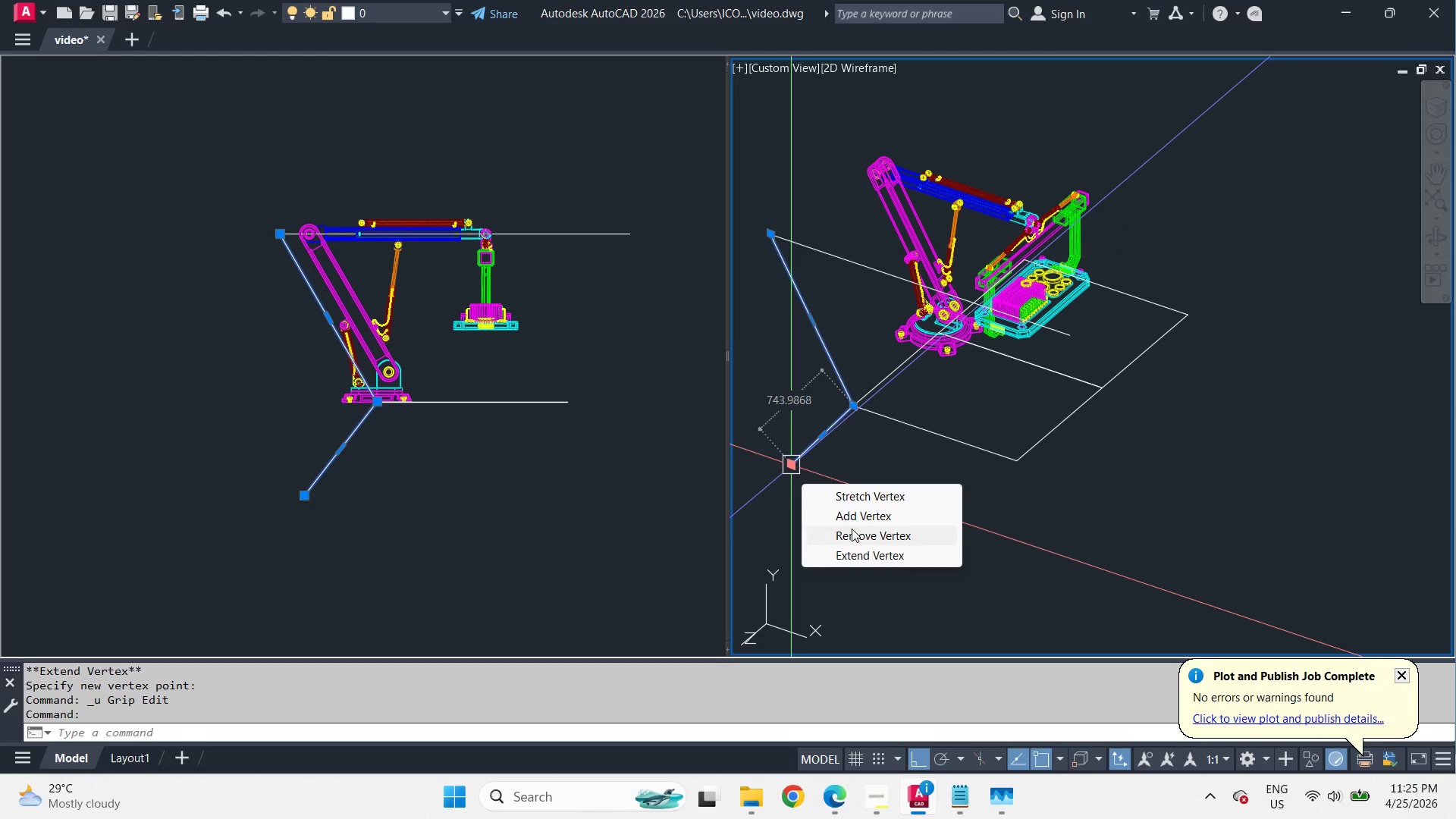 
left_click([859, 557])
 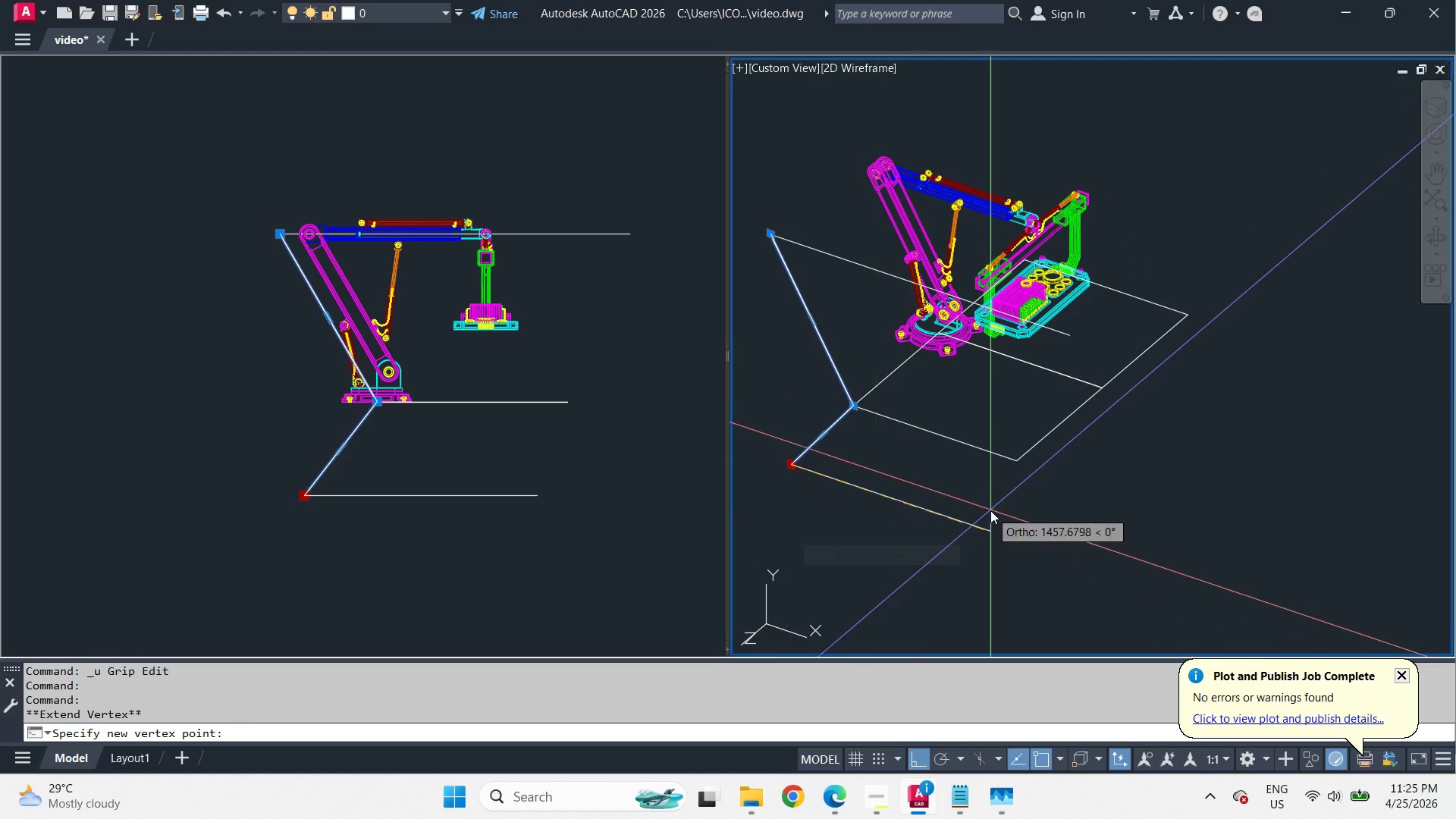 
key(Escape)
 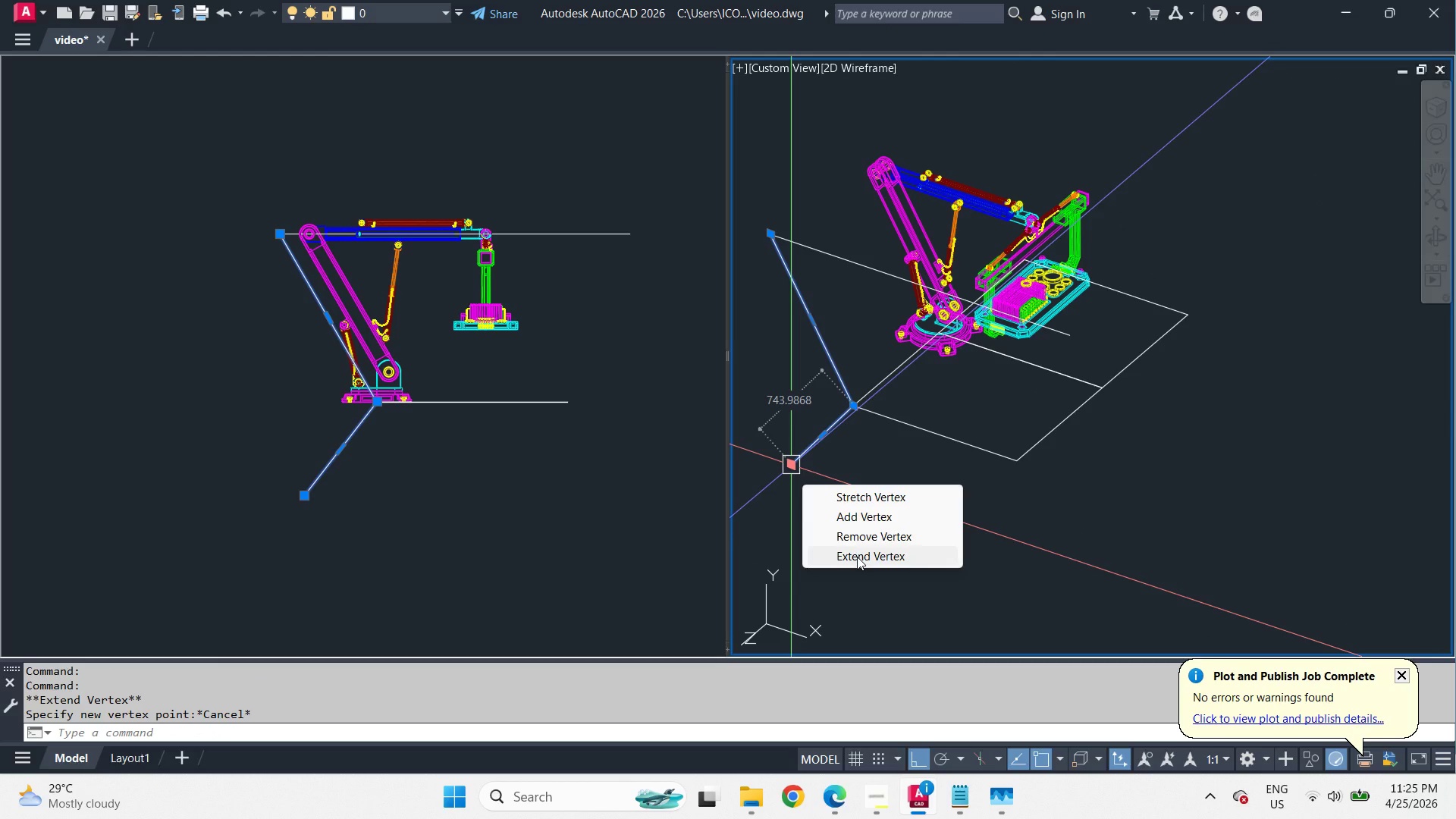 
left_click([860, 533])
 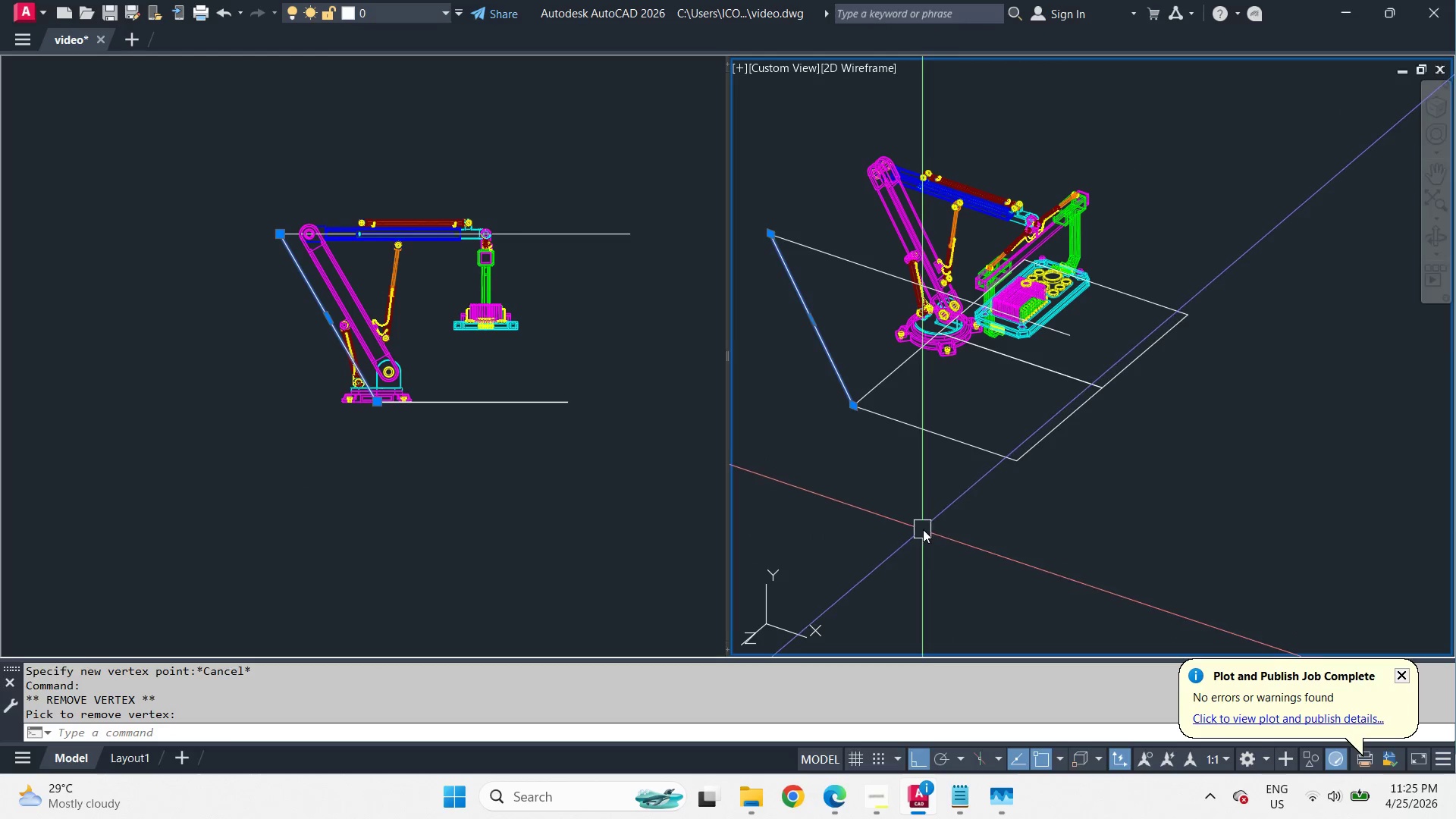 
key(Escape)
 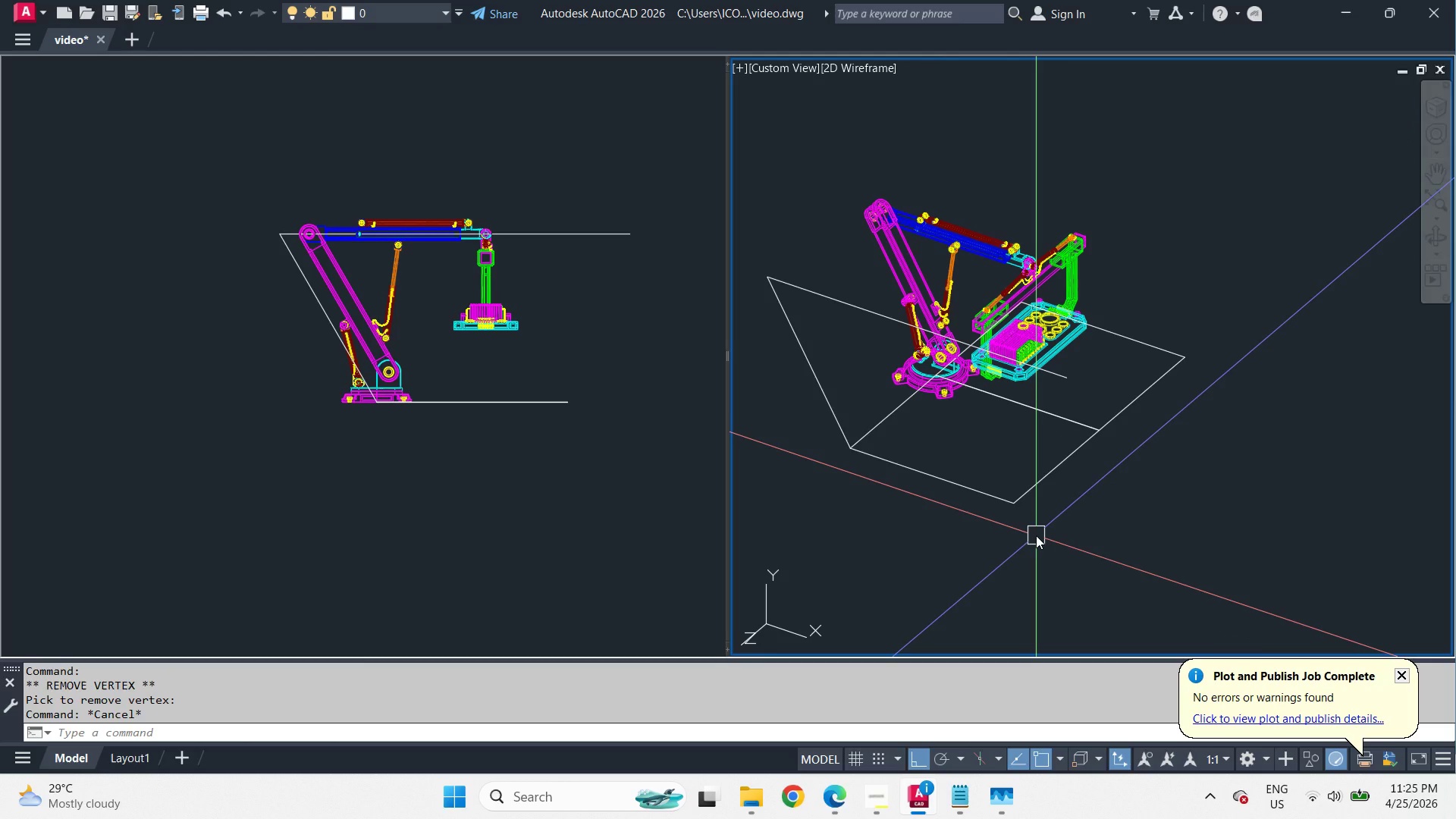 
left_click([563, 475])
 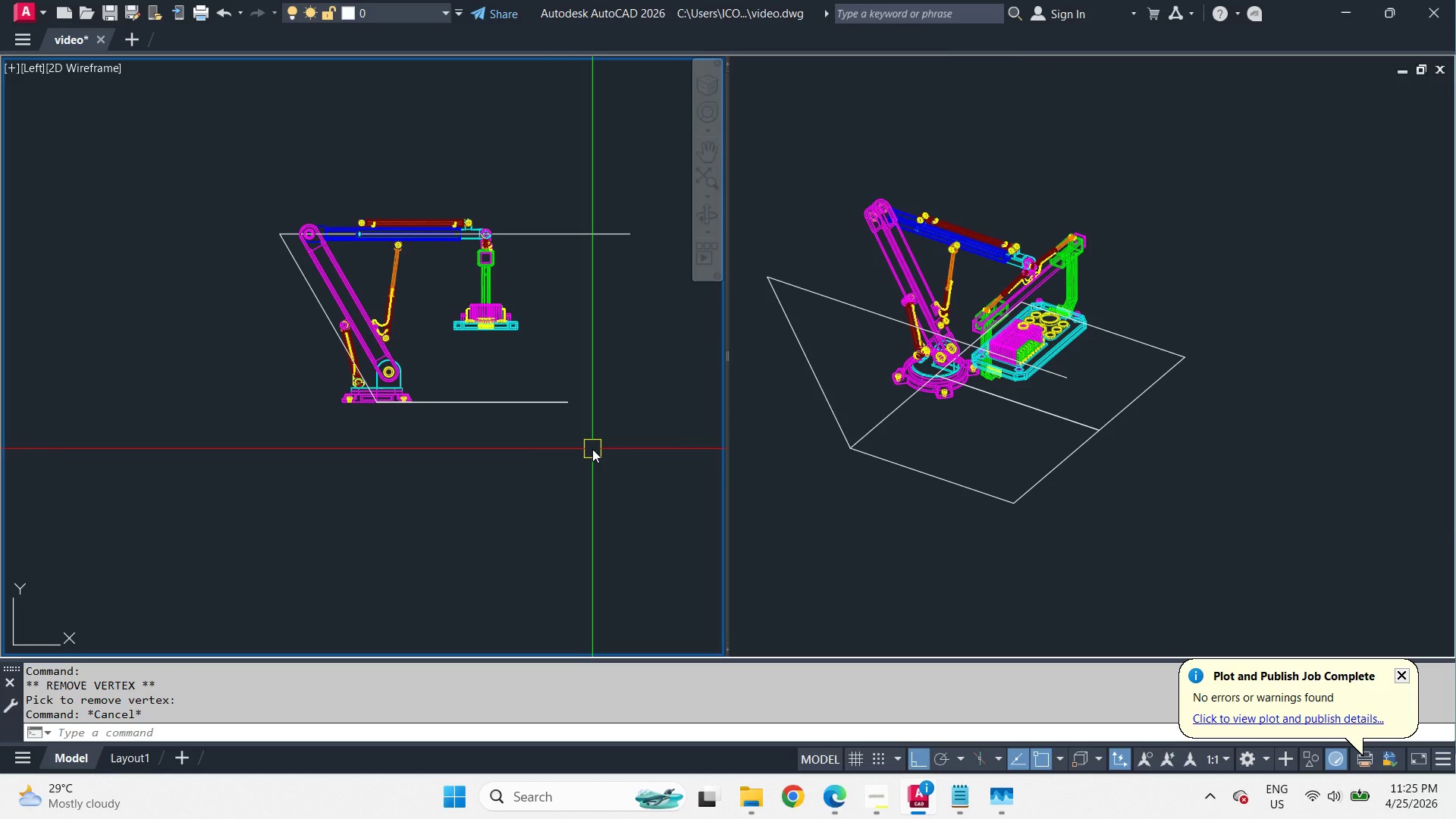 
key(L)
 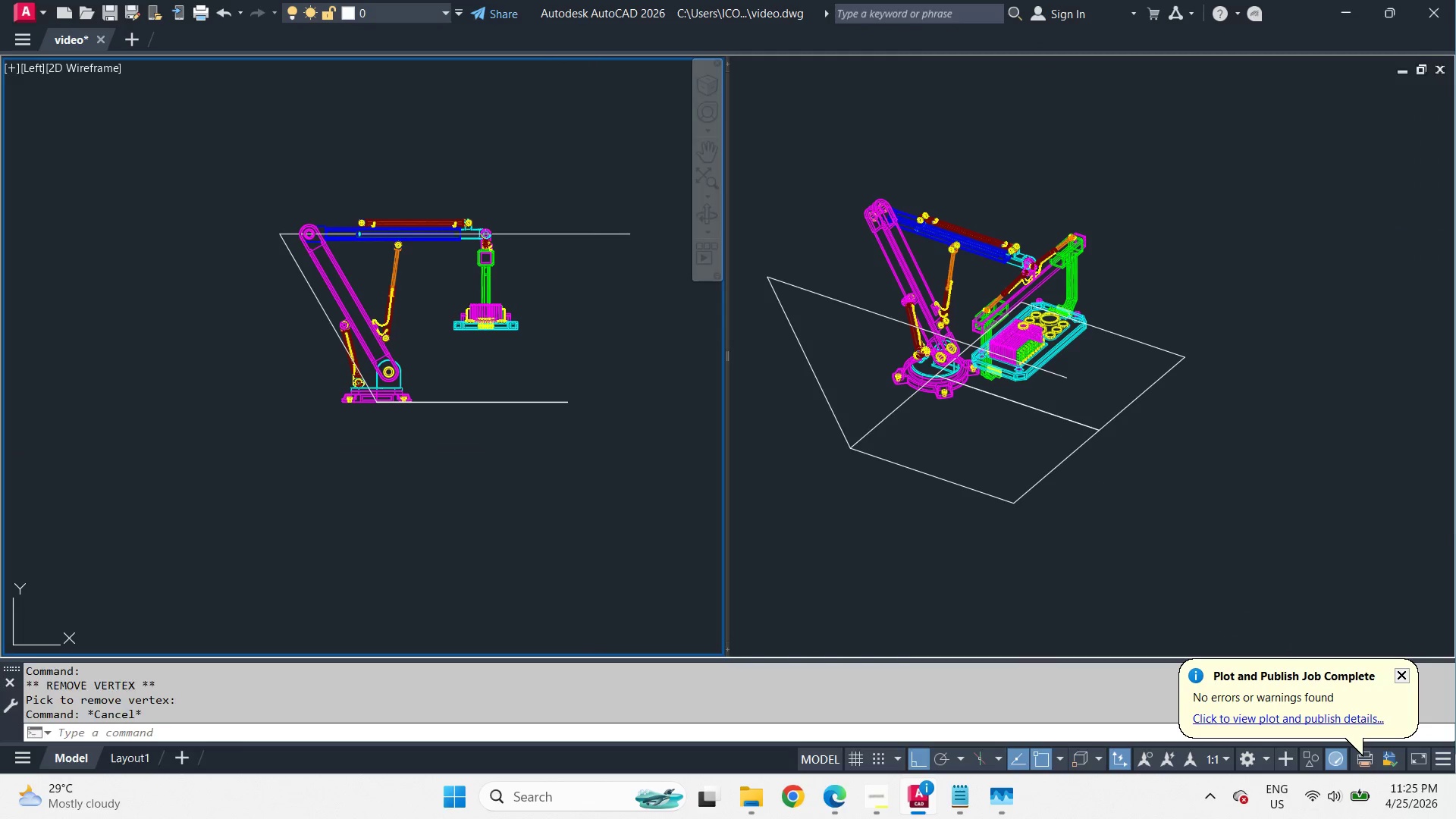 
key(Space)
 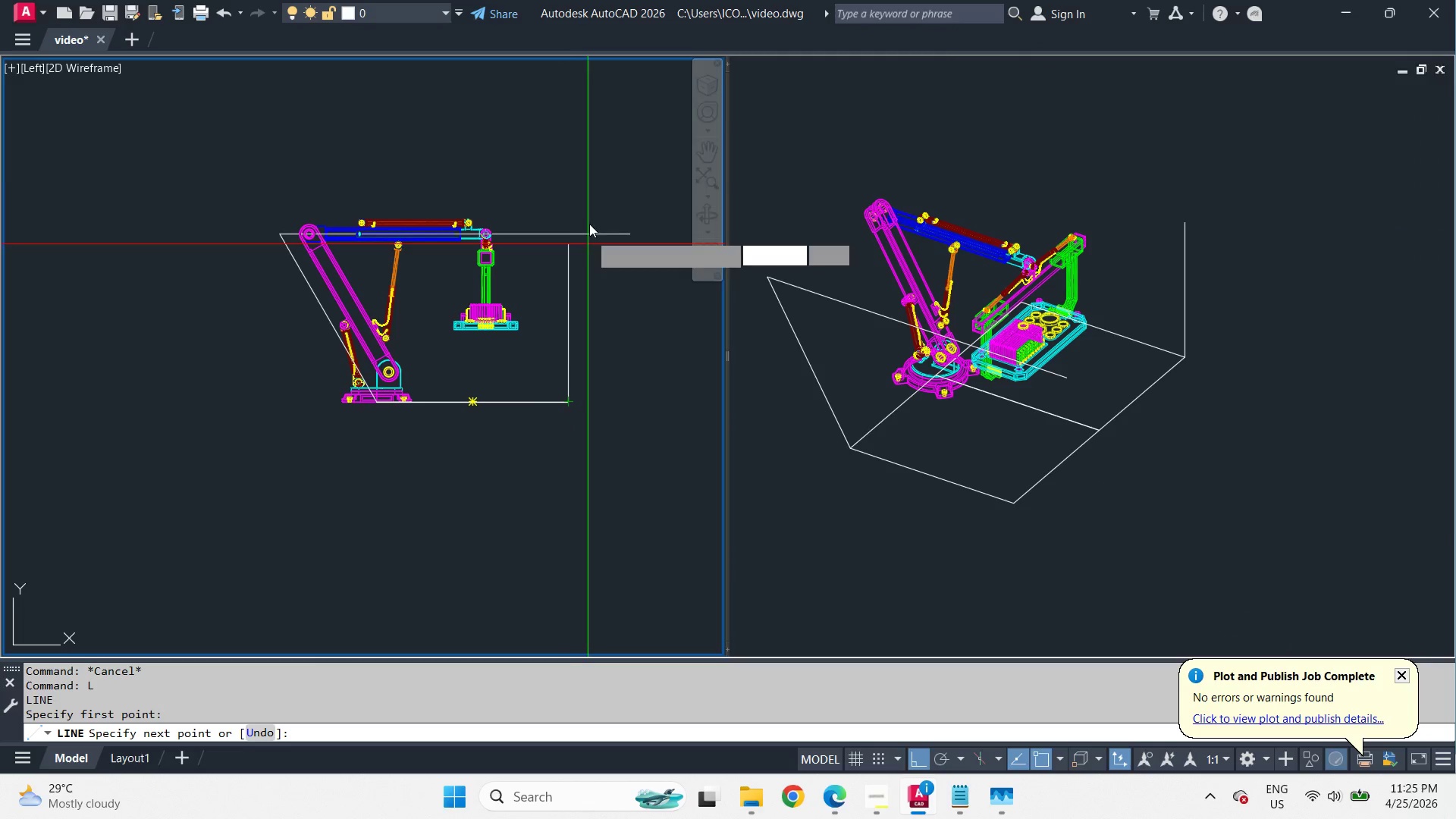 
left_click([589, 173])
 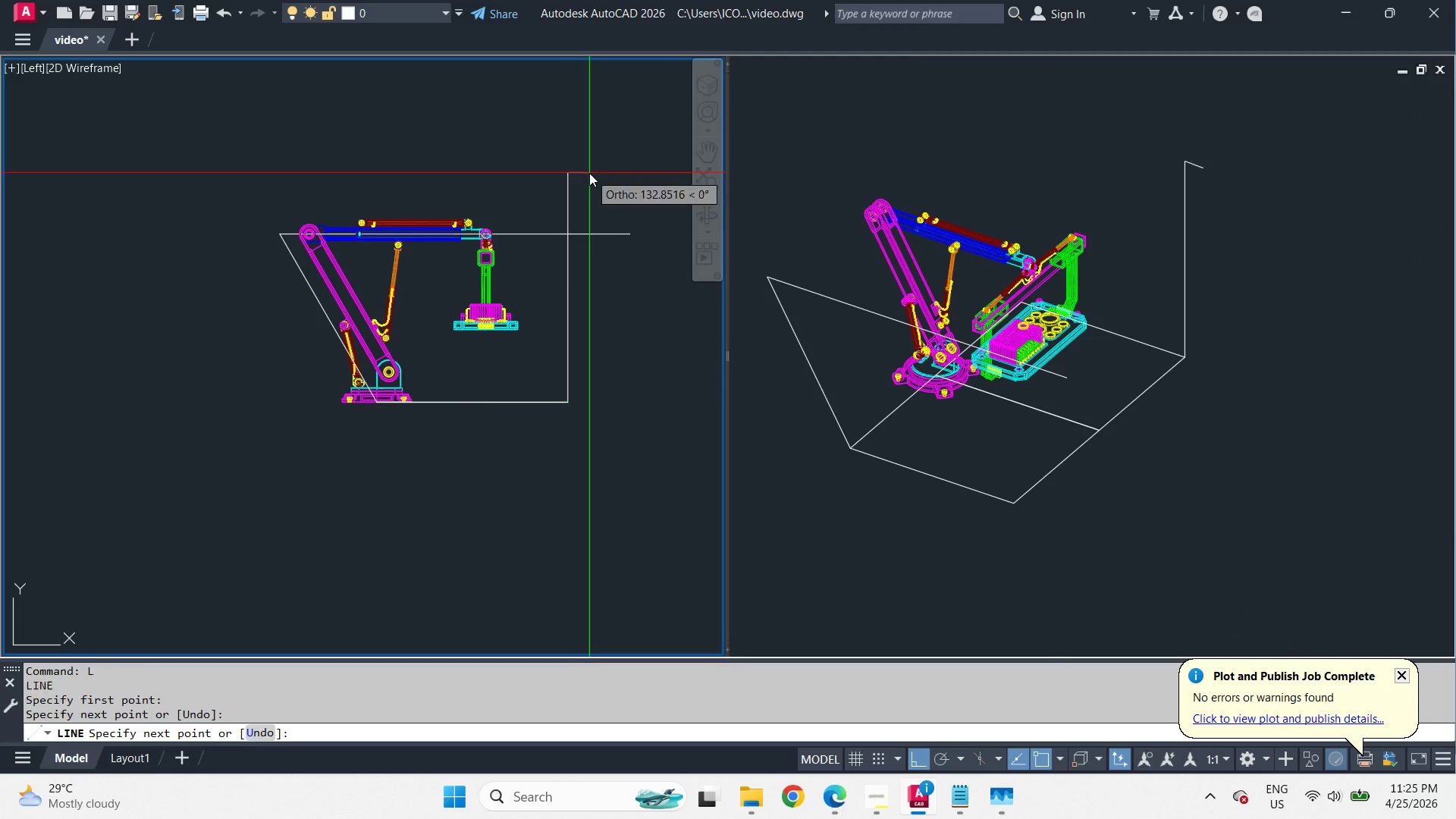 
type( tr  )
 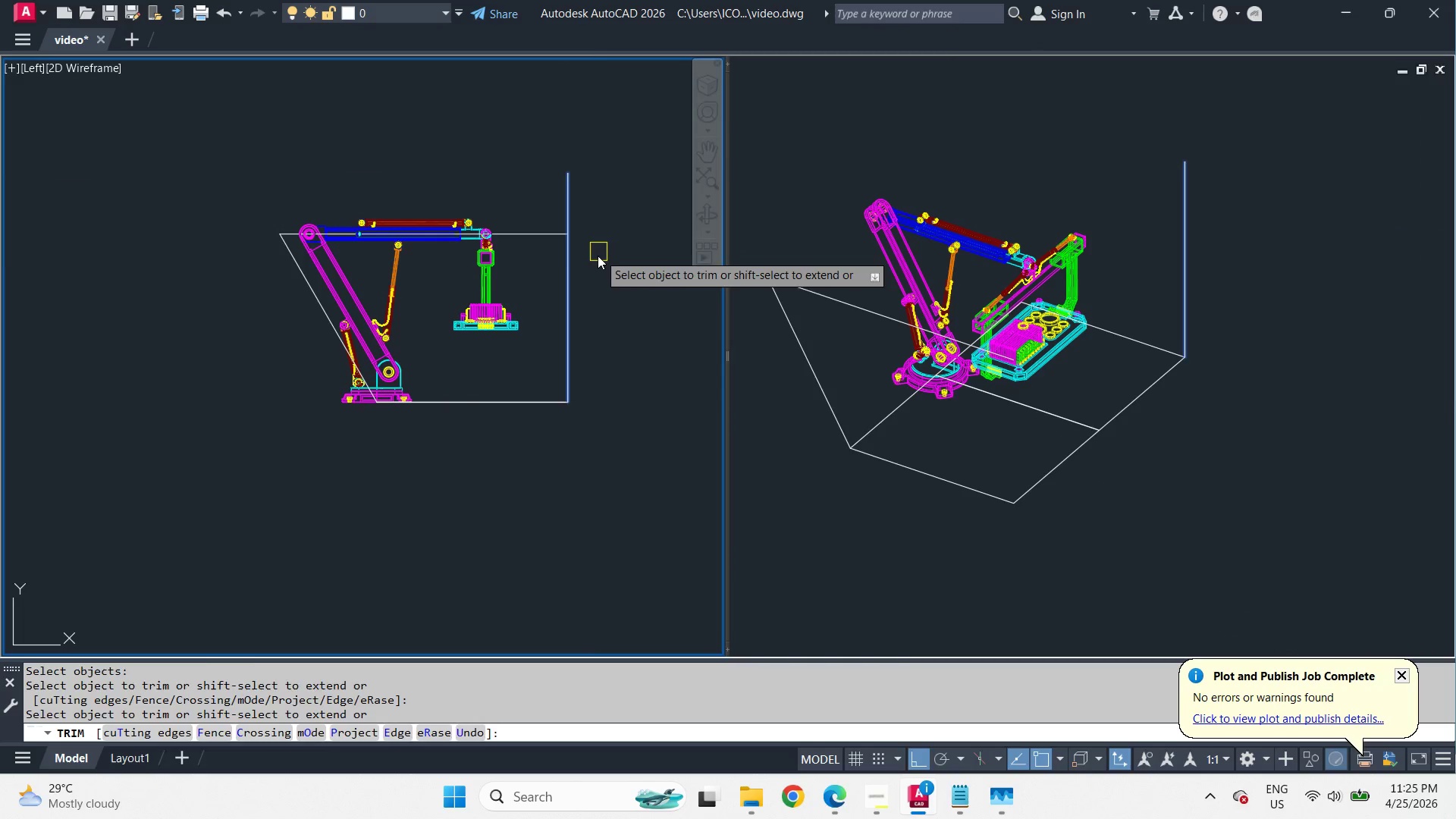 
left_click_drag(start_coordinate=[569, 212], to_coordinate=[570, 216])
 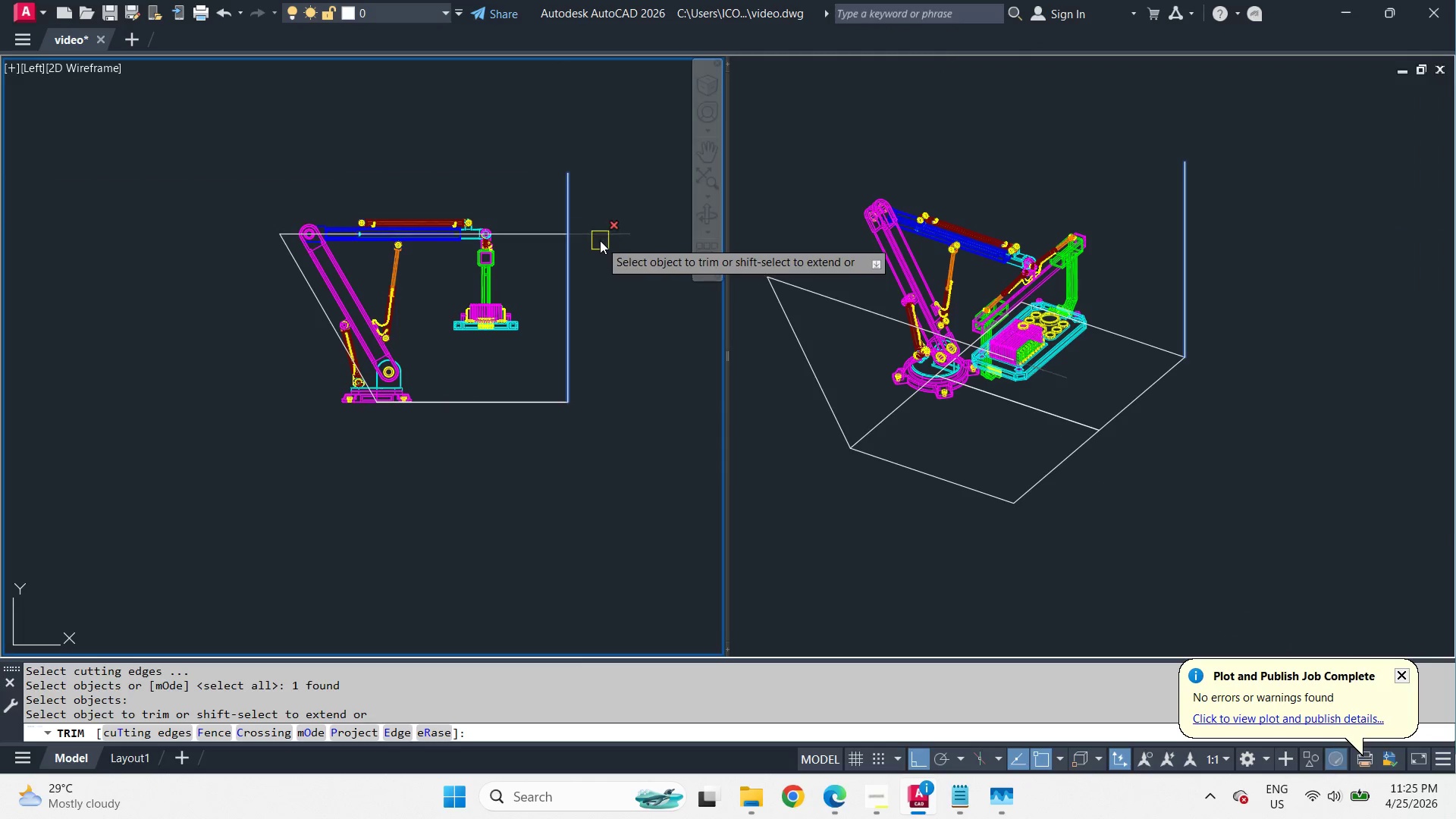 
double_click([600, 240])
 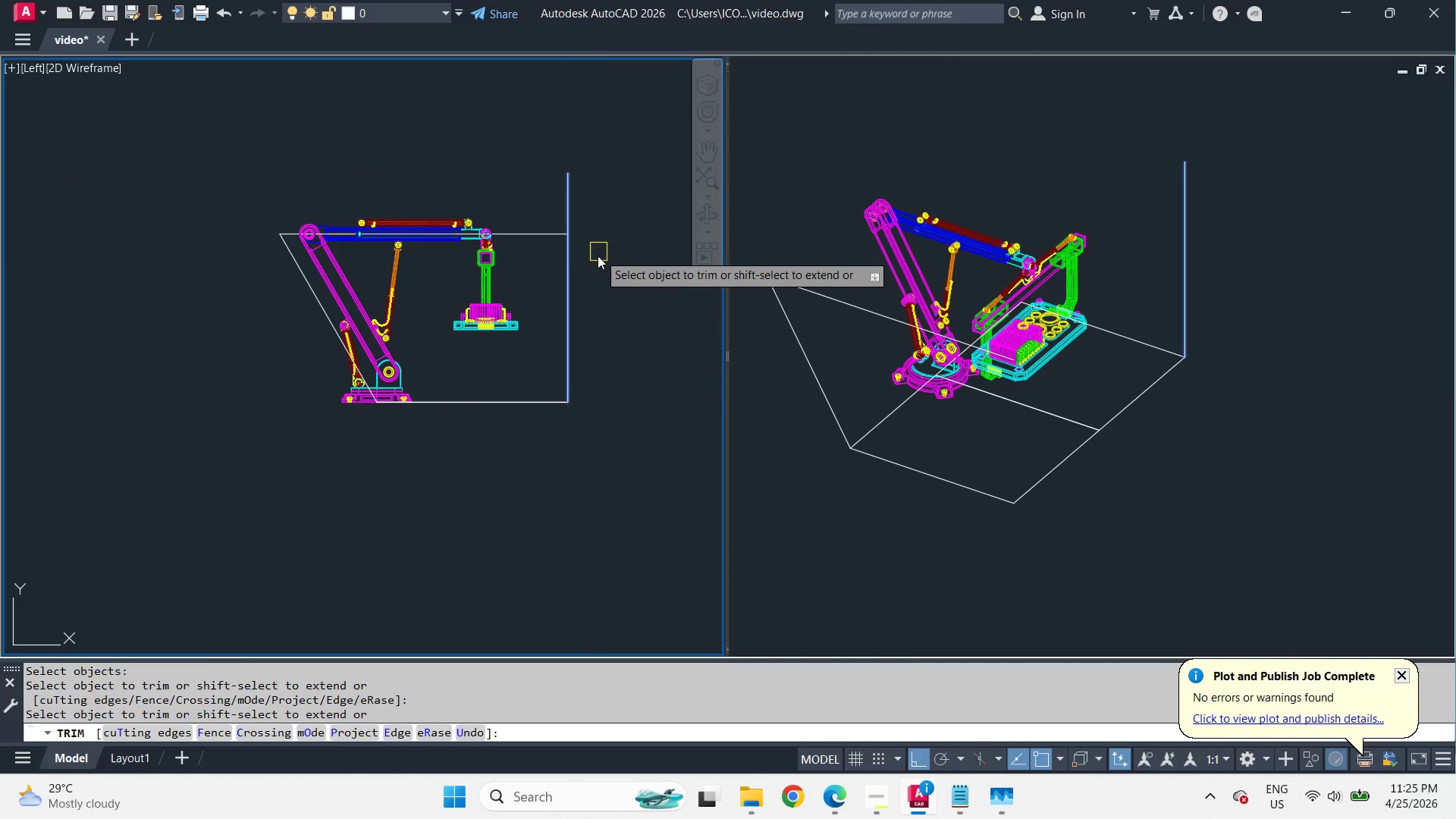 
key(Space)
 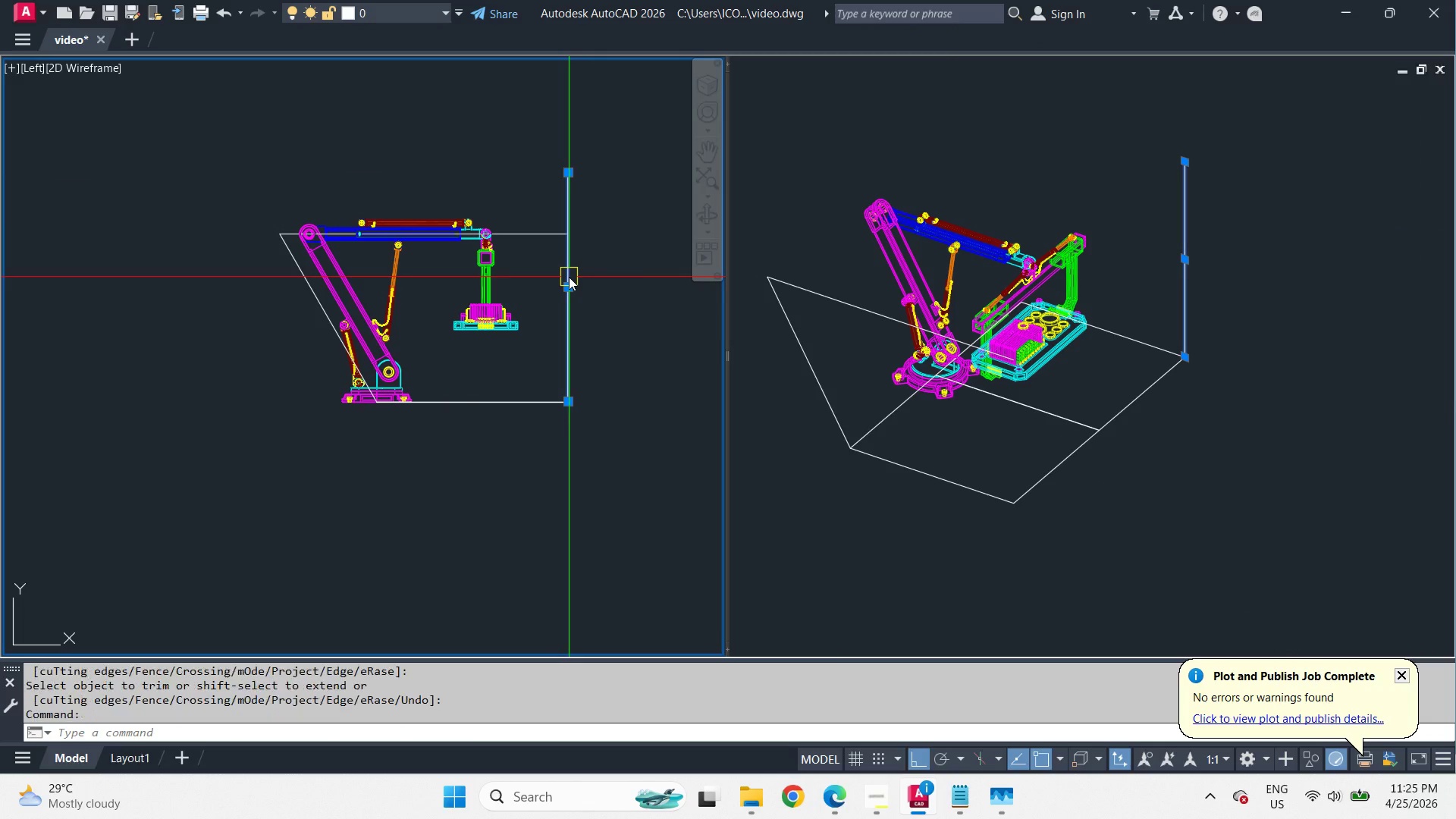 
key(E)
 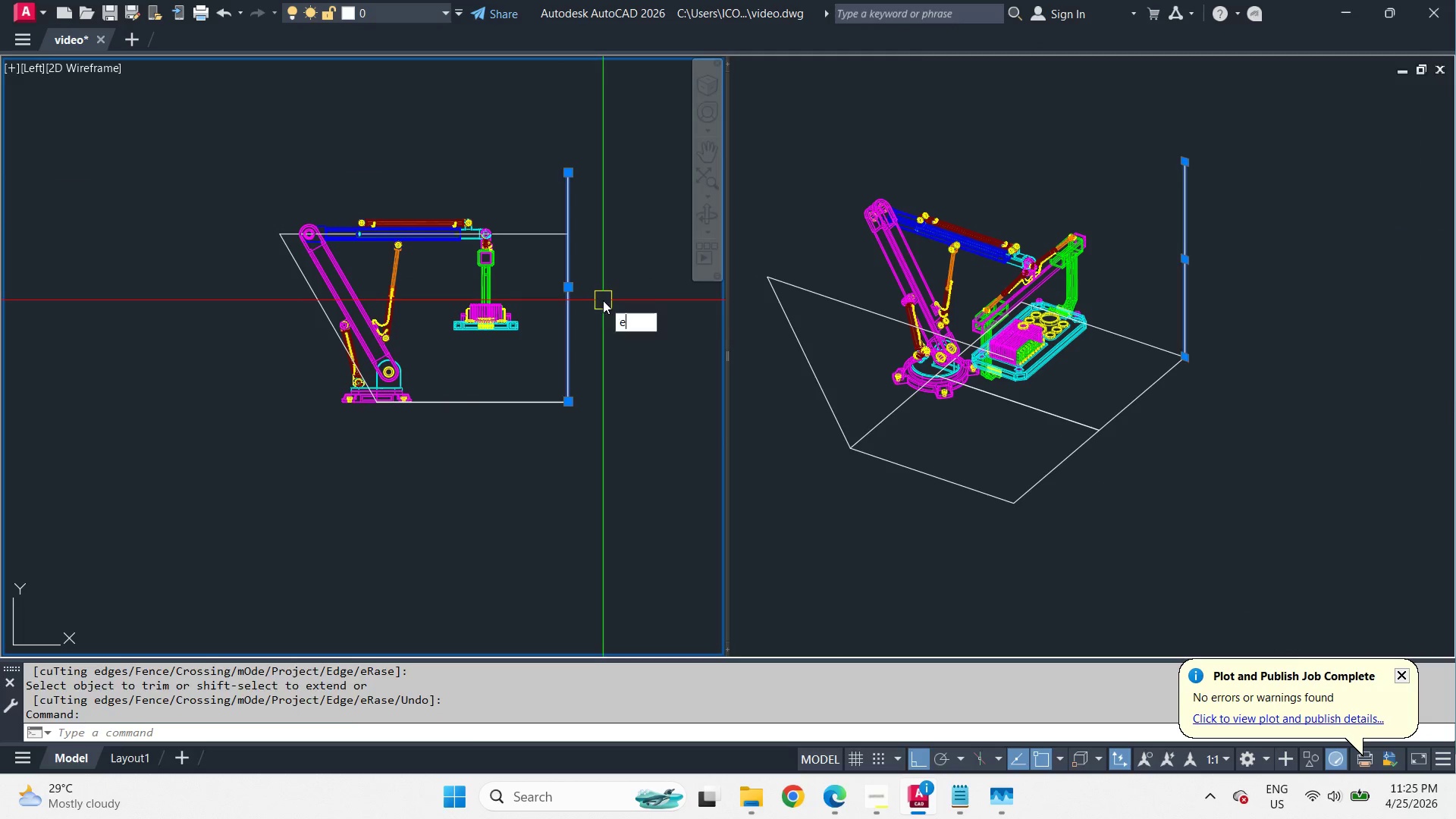 
key(Space)
 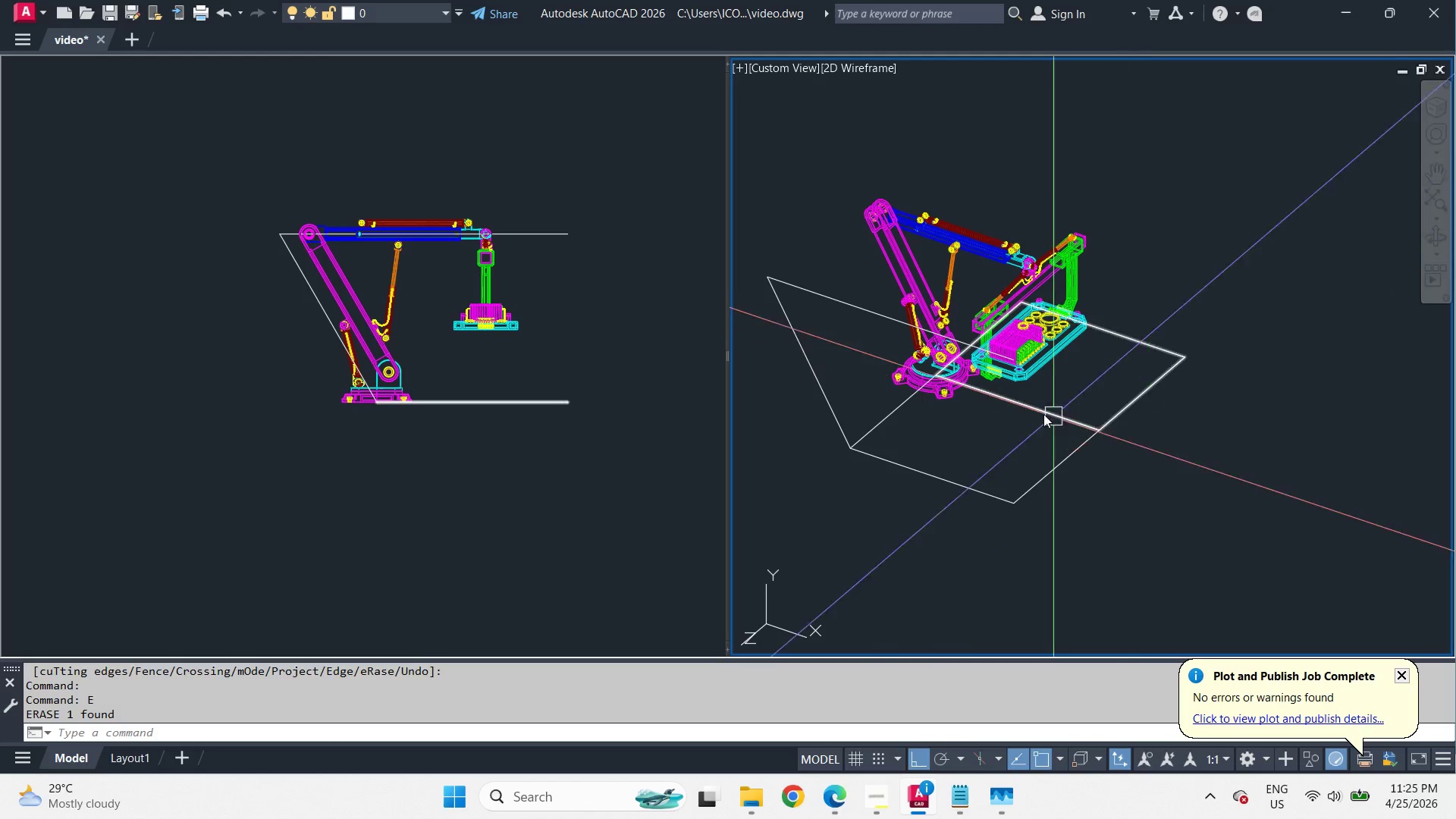 
hold_key(key=ShiftLeft, duration=1.72)
 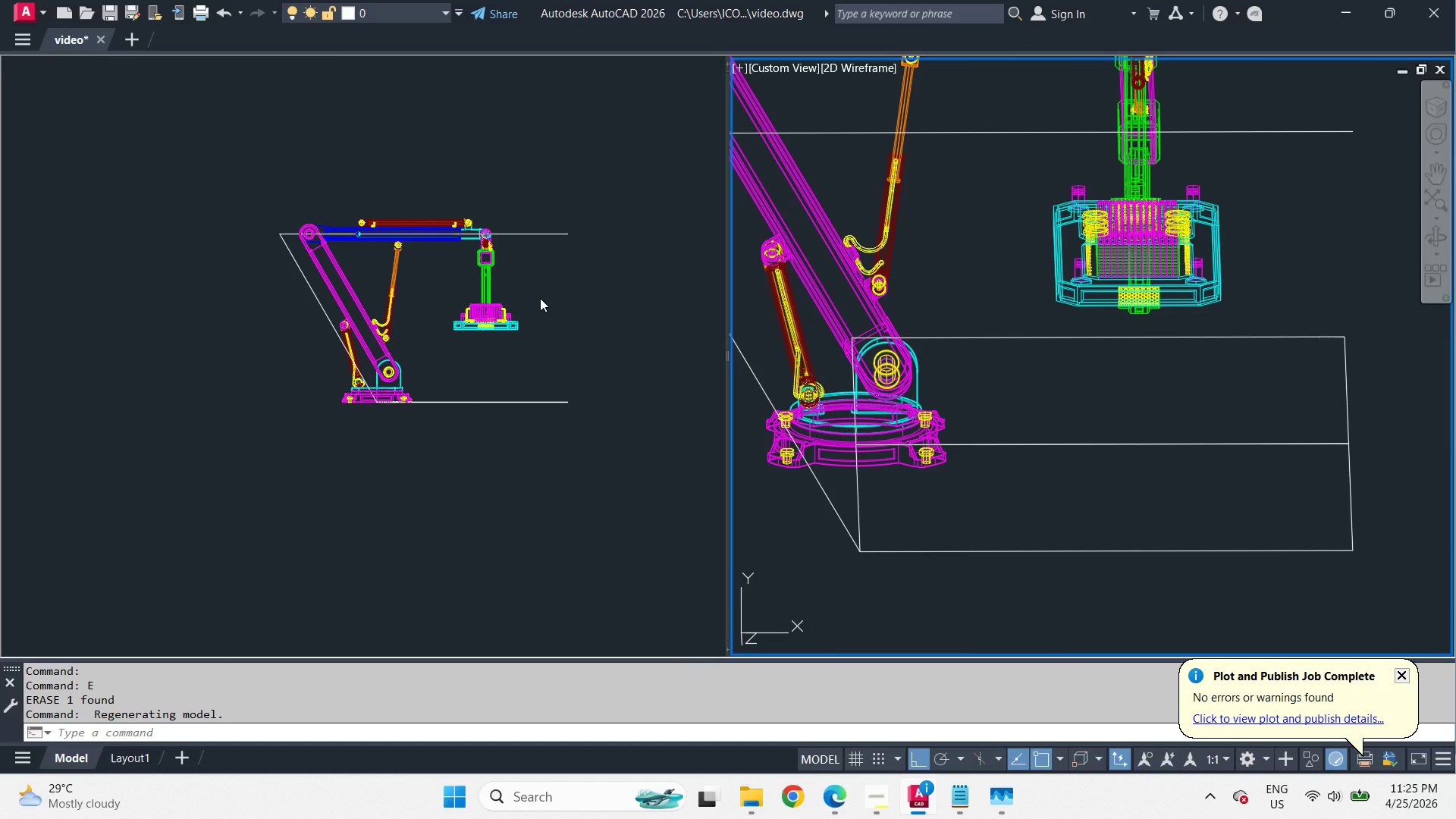 
scroll: coordinate [952, 395], scroll_direction: up, amount: 2.0
 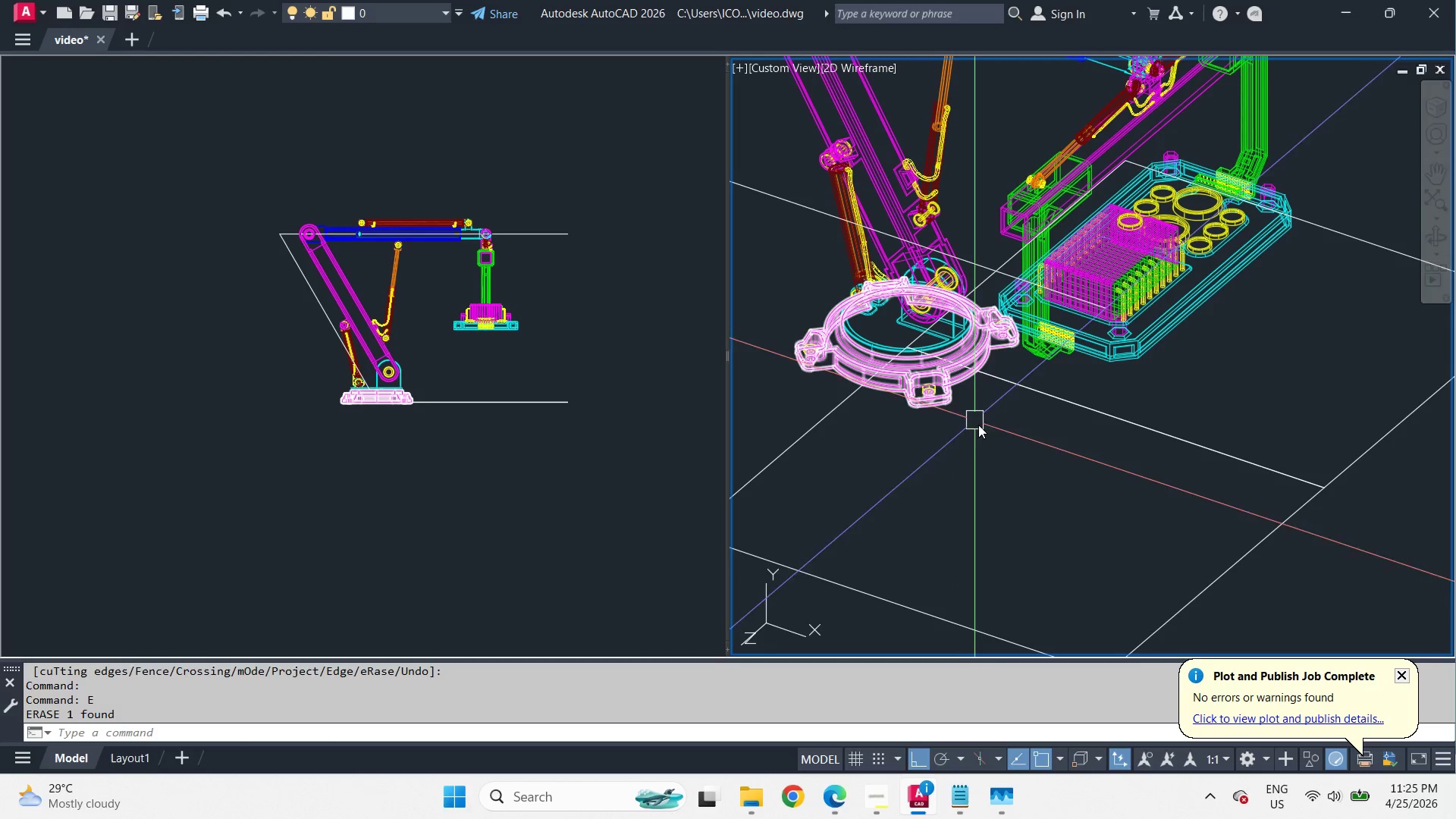 
left_click([538, 297])
 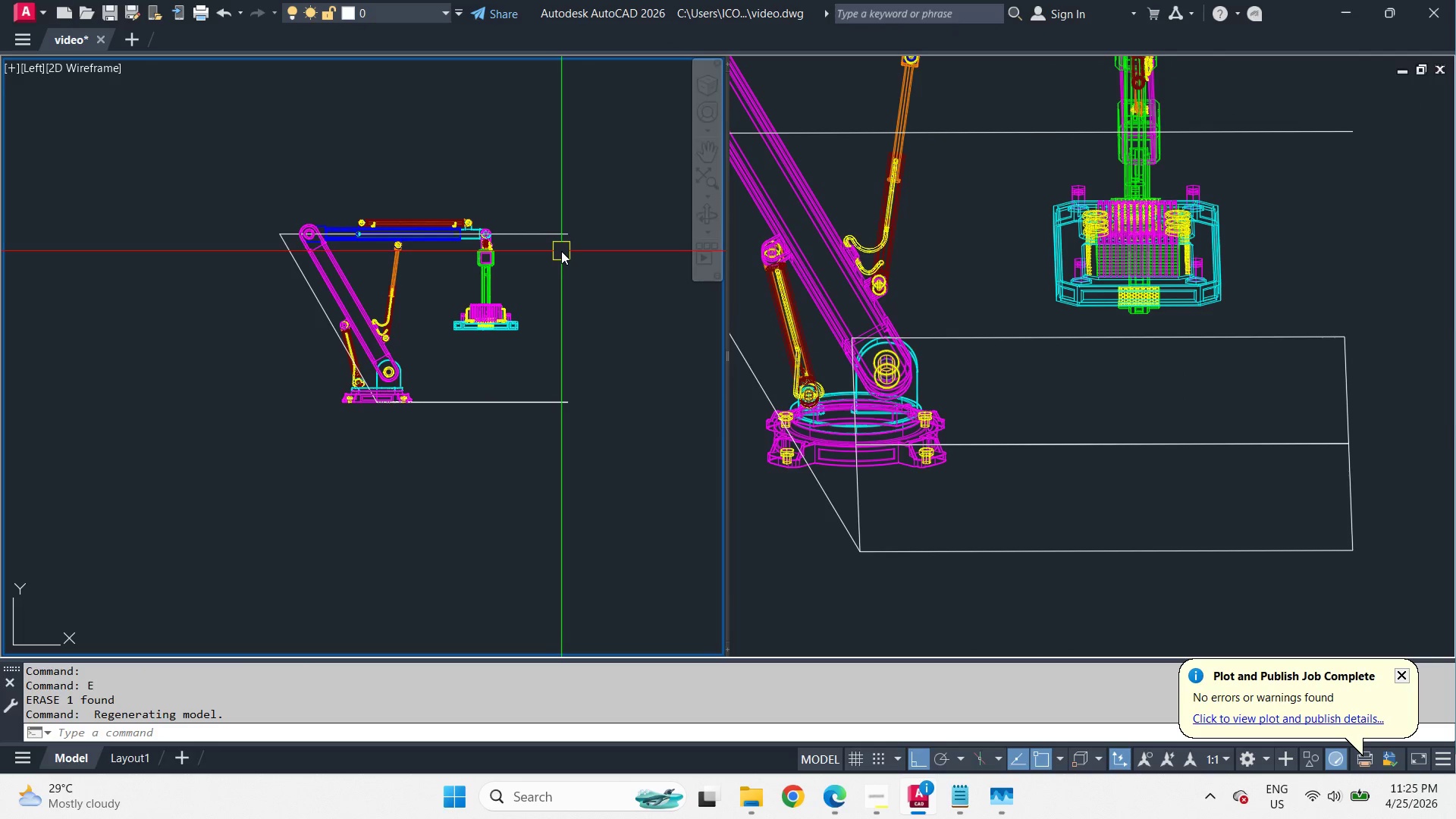 
scroll: coordinate [561, 251], scroll_direction: up, amount: 1.0
 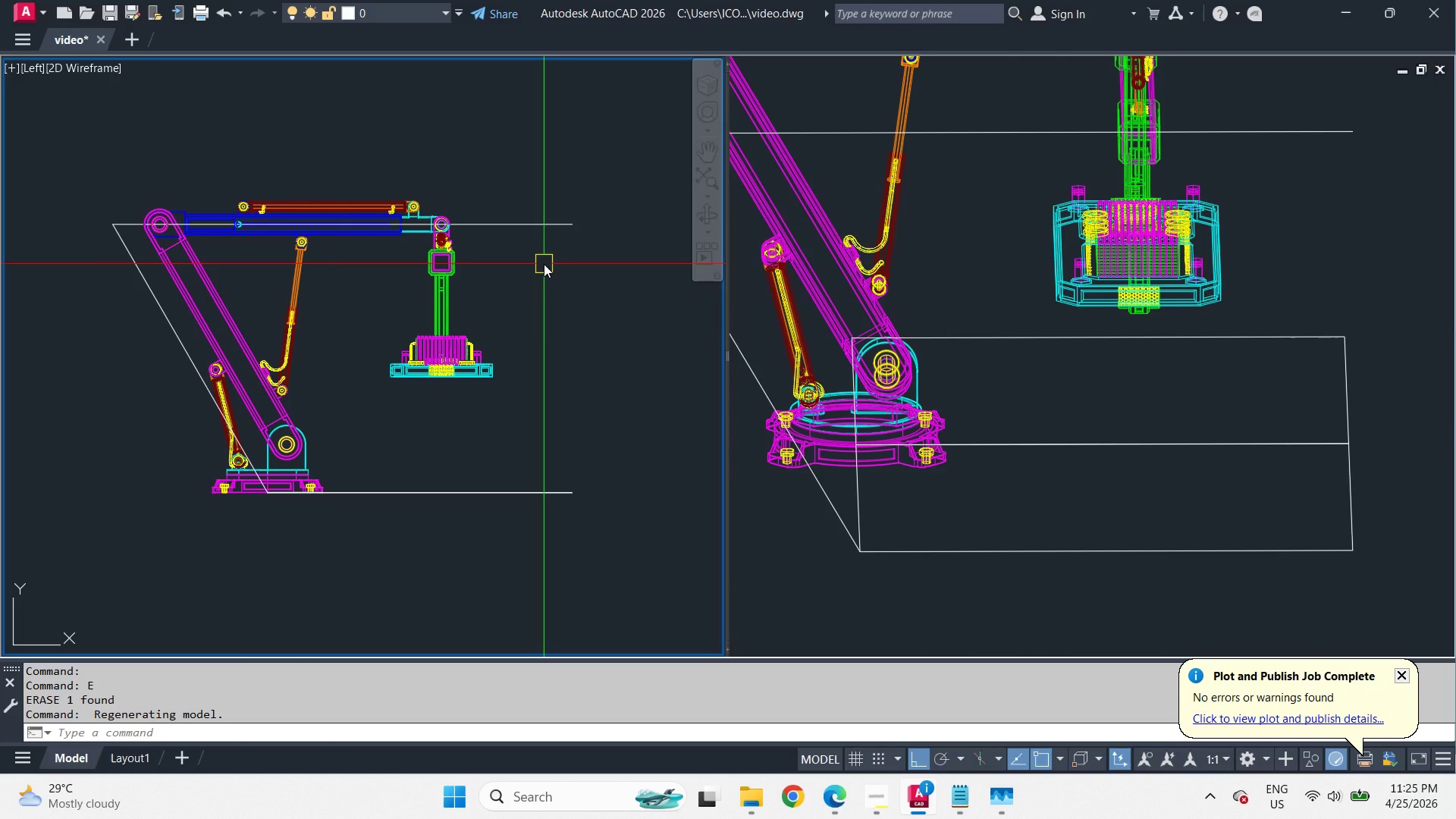 
type(pl )
 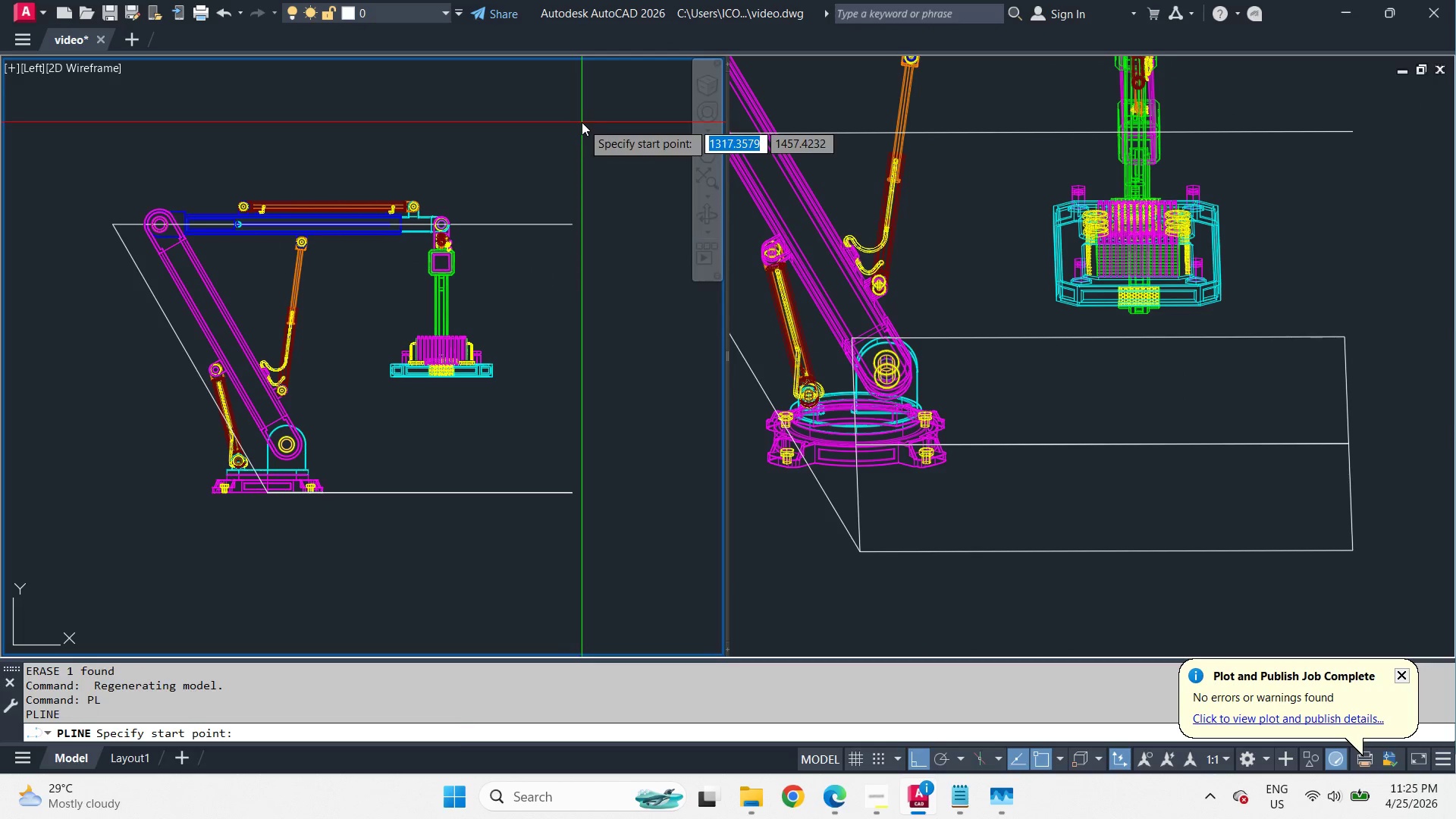 
left_click_drag(start_coordinate=[582, 122], to_coordinate=[578, 130])
 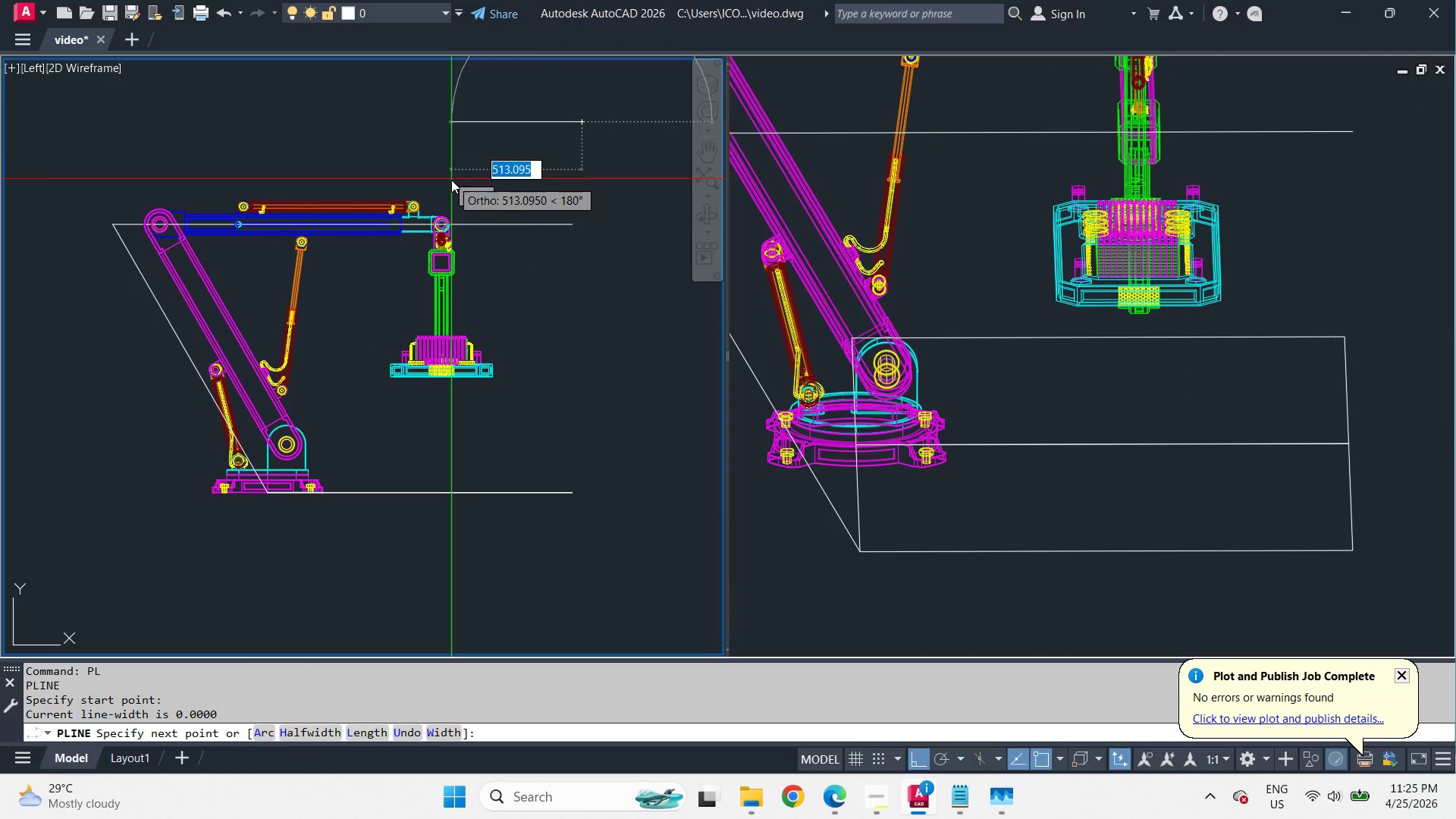 
scroll: coordinate [451, 180], scroll_direction: up, amount: 2.0
 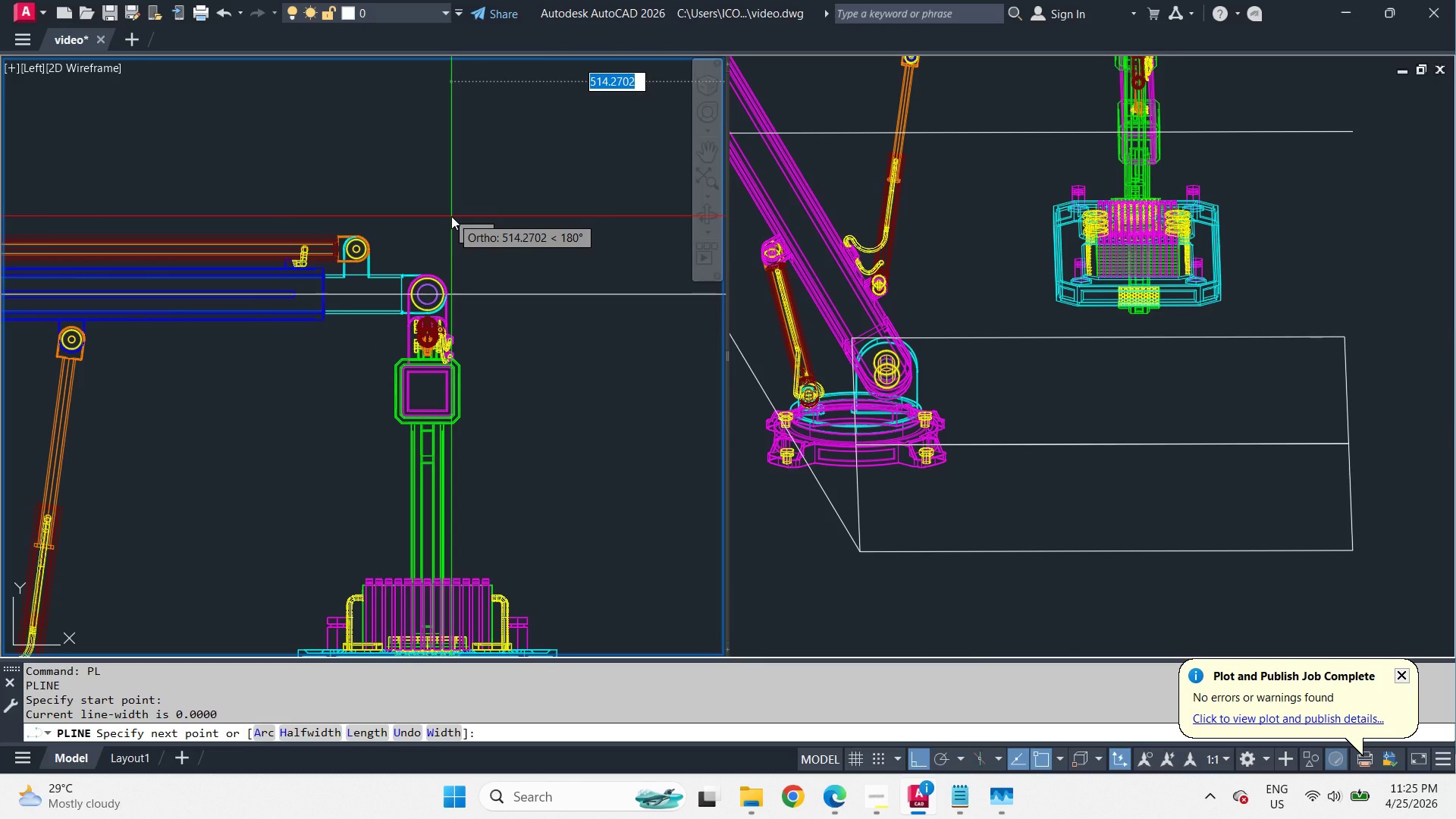 
type(cen )
 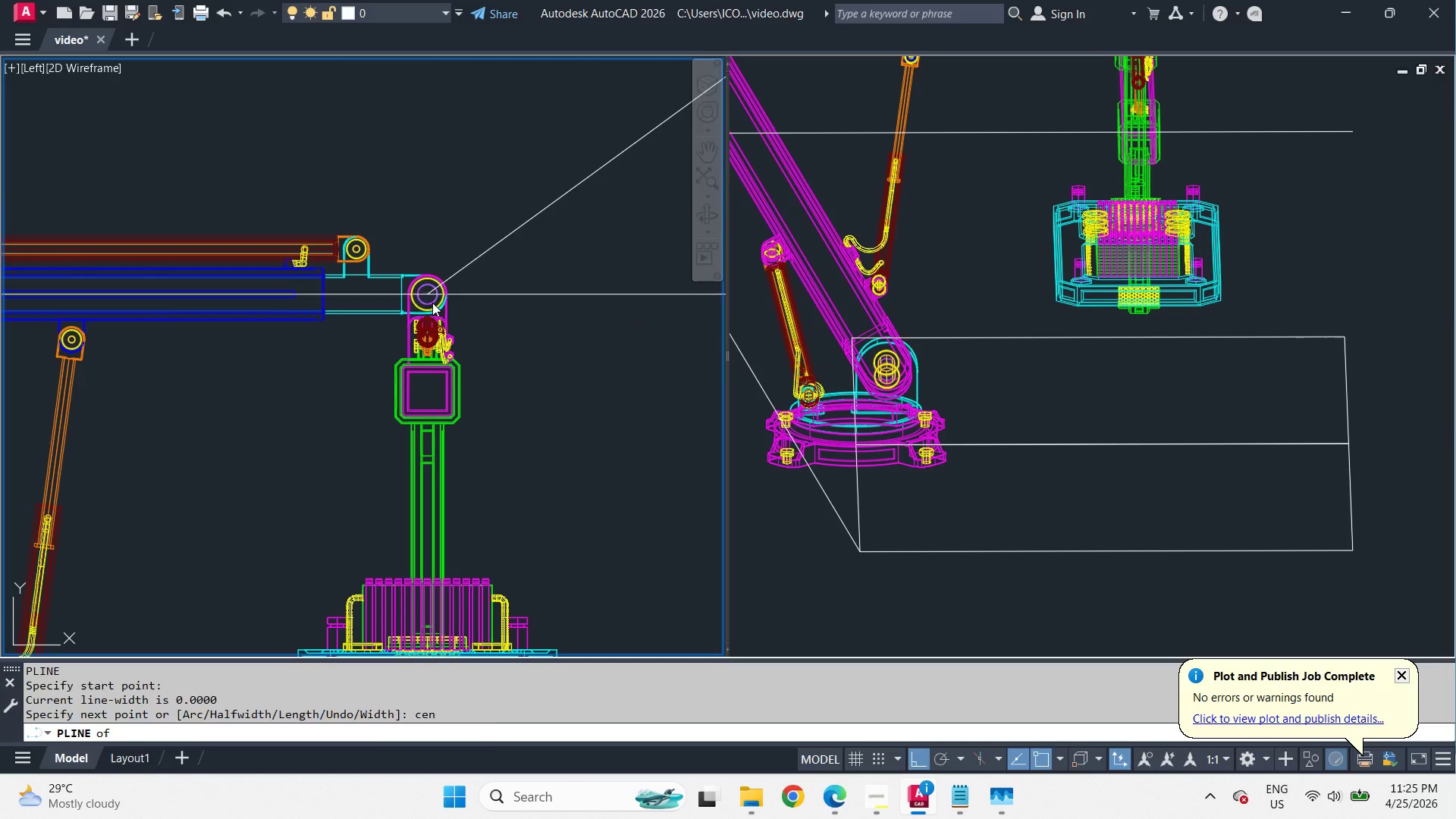 
left_click([499, 478])
 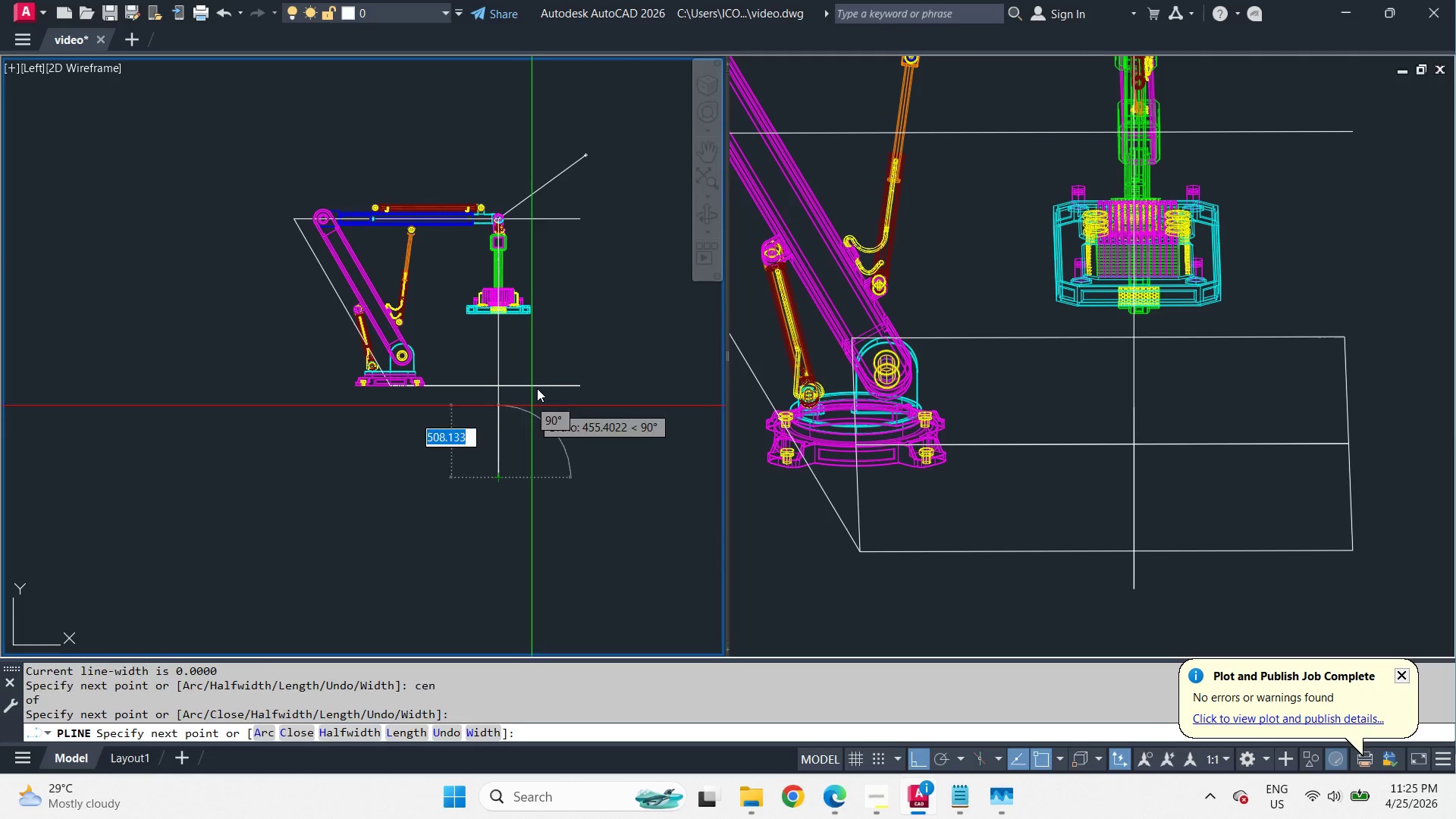 
key(Space)
 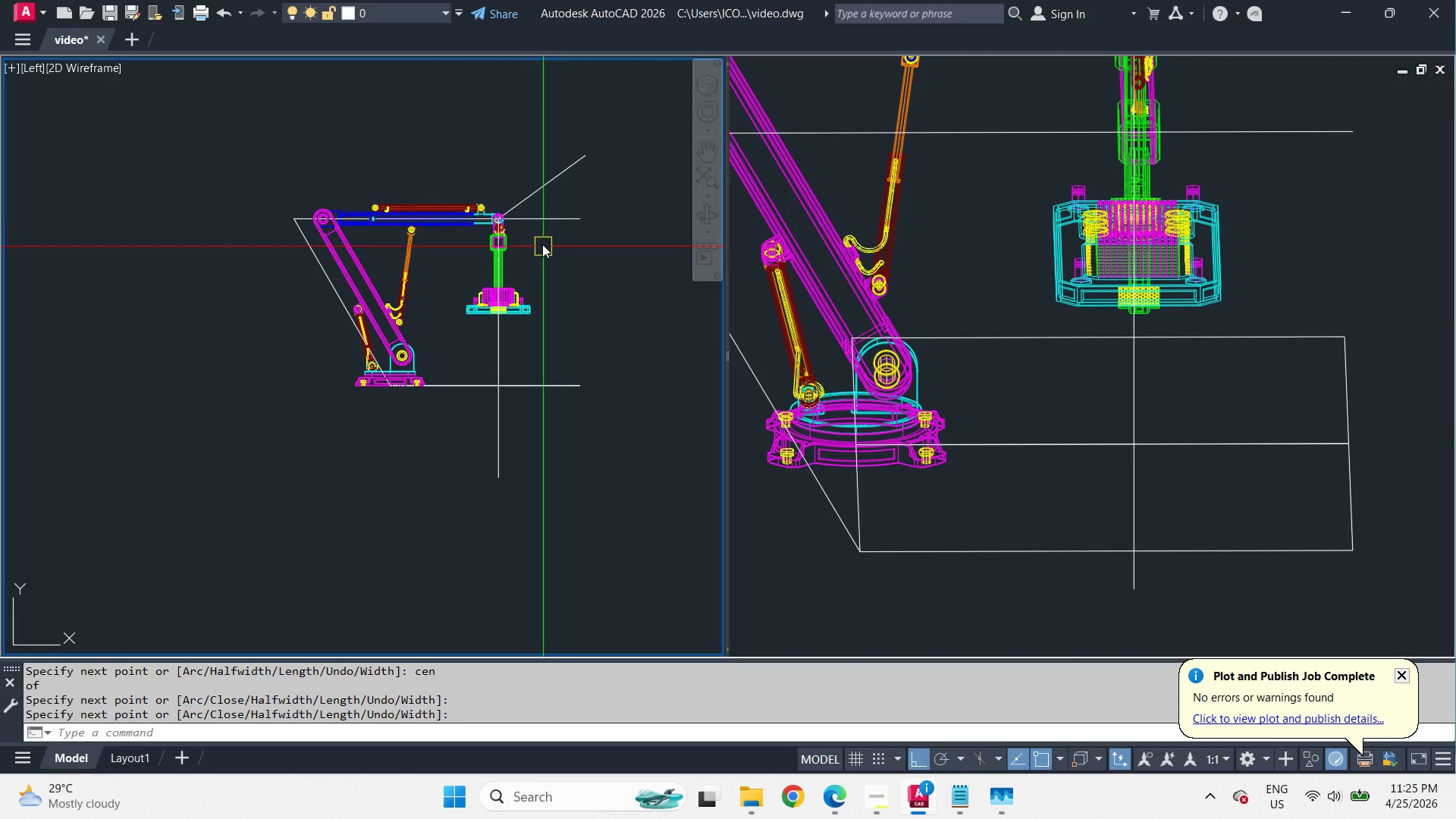 
scroll: coordinate [522, 196], scroll_direction: down, amount: 3.0
 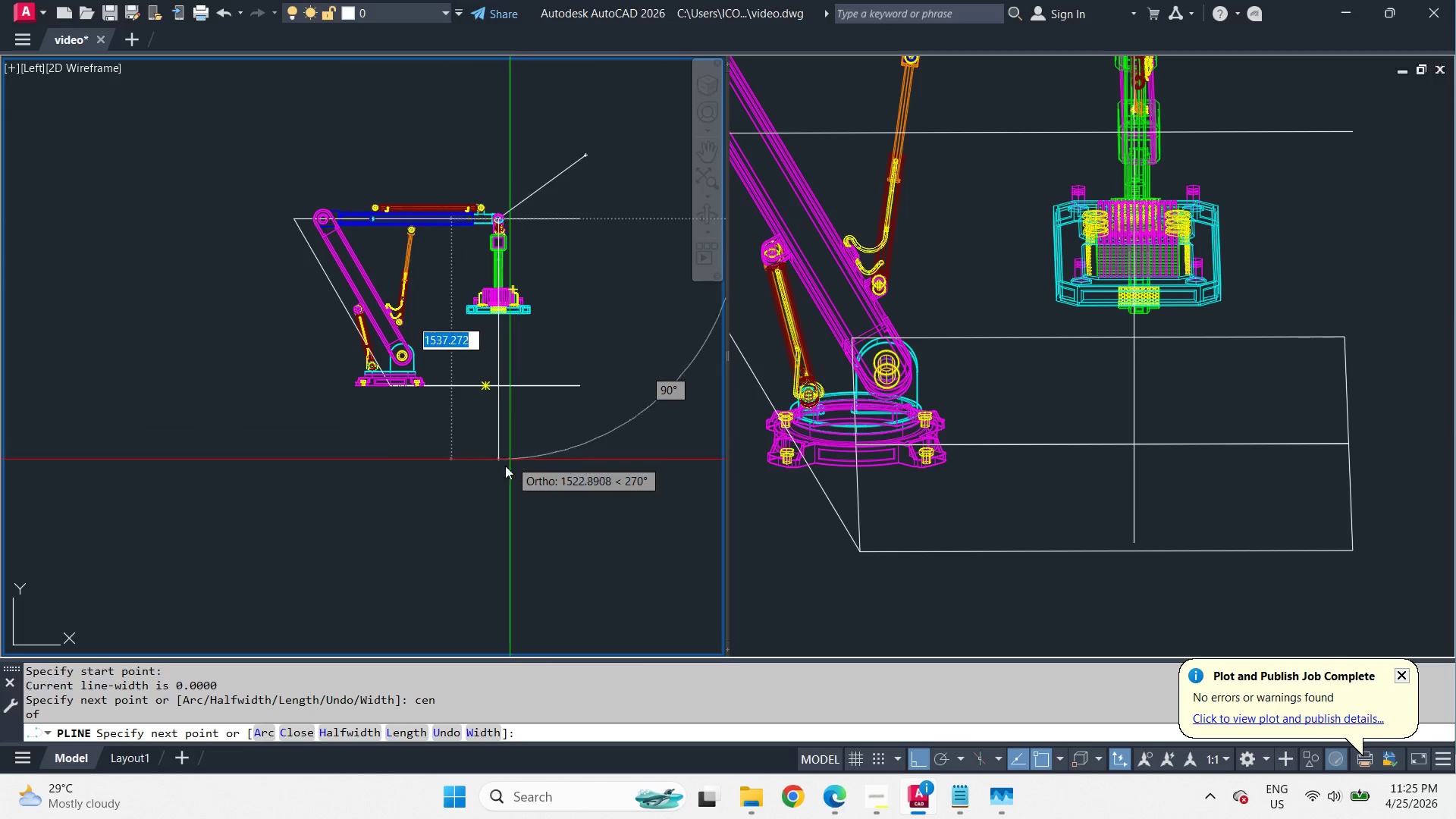 
left_click([494, 140])
 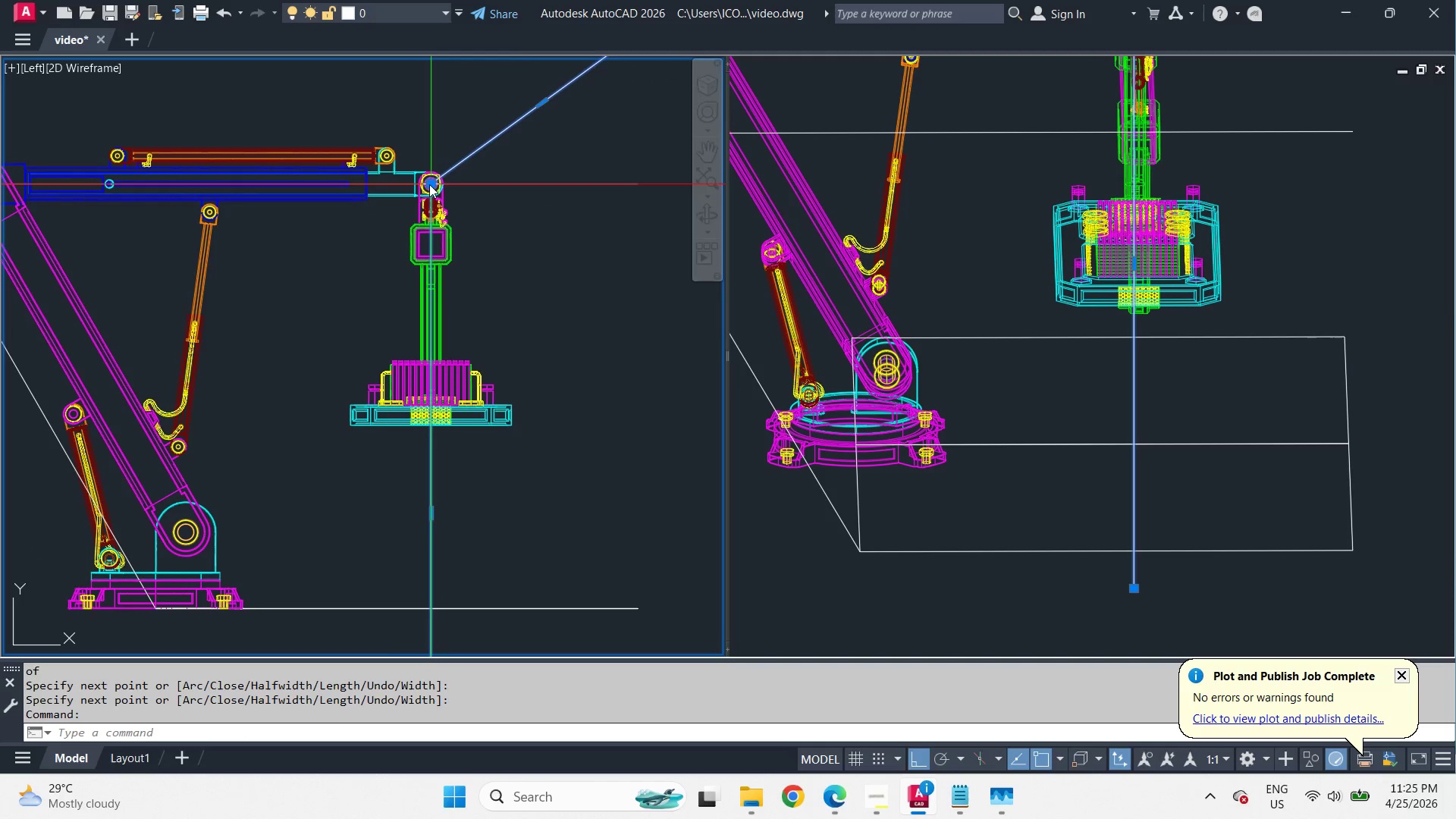 
scroll: coordinate [541, 241], scroll_direction: up, amount: 2.0
 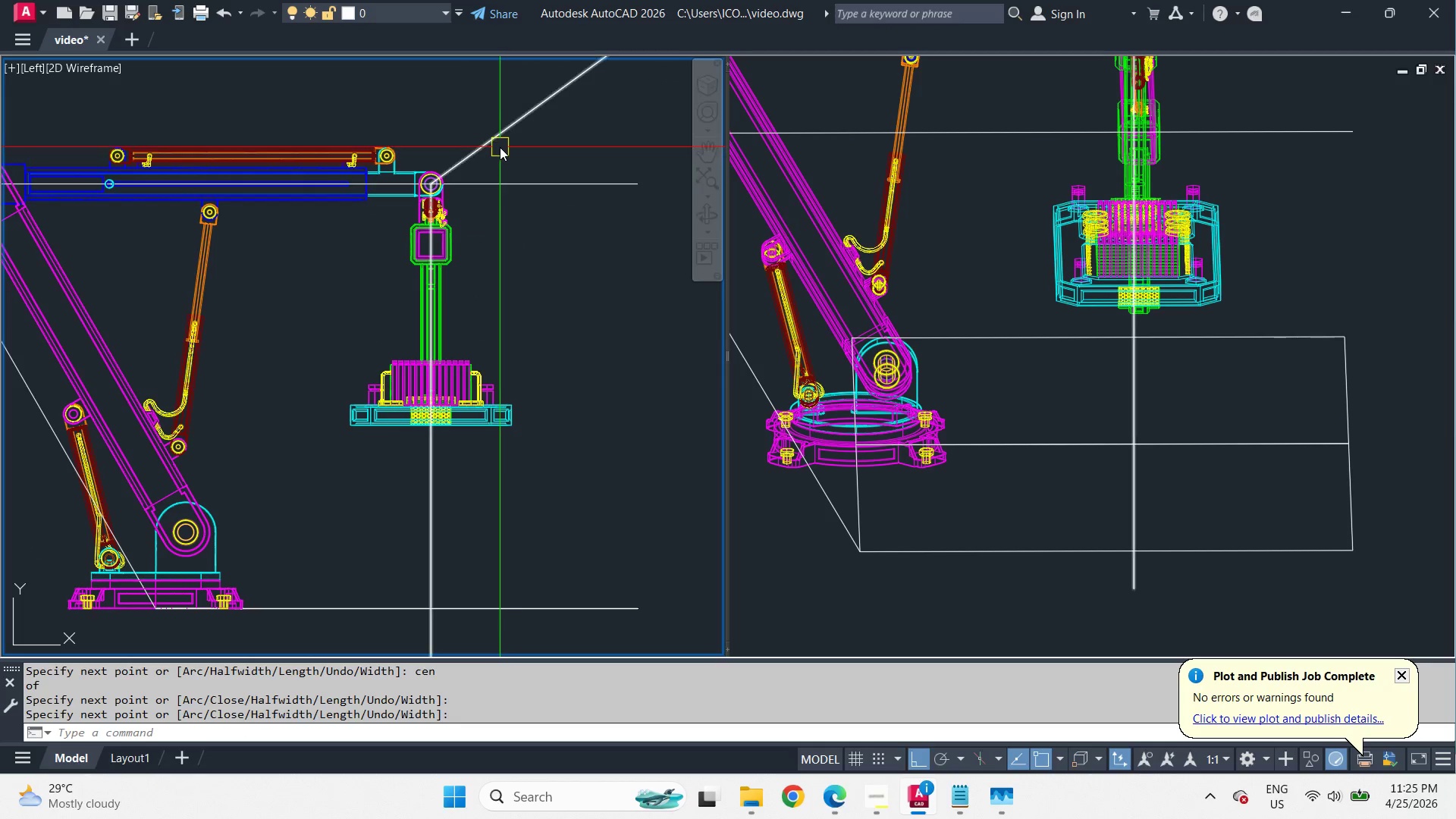 
left_click([429, 184])
 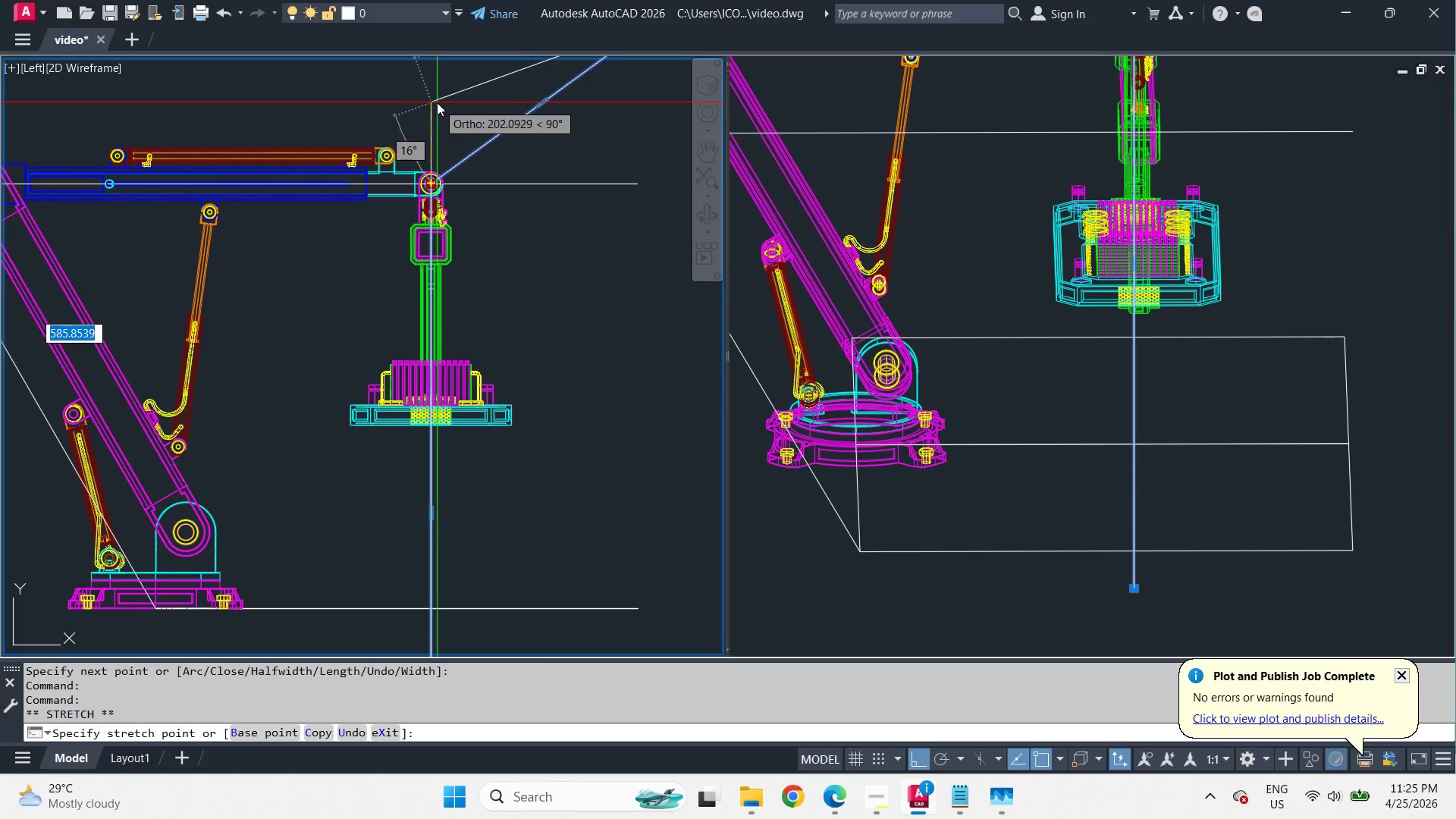 
left_click([437, 102])
 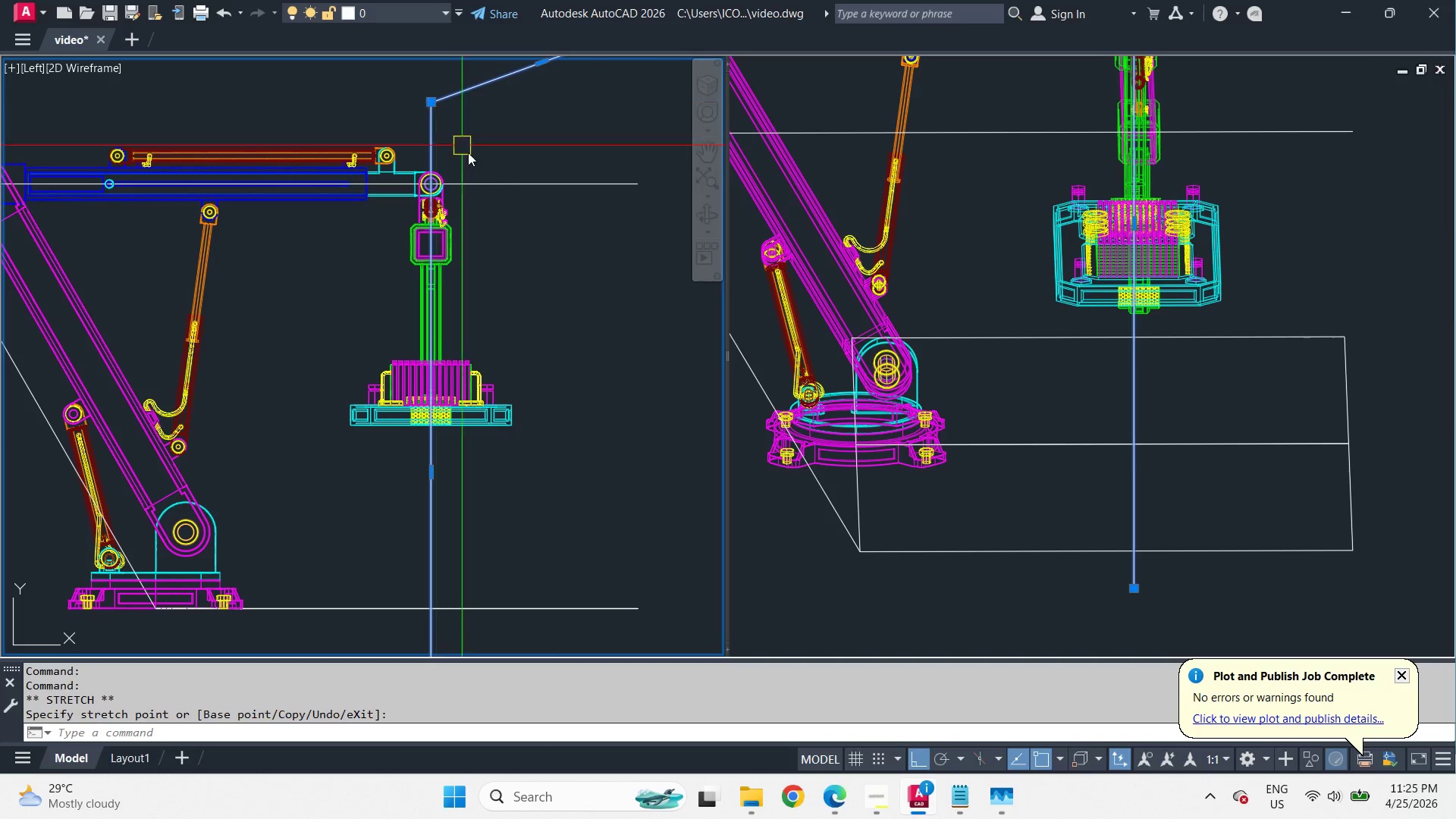 
key(Escape)
type(tr )
 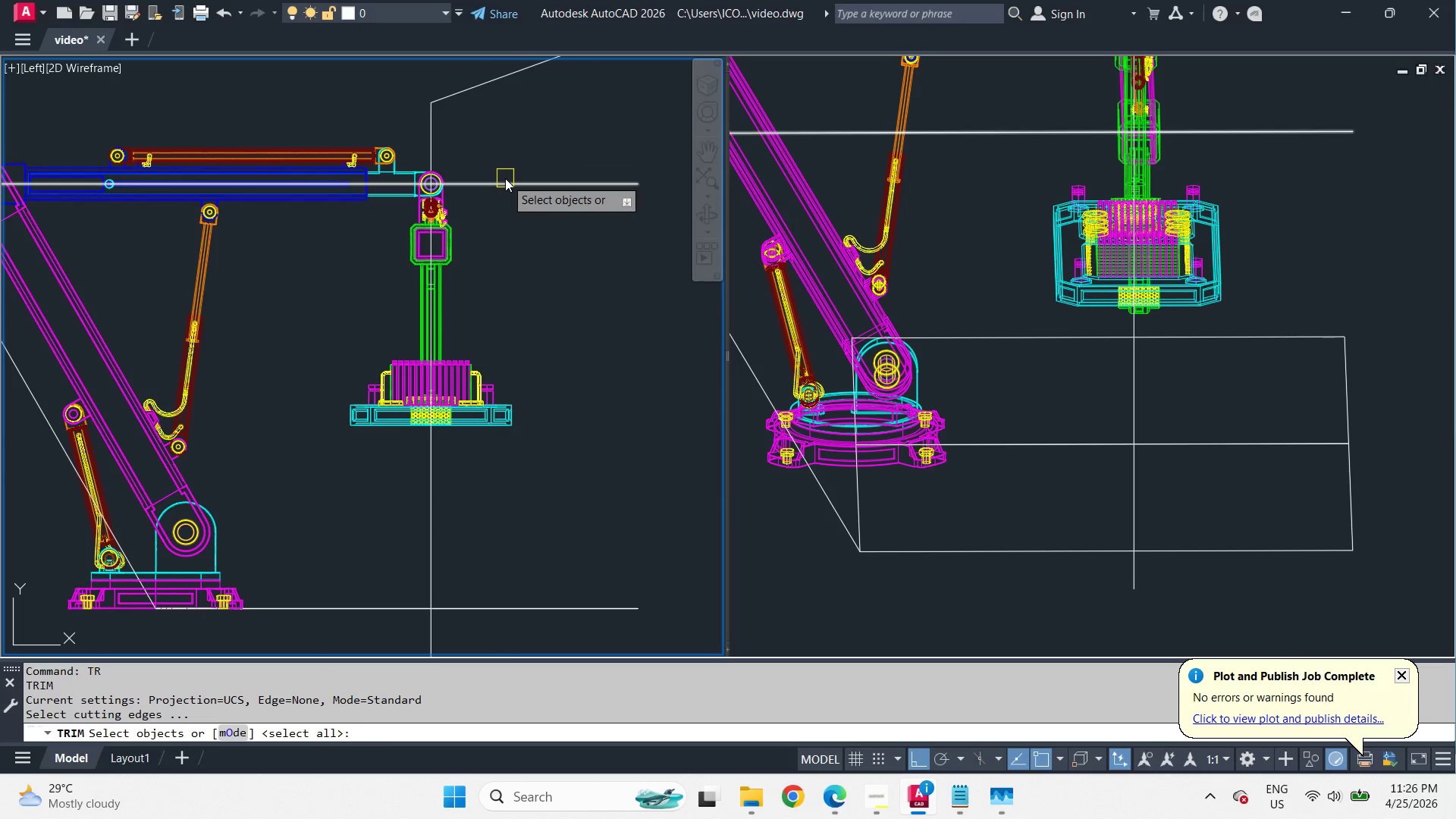 
left_click([505, 178])
 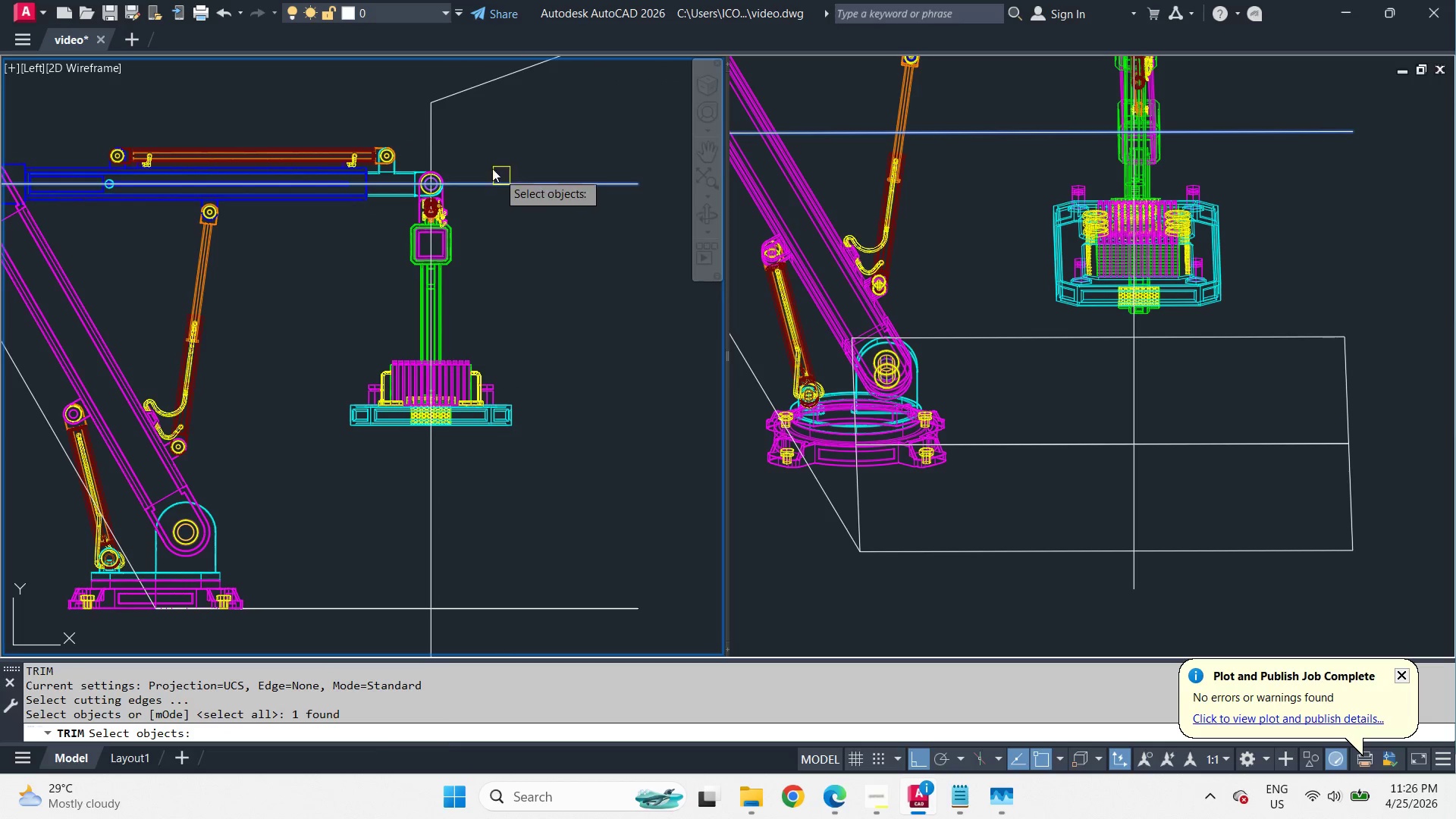 
key(Space)
 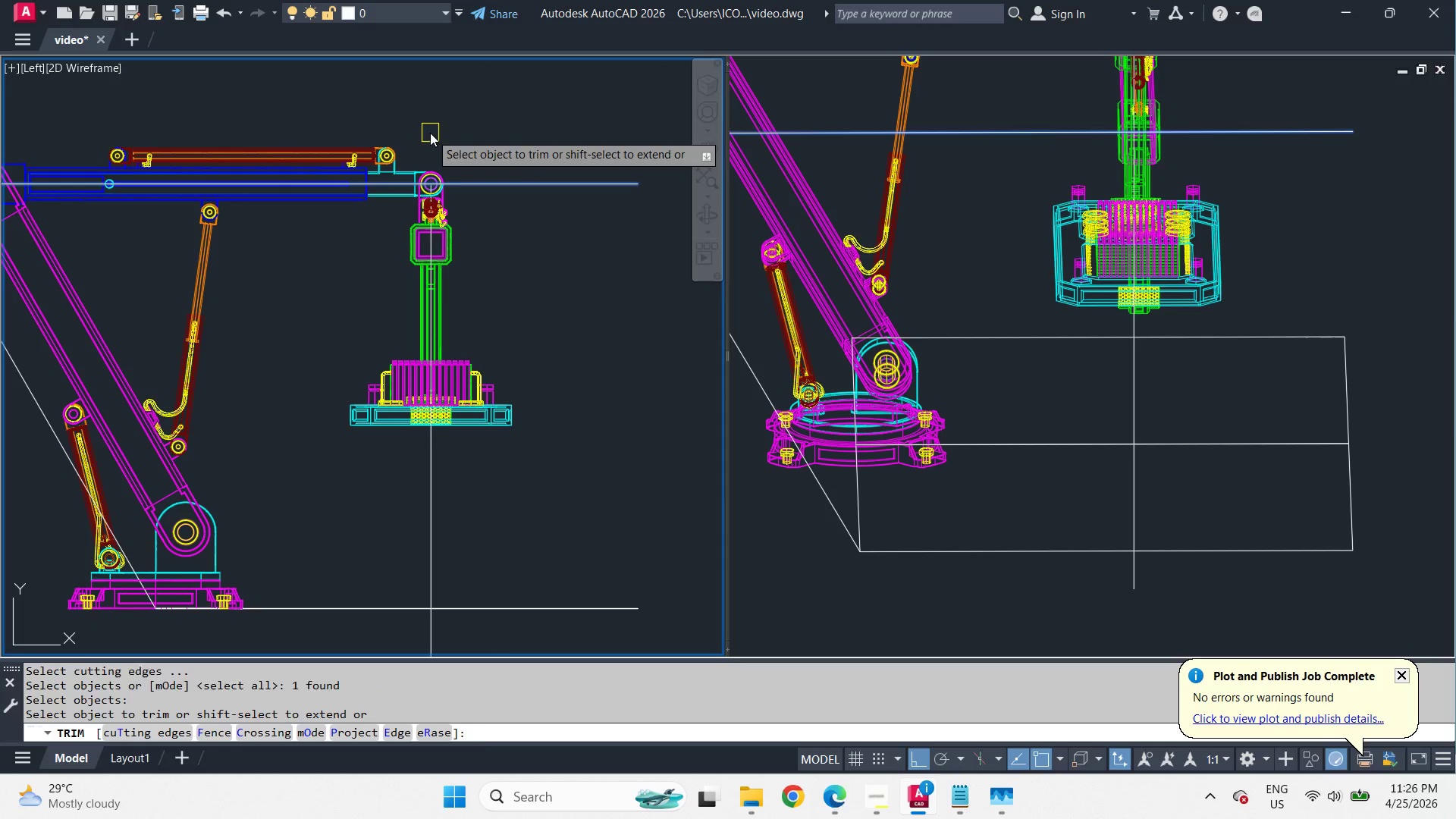 
key(Space)
 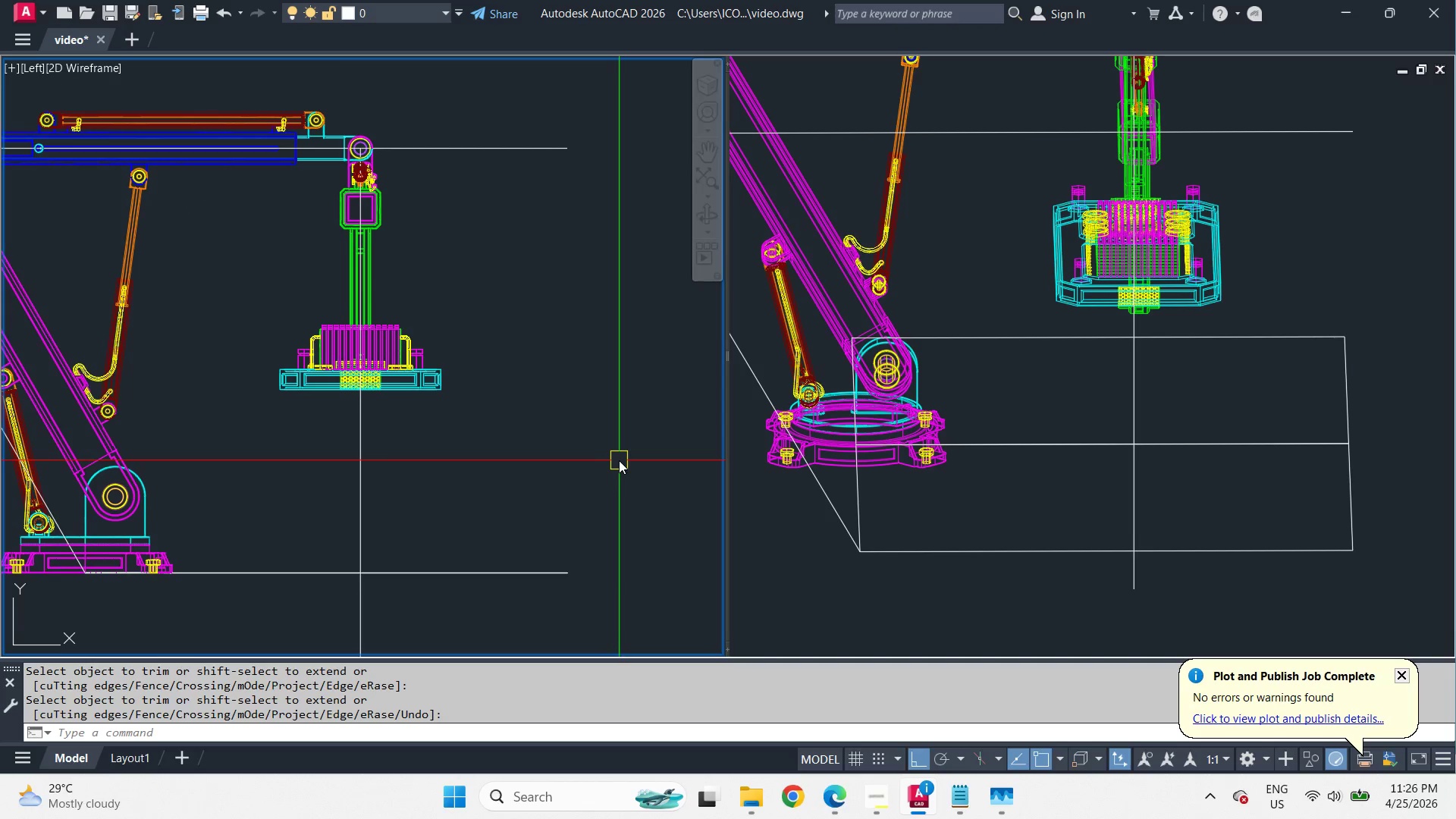 
type(rec )
 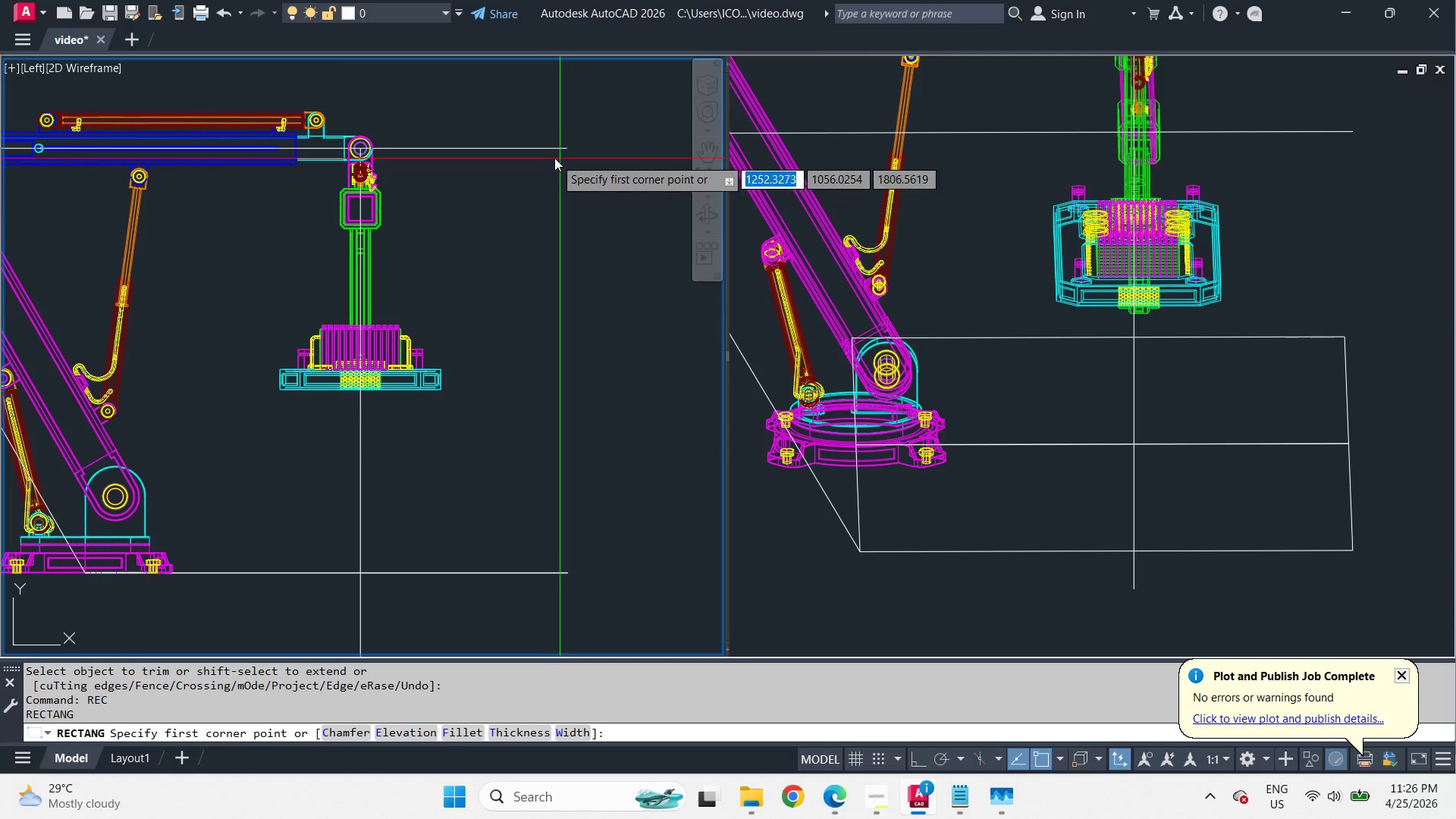 
left_click_drag(start_coordinate=[561, 155], to_coordinate=[560, 158])
 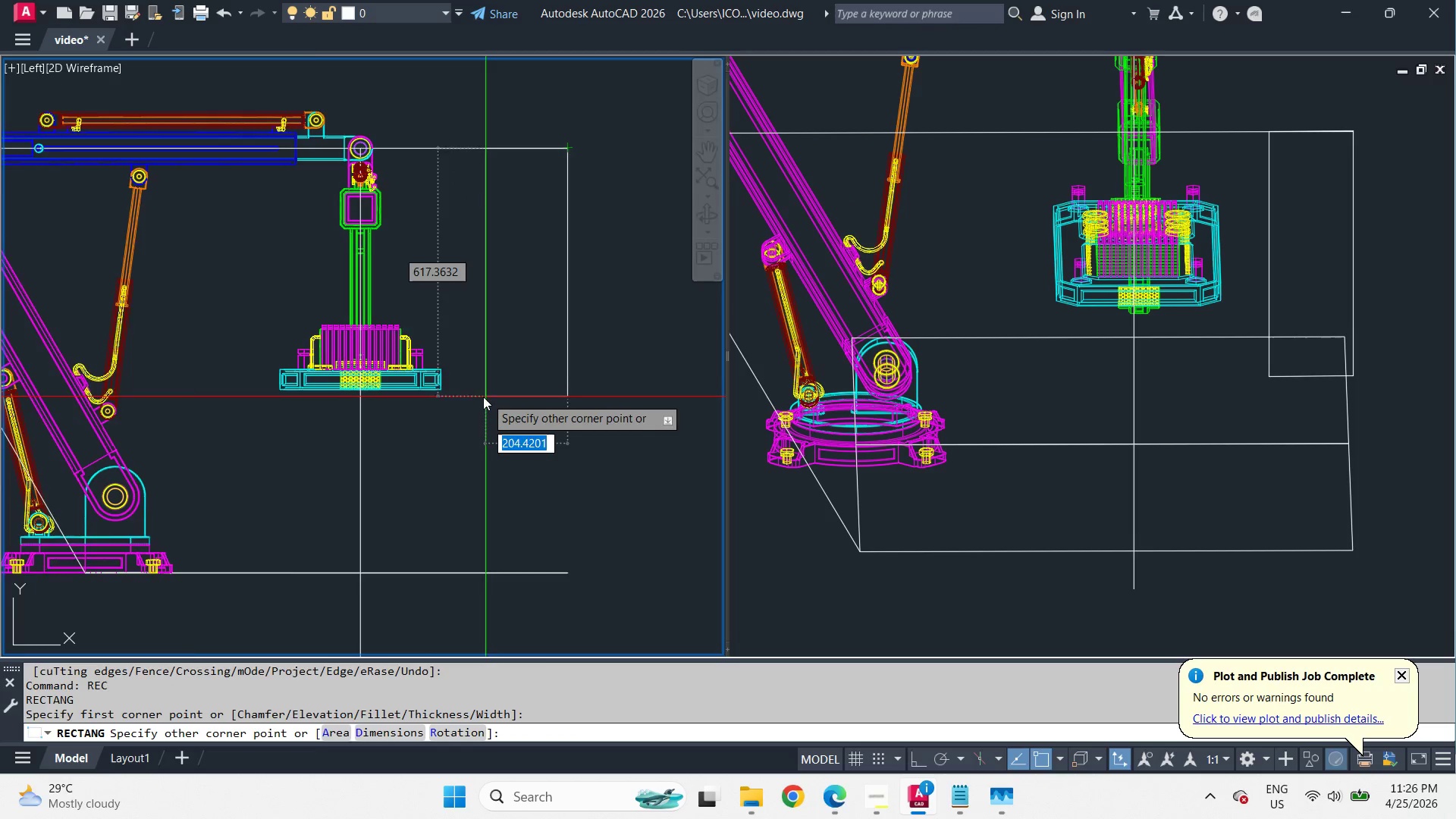 
left_click_drag(start_coordinate=[399, 356], to_coordinate=[404, 366])
 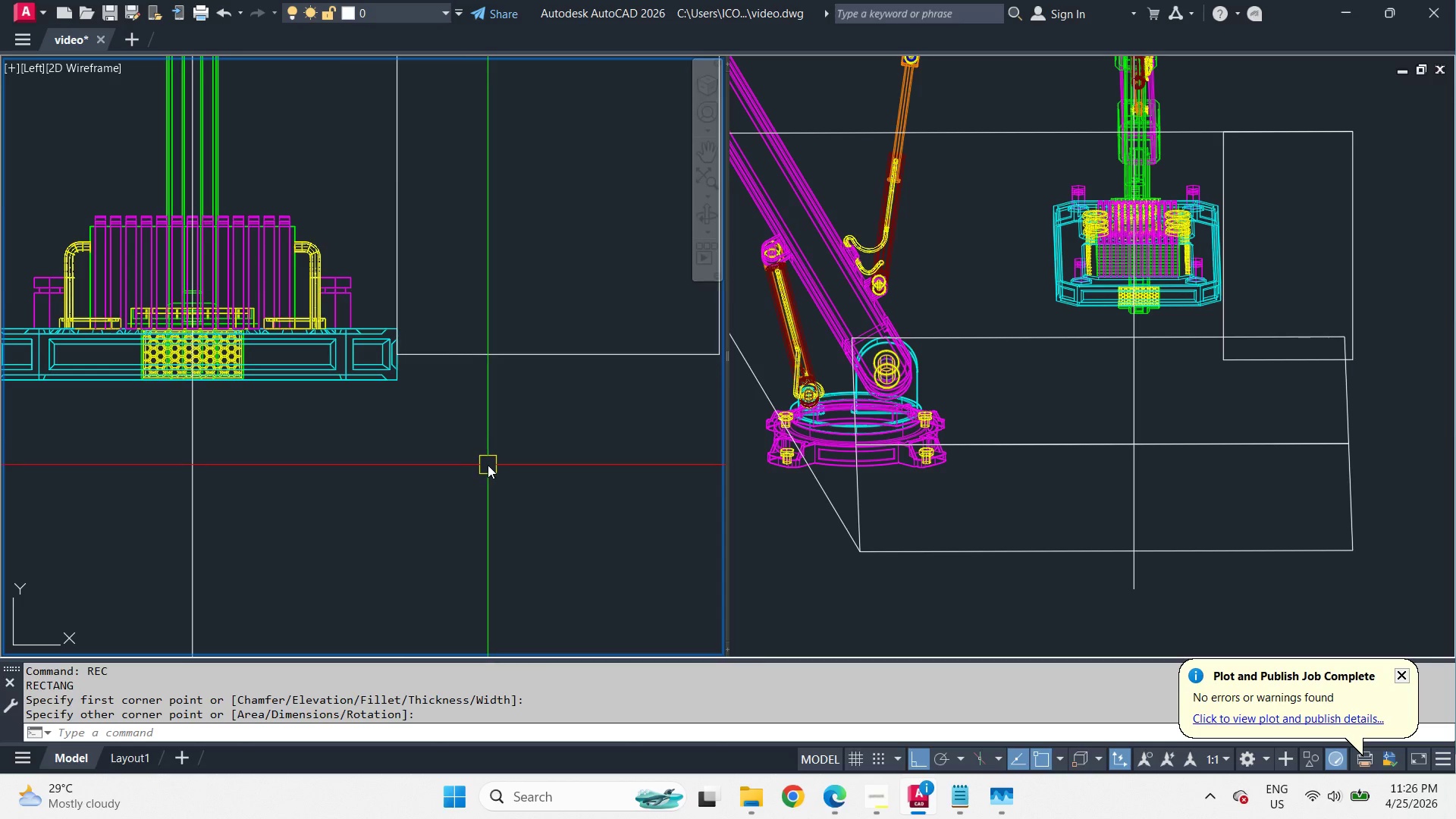 
scroll: coordinate [464, 397], scroll_direction: up, amount: 2.0
 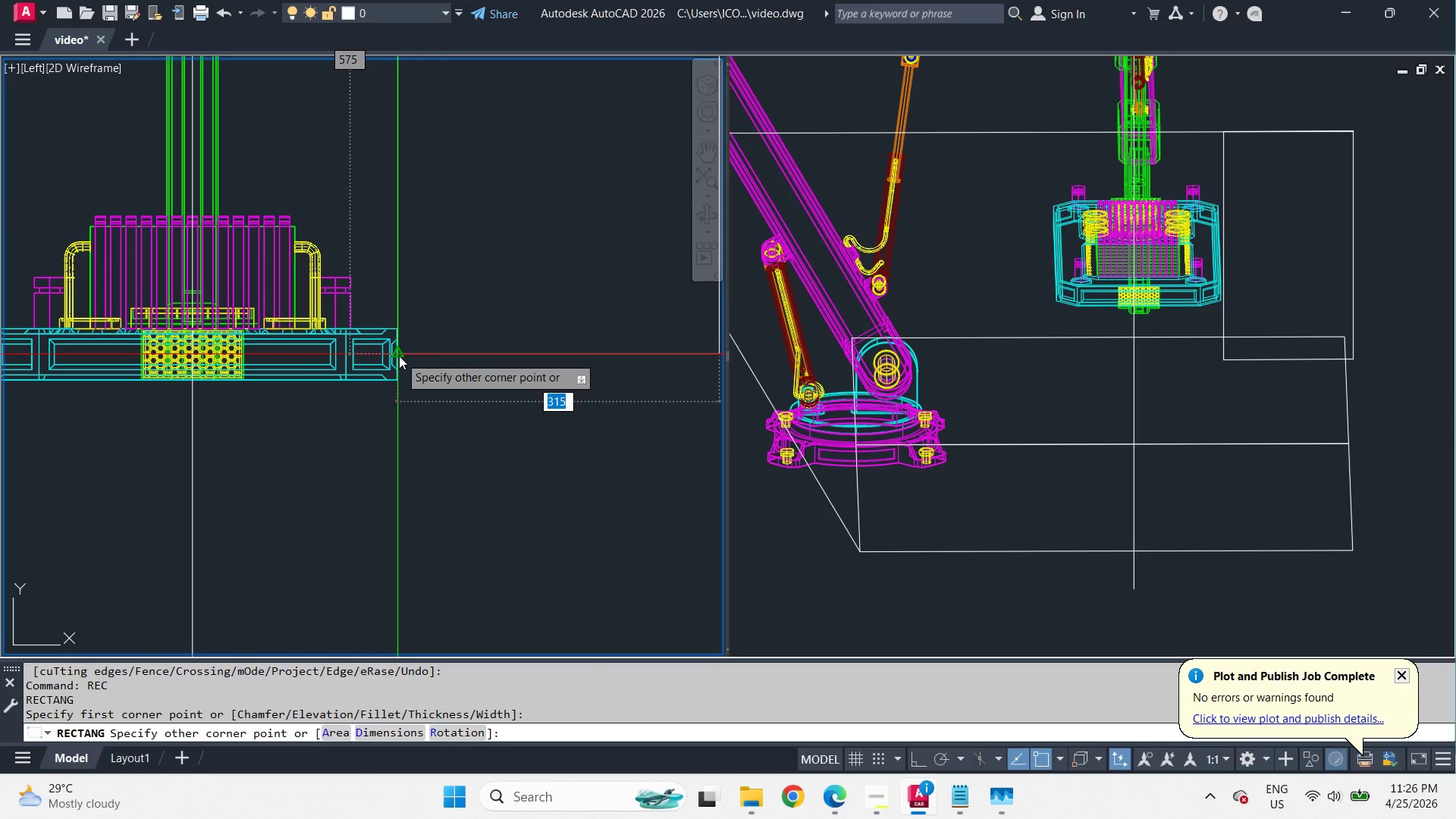 
scroll: coordinate [488, 463], scroll_direction: down, amount: 3.0
 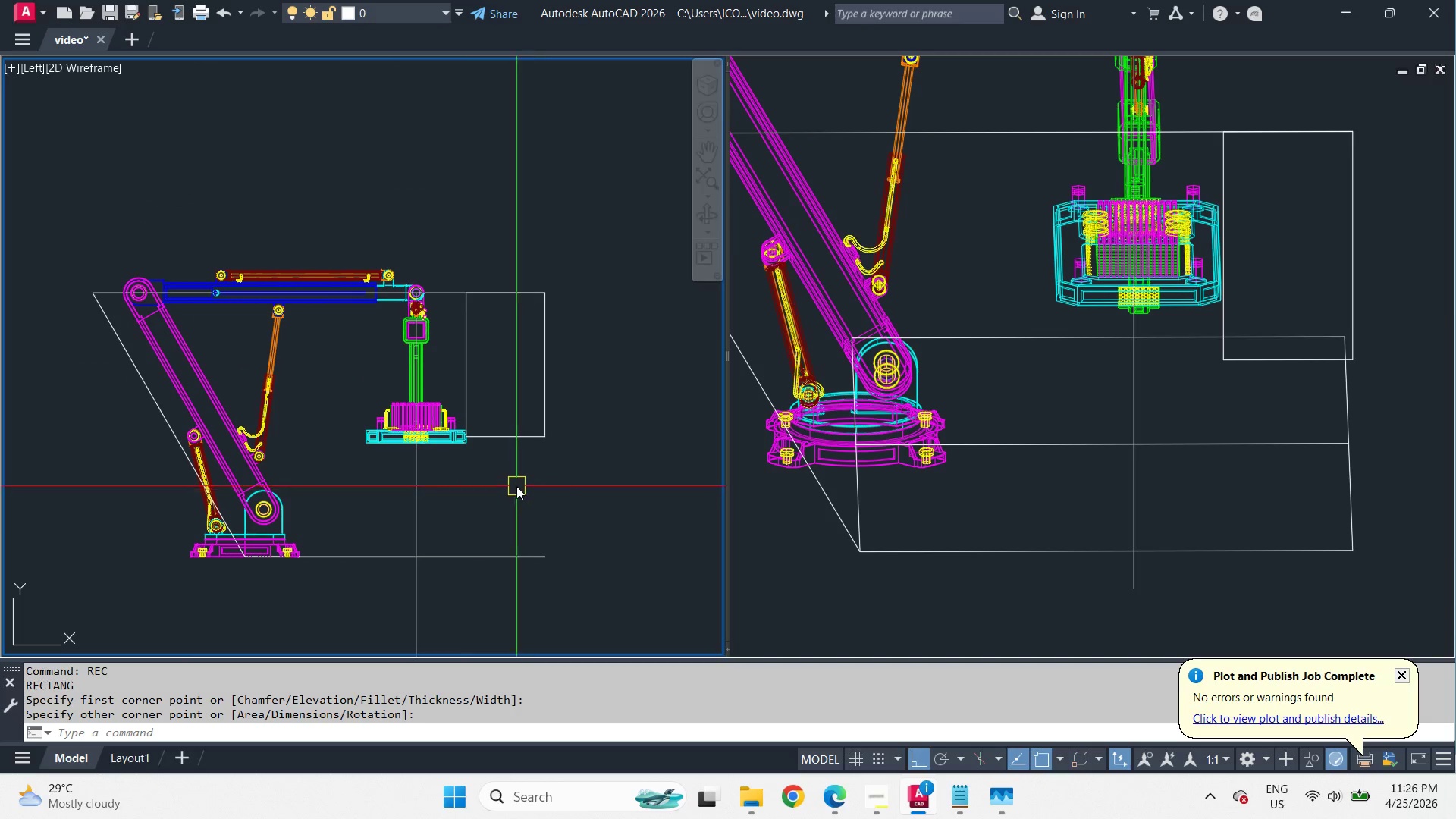 
scroll: coordinate [489, 470], scroll_direction: up, amount: 1.0
 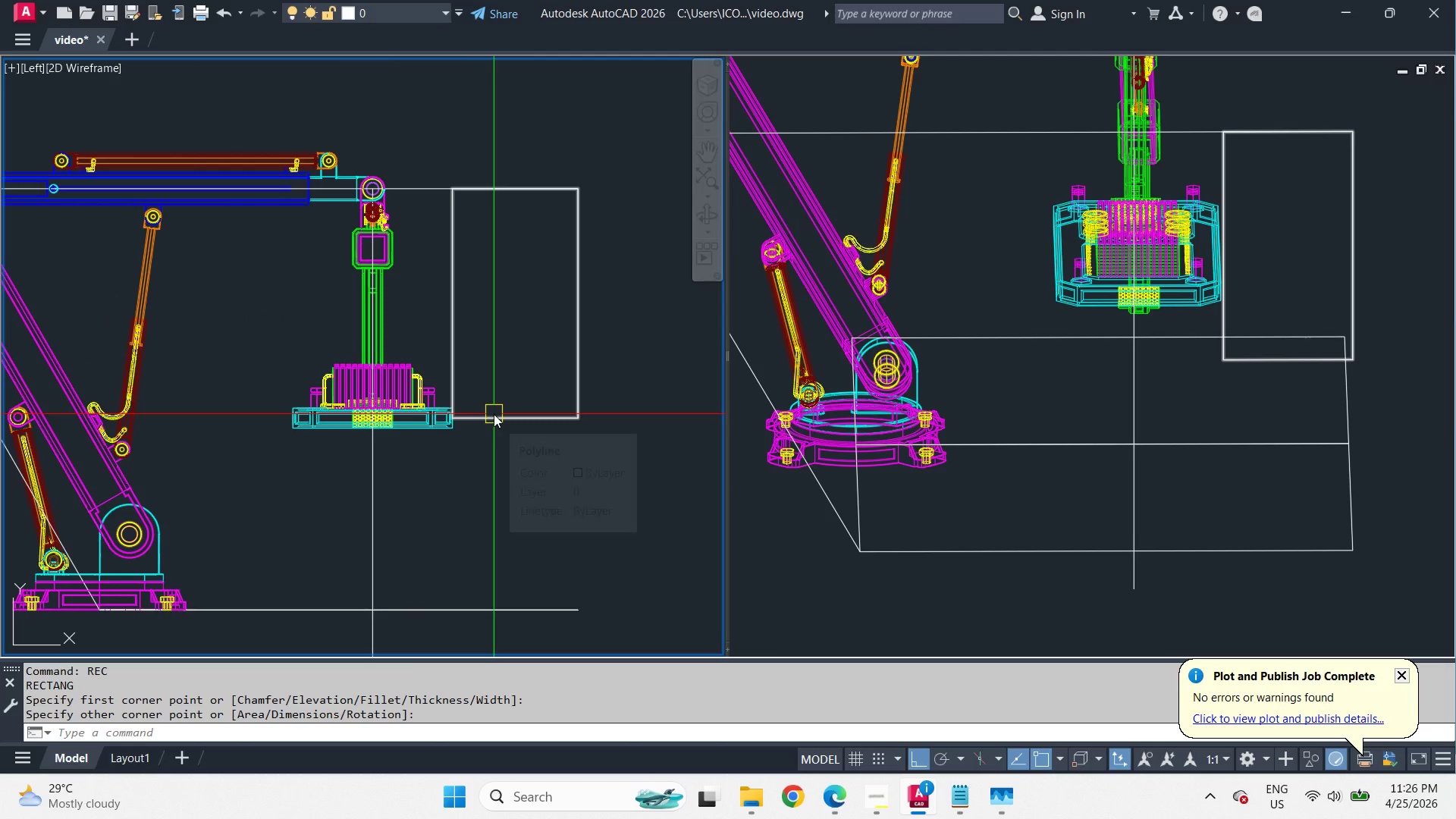 
type(br )
 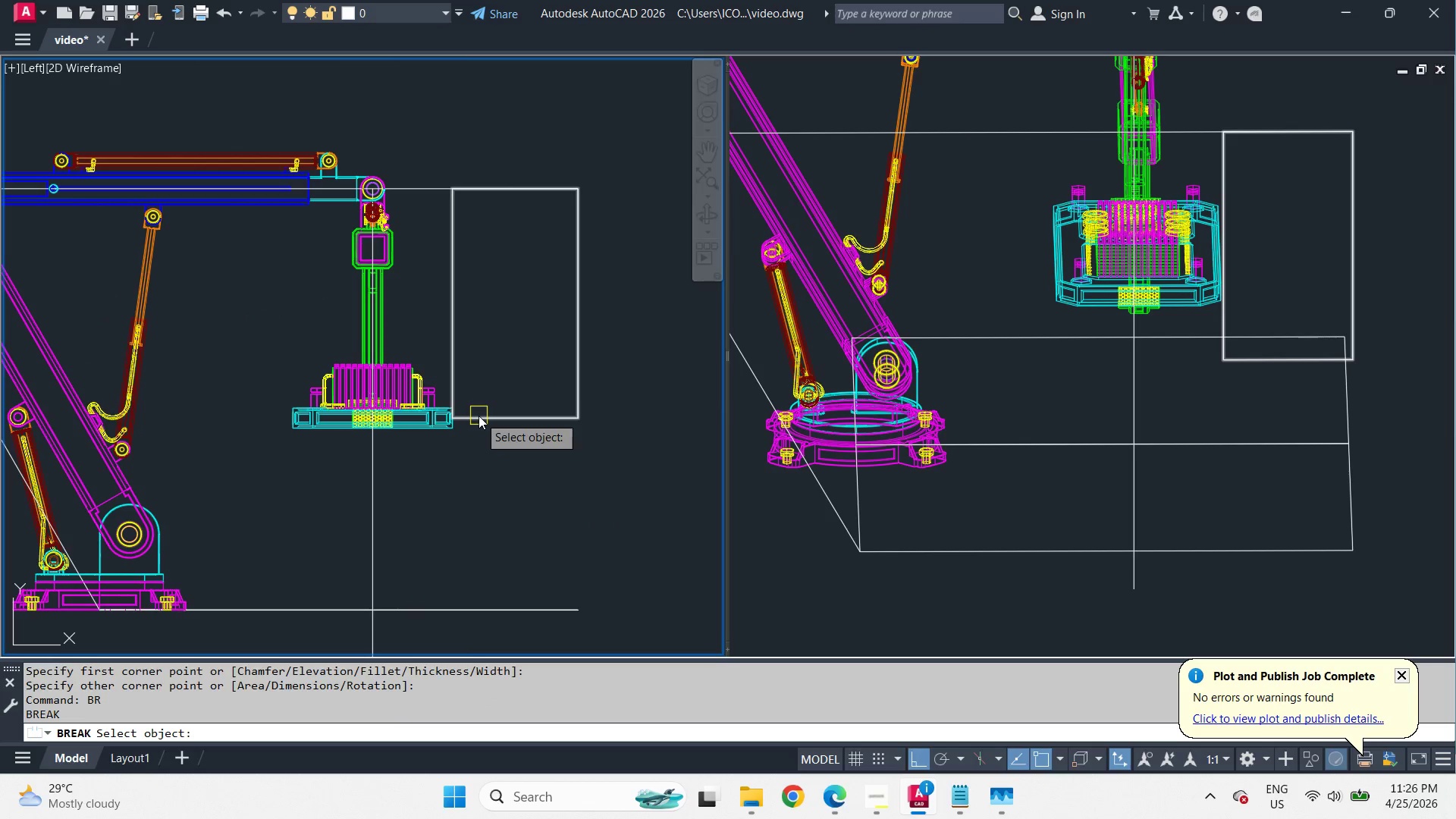 
left_click_drag(start_coordinate=[479, 416], to_coordinate=[494, 425])
 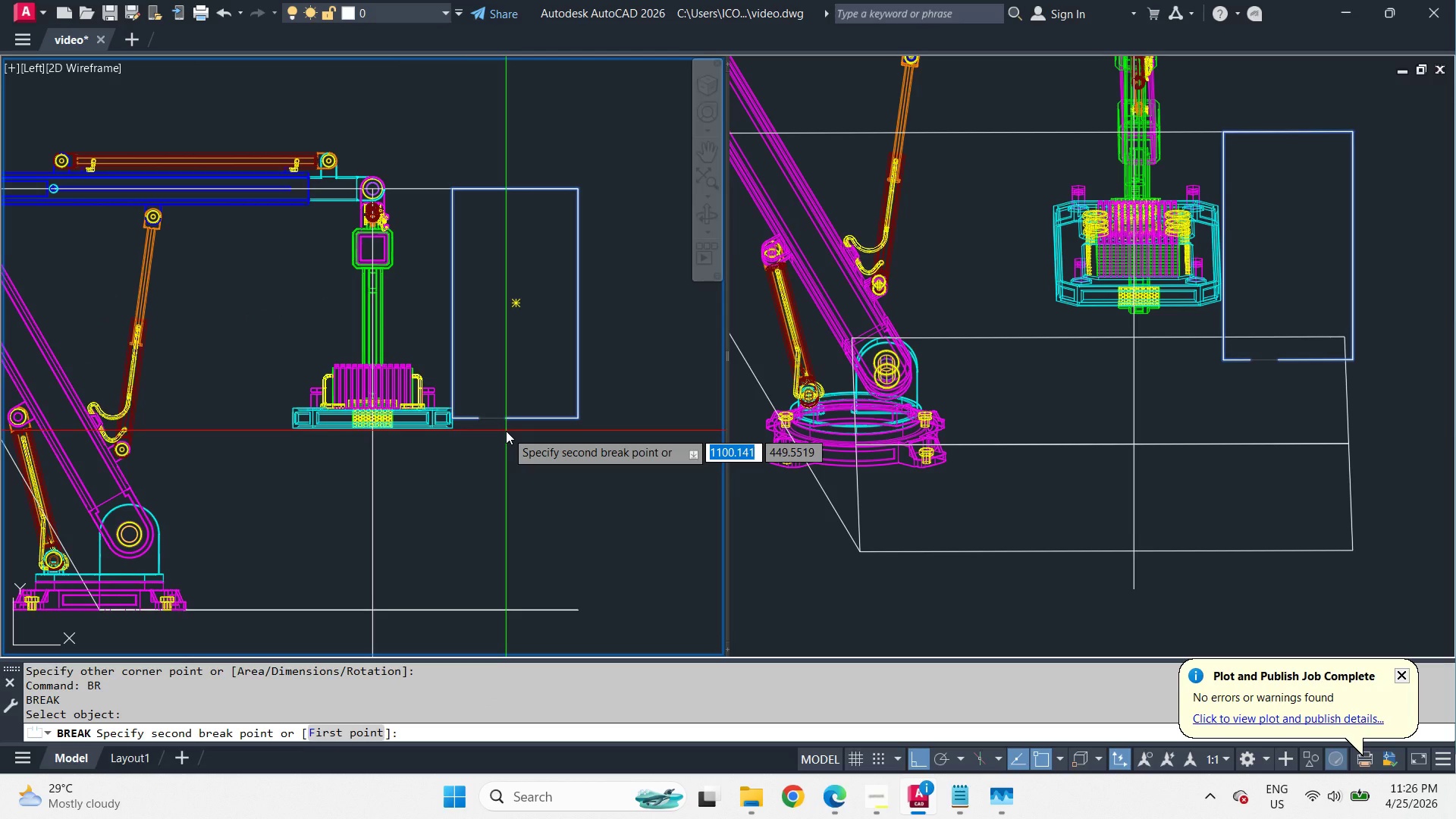 
left_click([506, 431])
 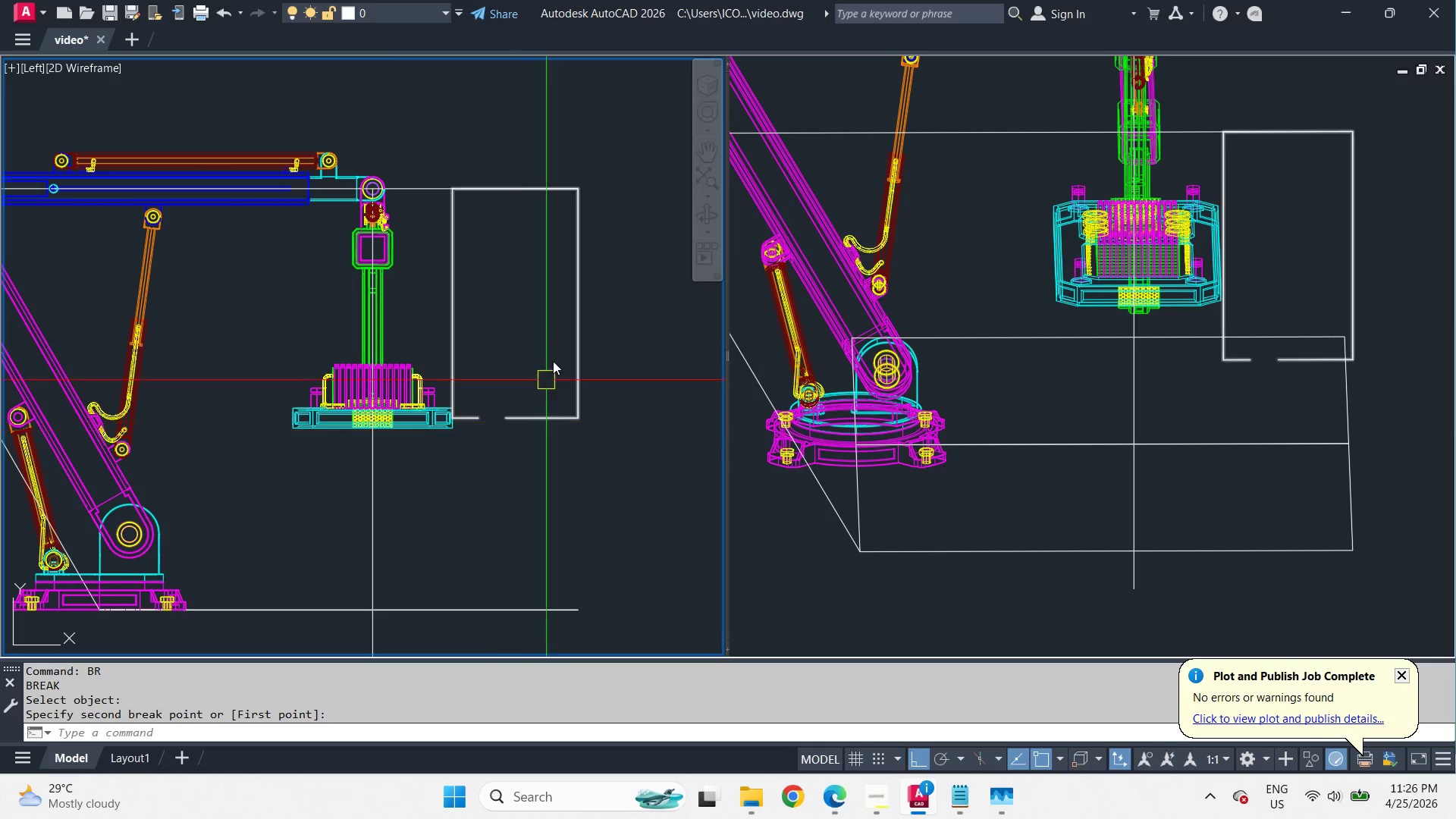 
key(Space)
 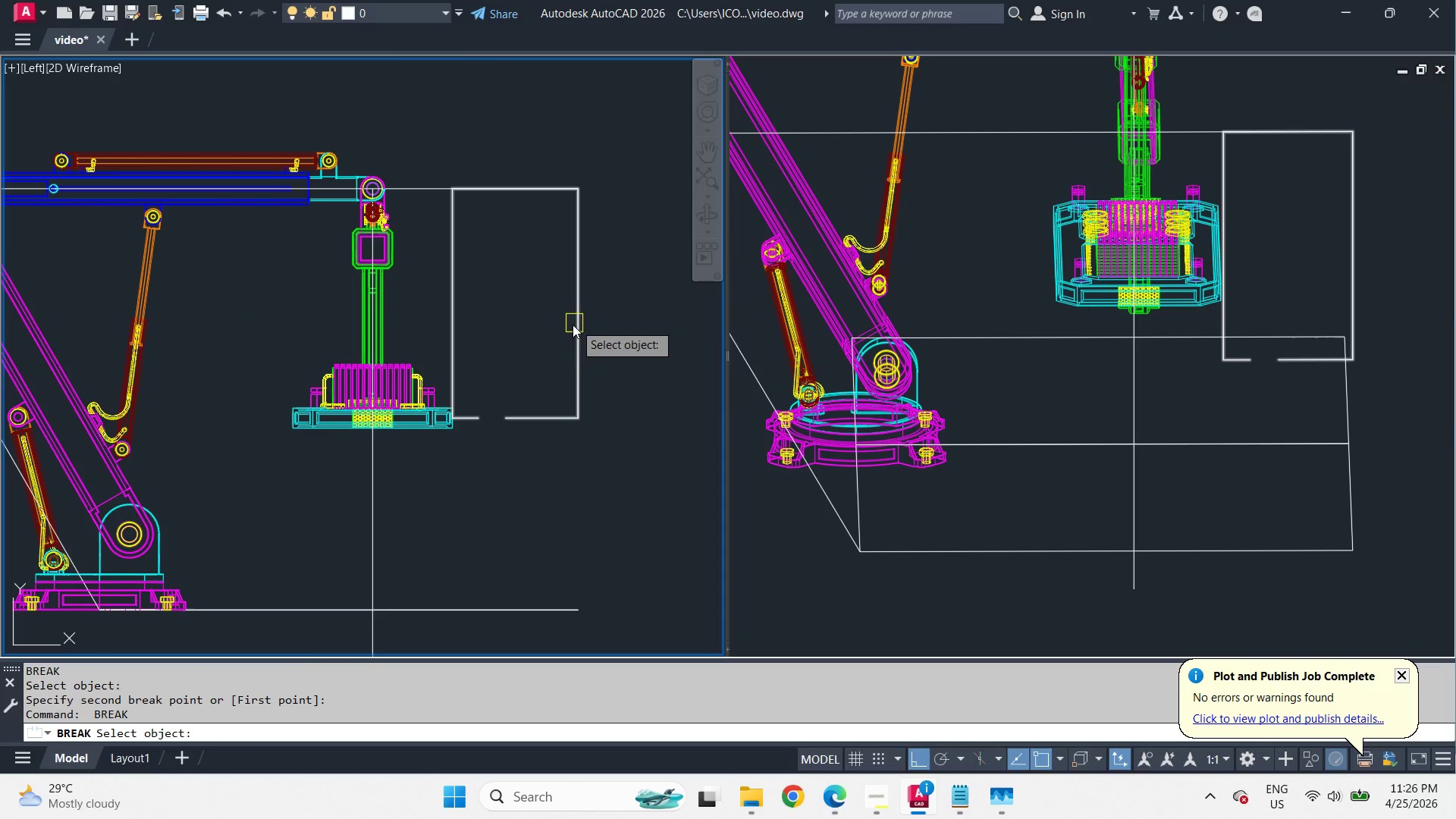 
left_click_drag(start_coordinate=[577, 334], to_coordinate=[578, 324])
 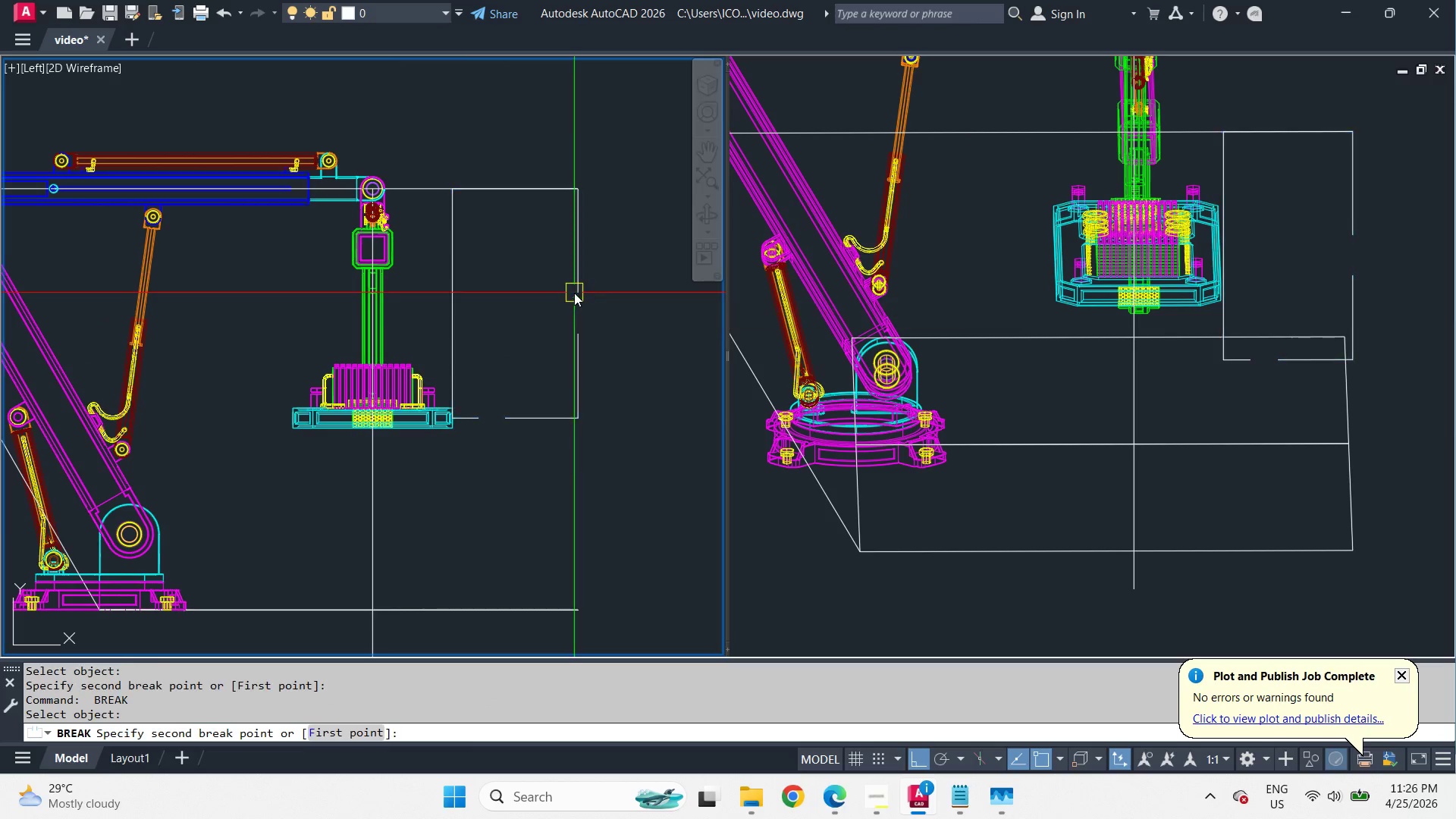 
double_click([574, 293])
 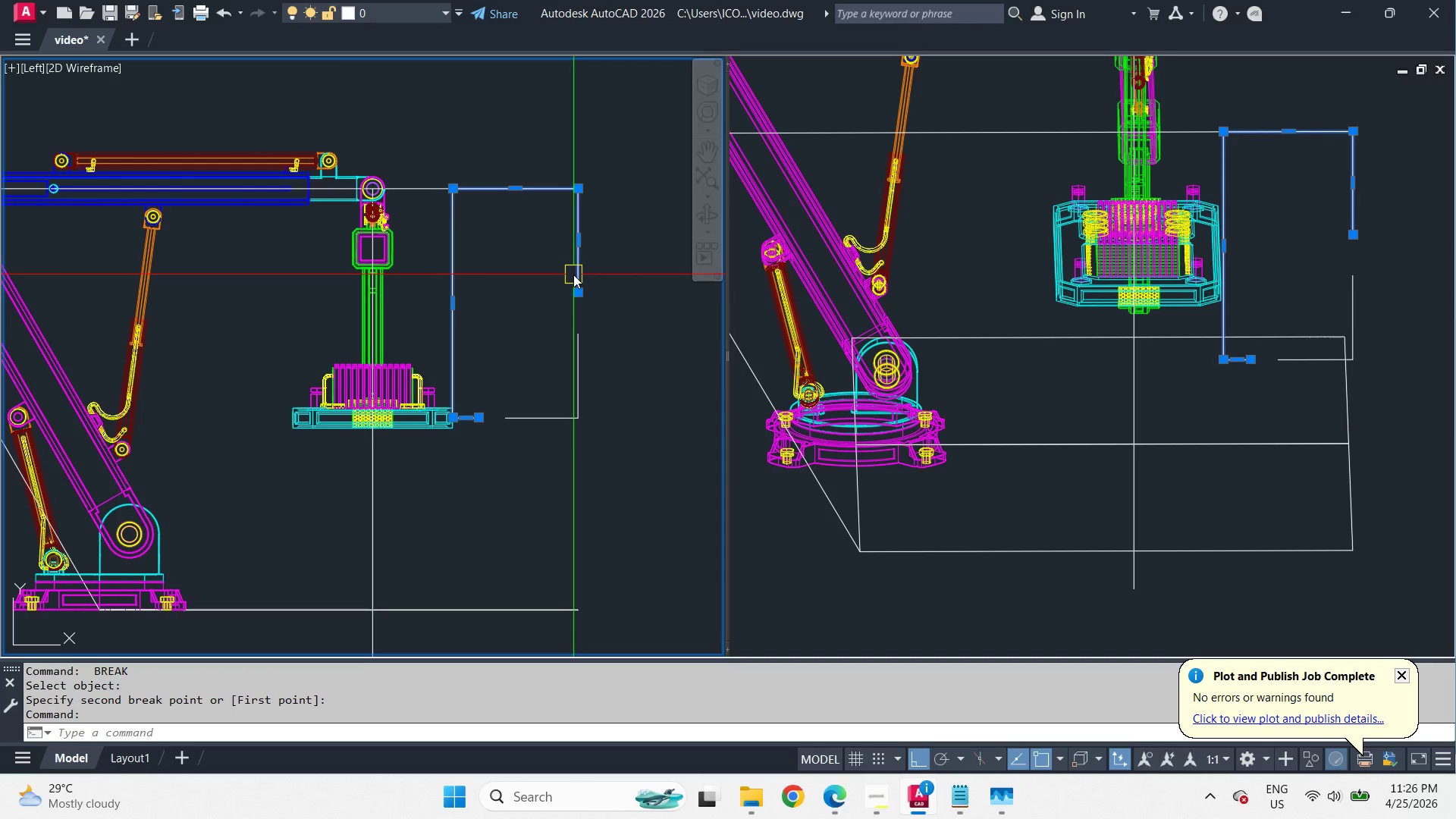 
key(E)
 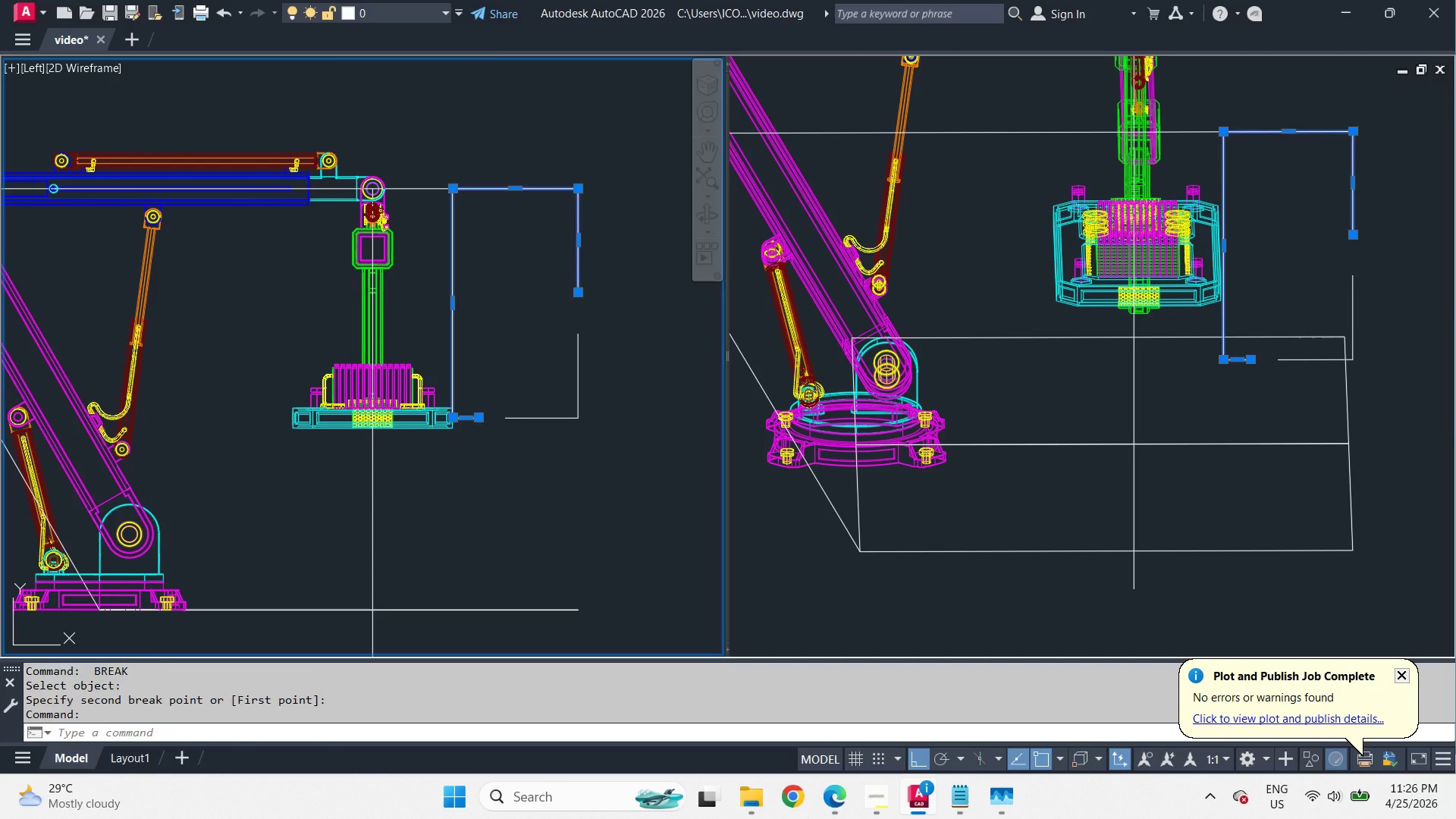 
key(Space)
 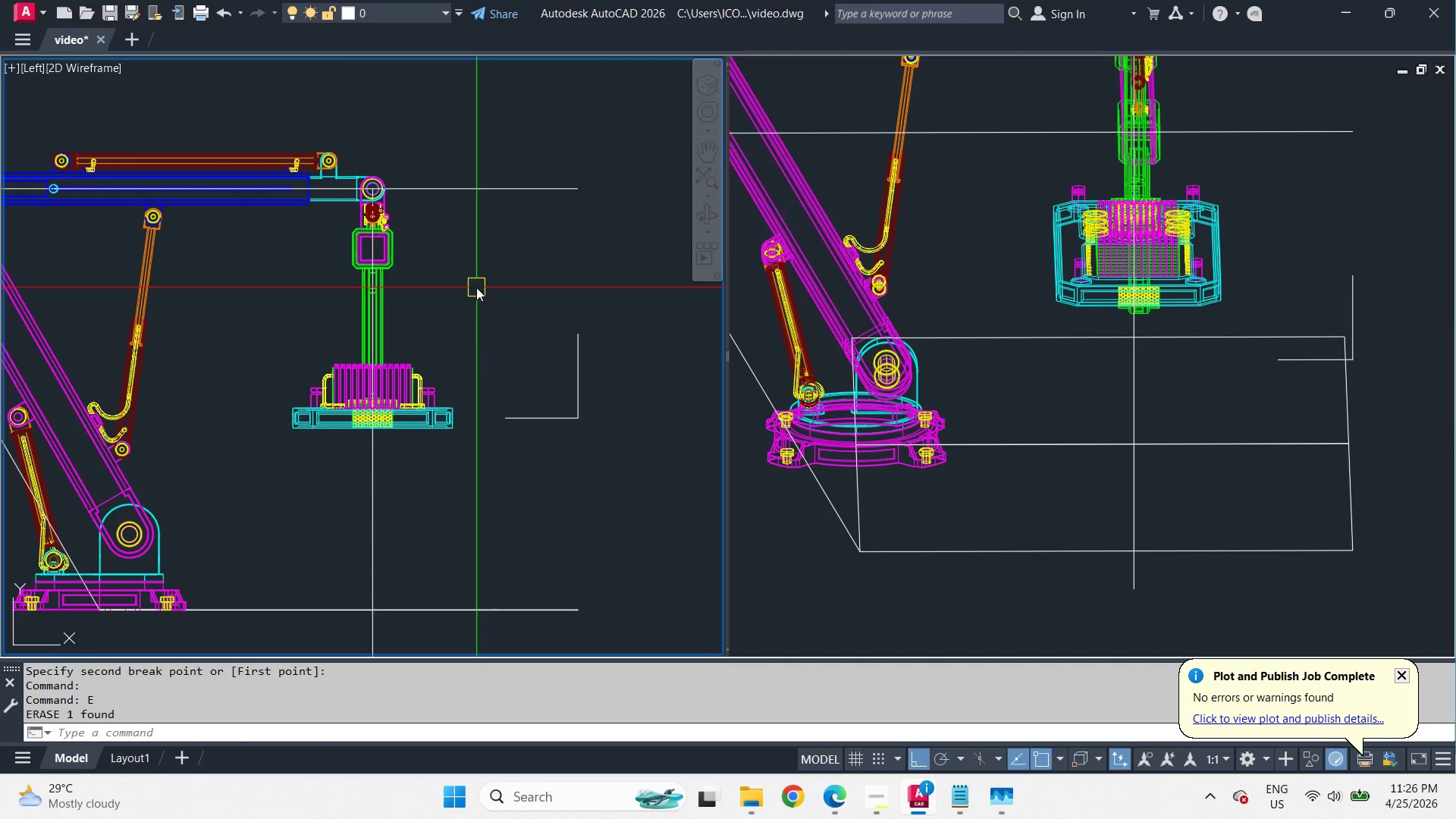 
key(F)
 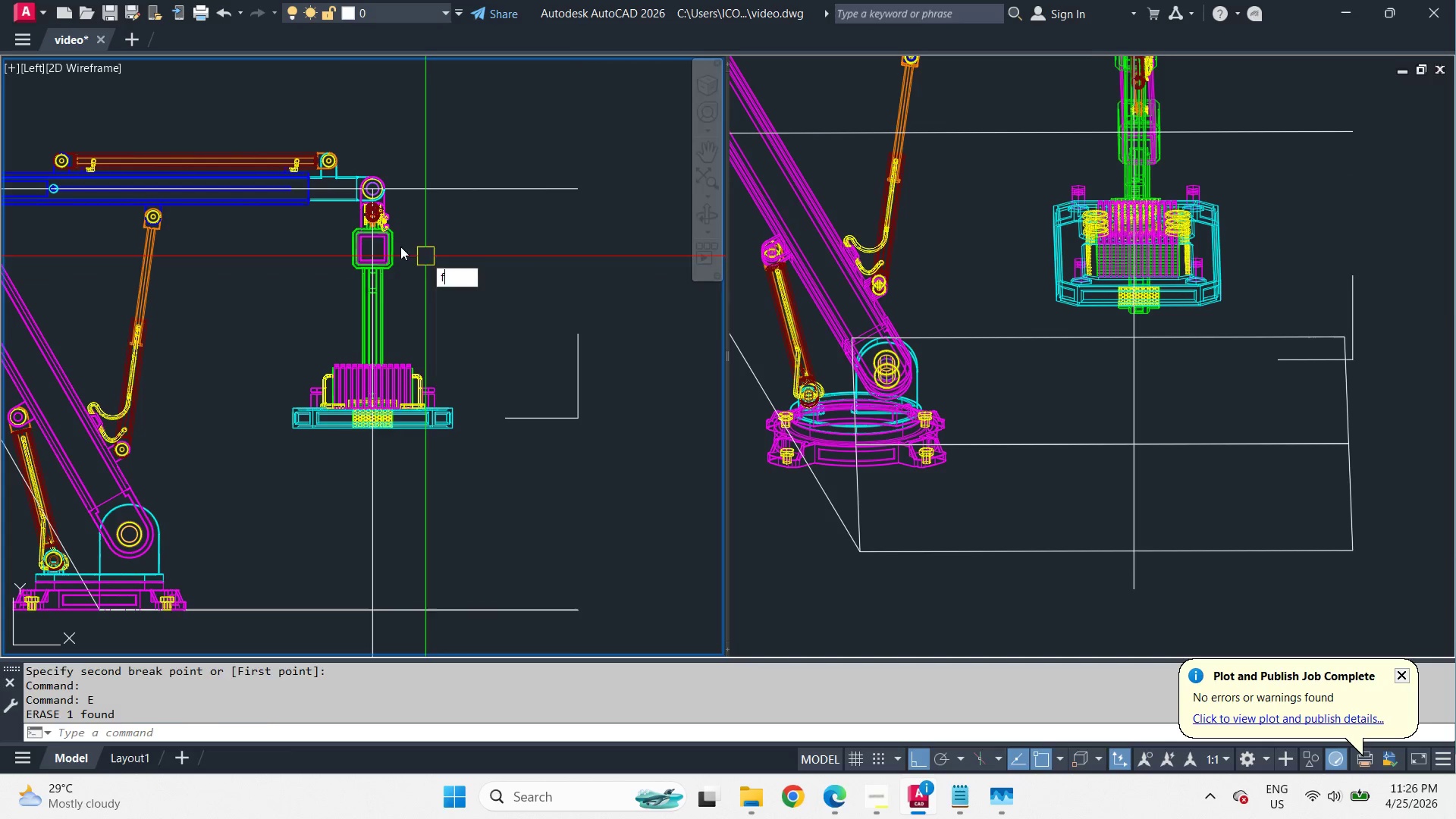 
key(Space)
 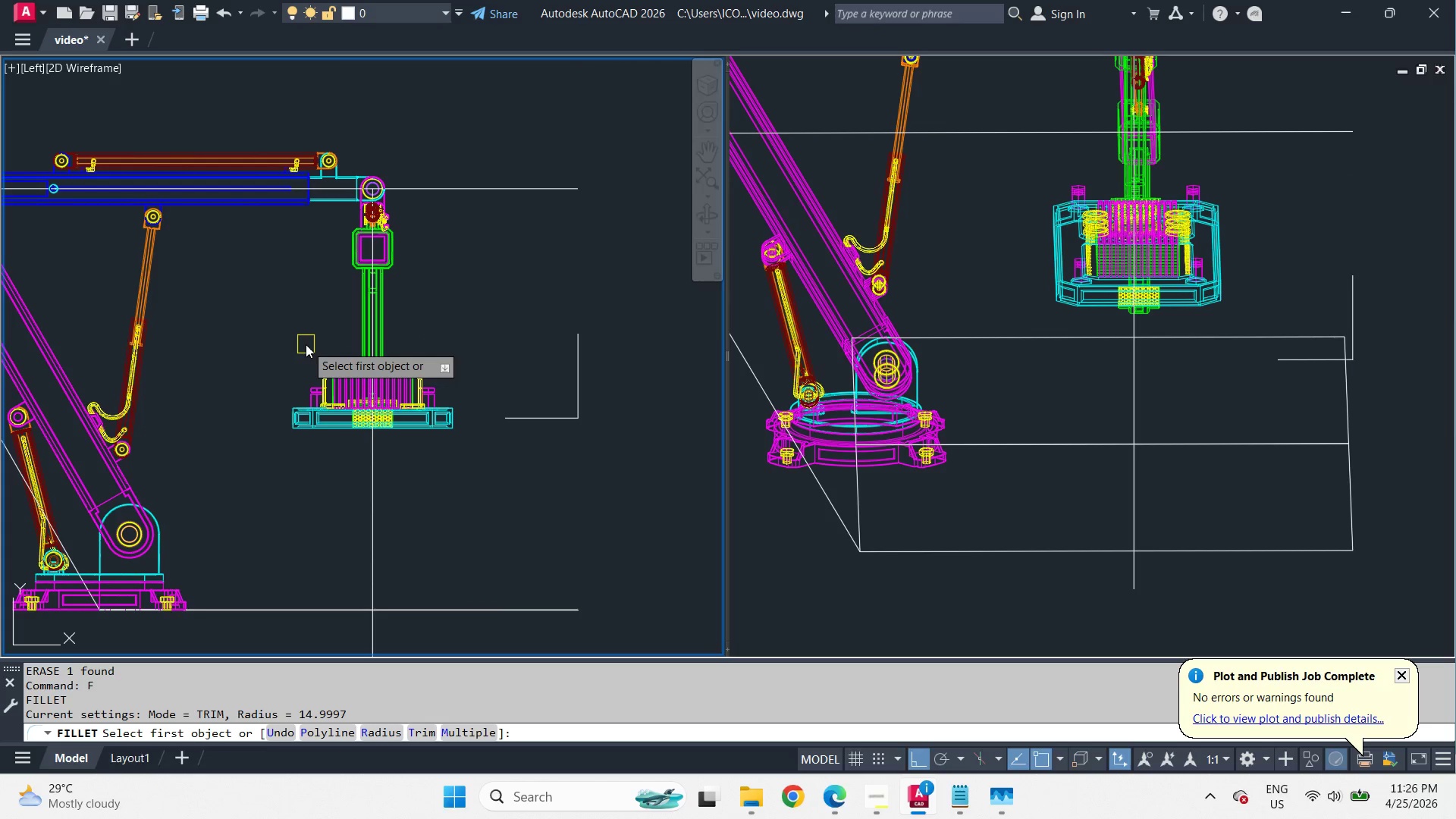 
key(R)
 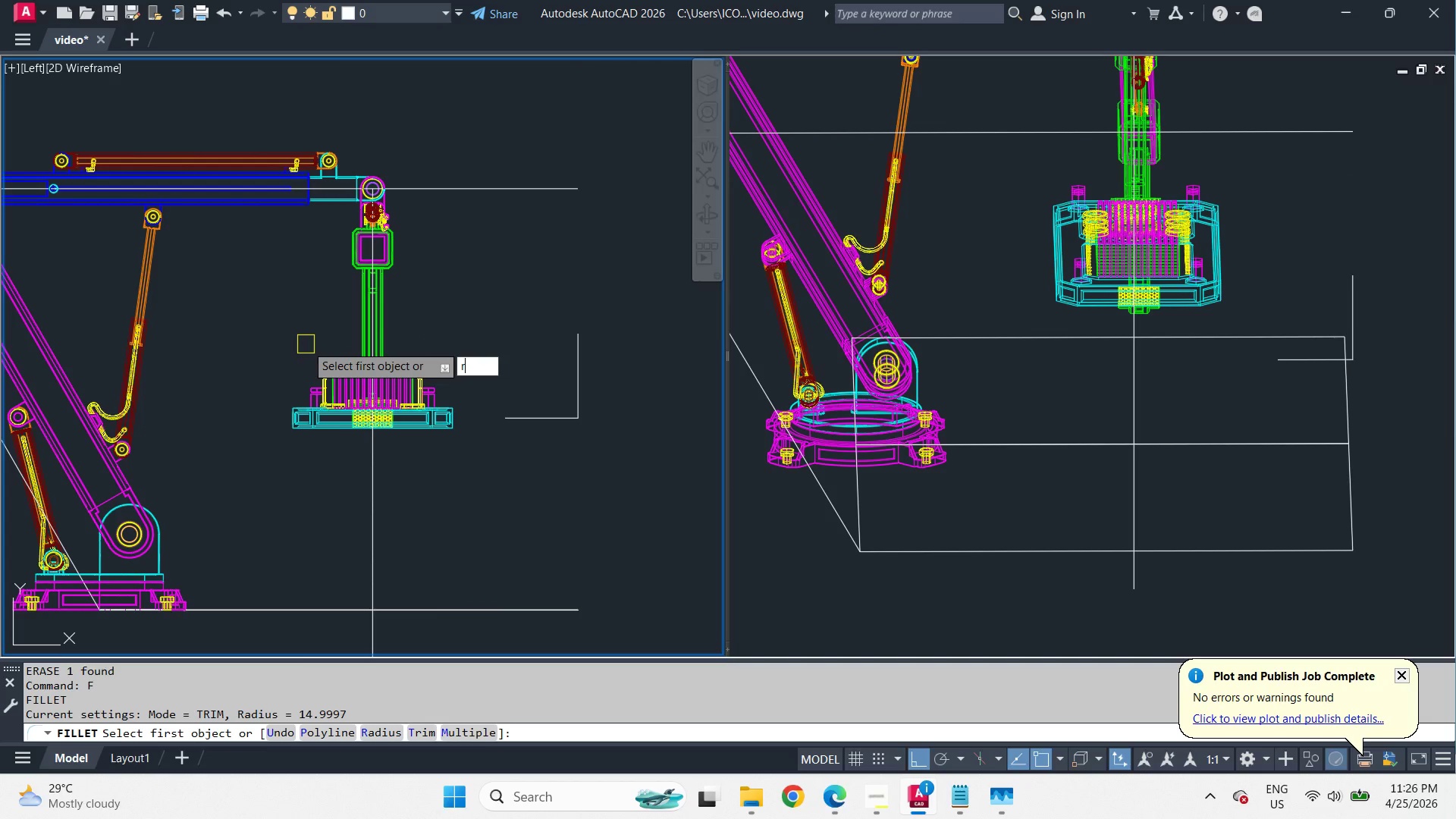 
key(Space)
 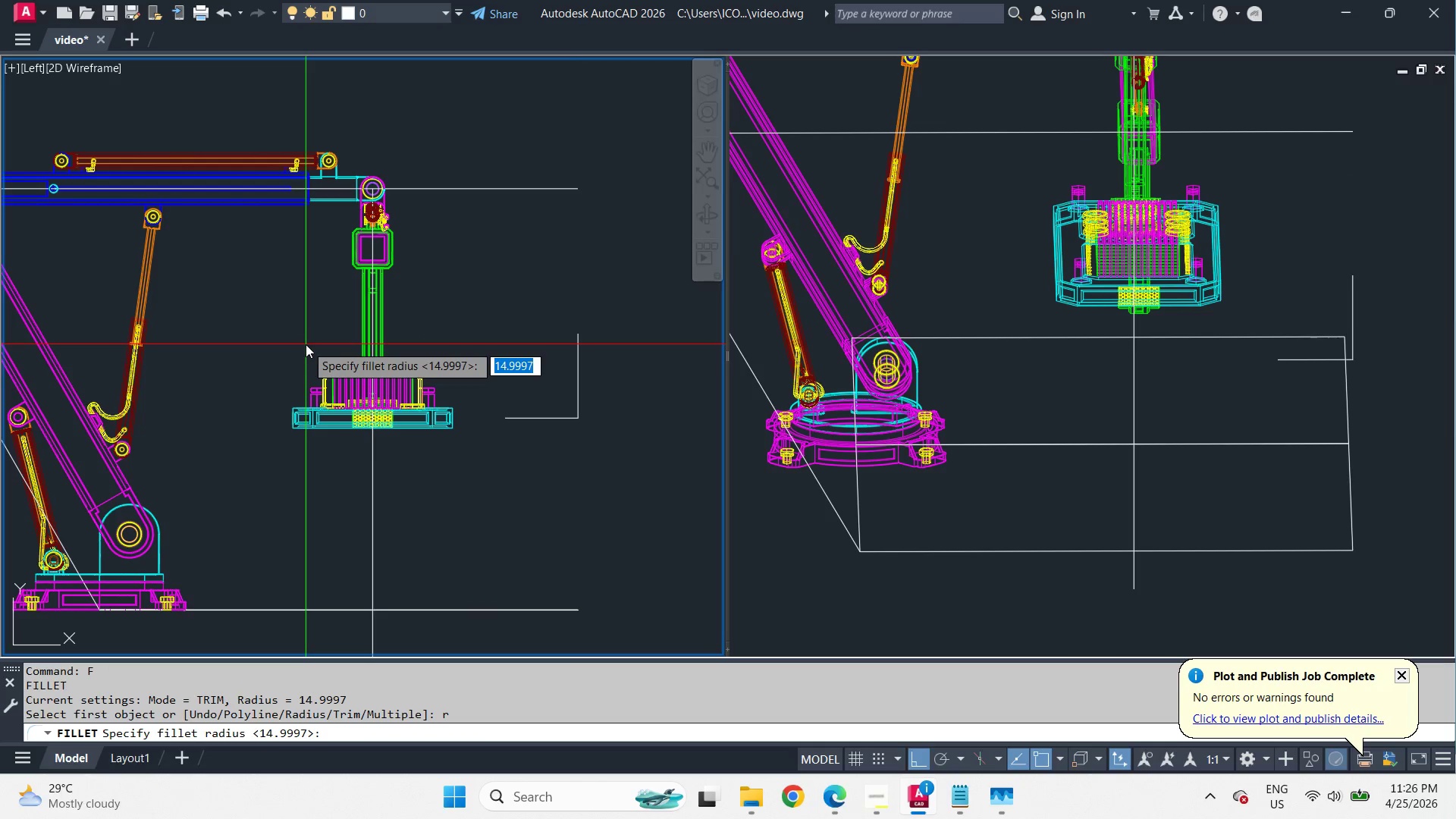 
key(0)
 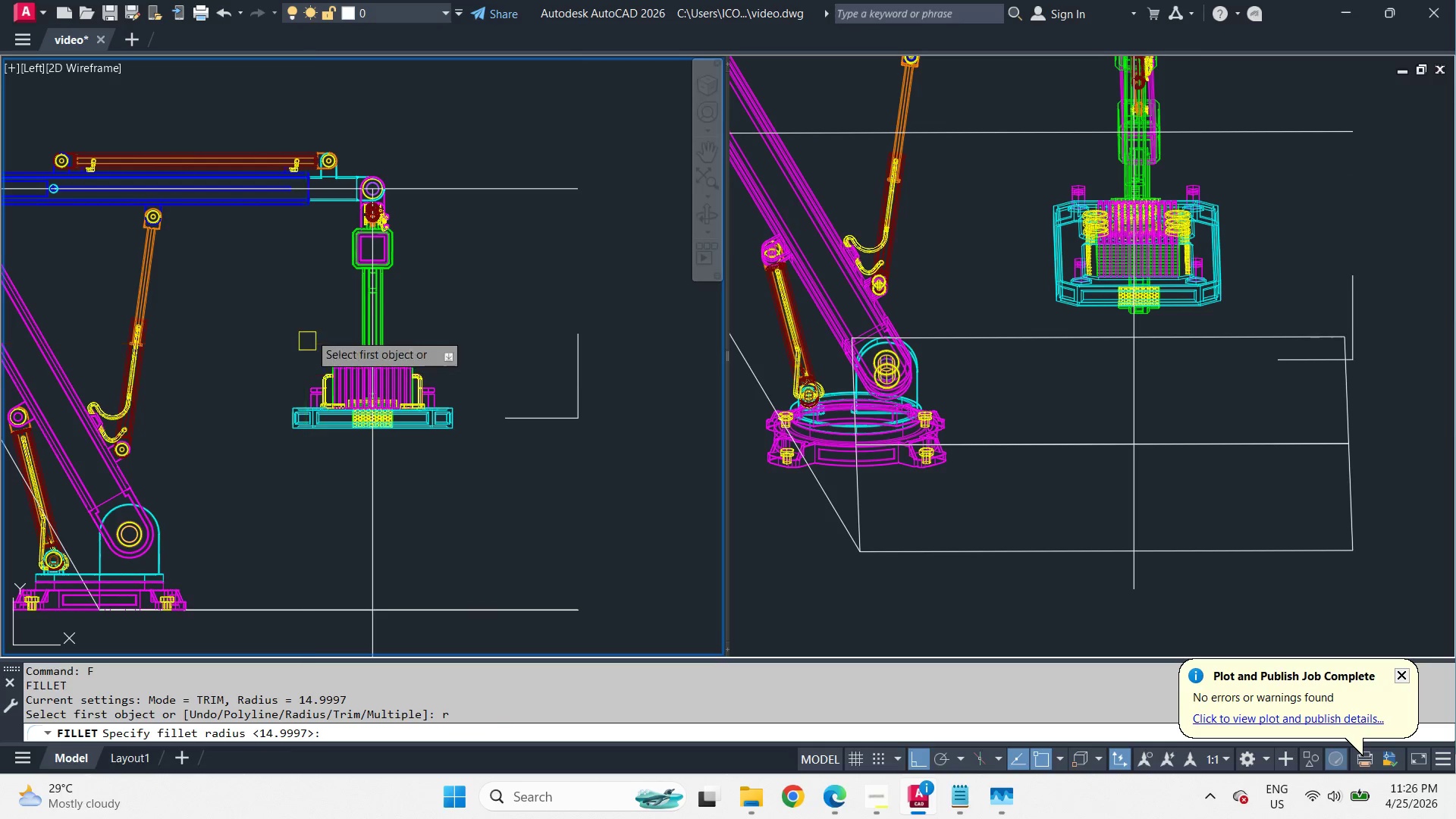 
key(Space)
 